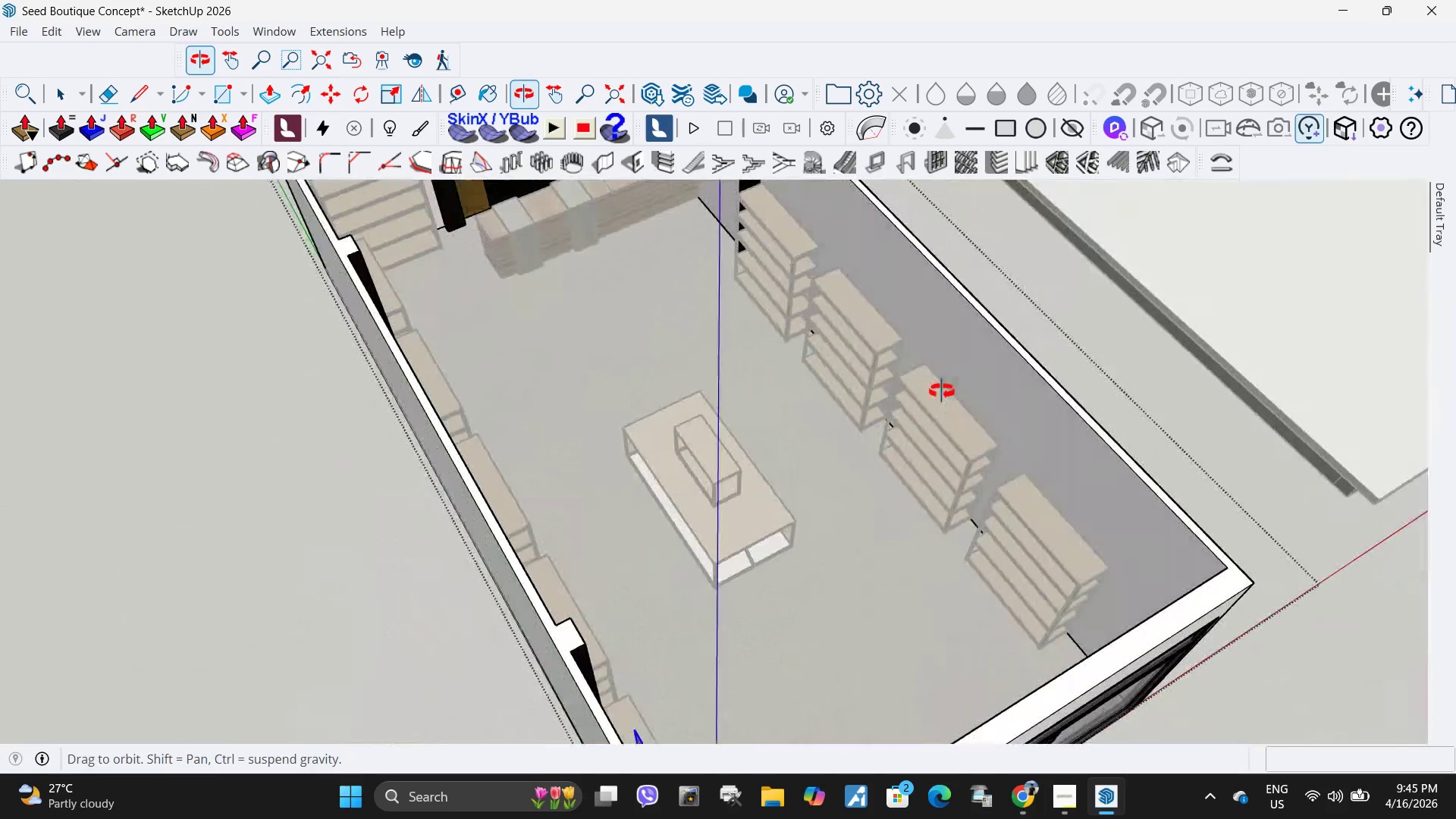 
scroll: coordinate [984, 421], scroll_direction: up, amount: 26.0
 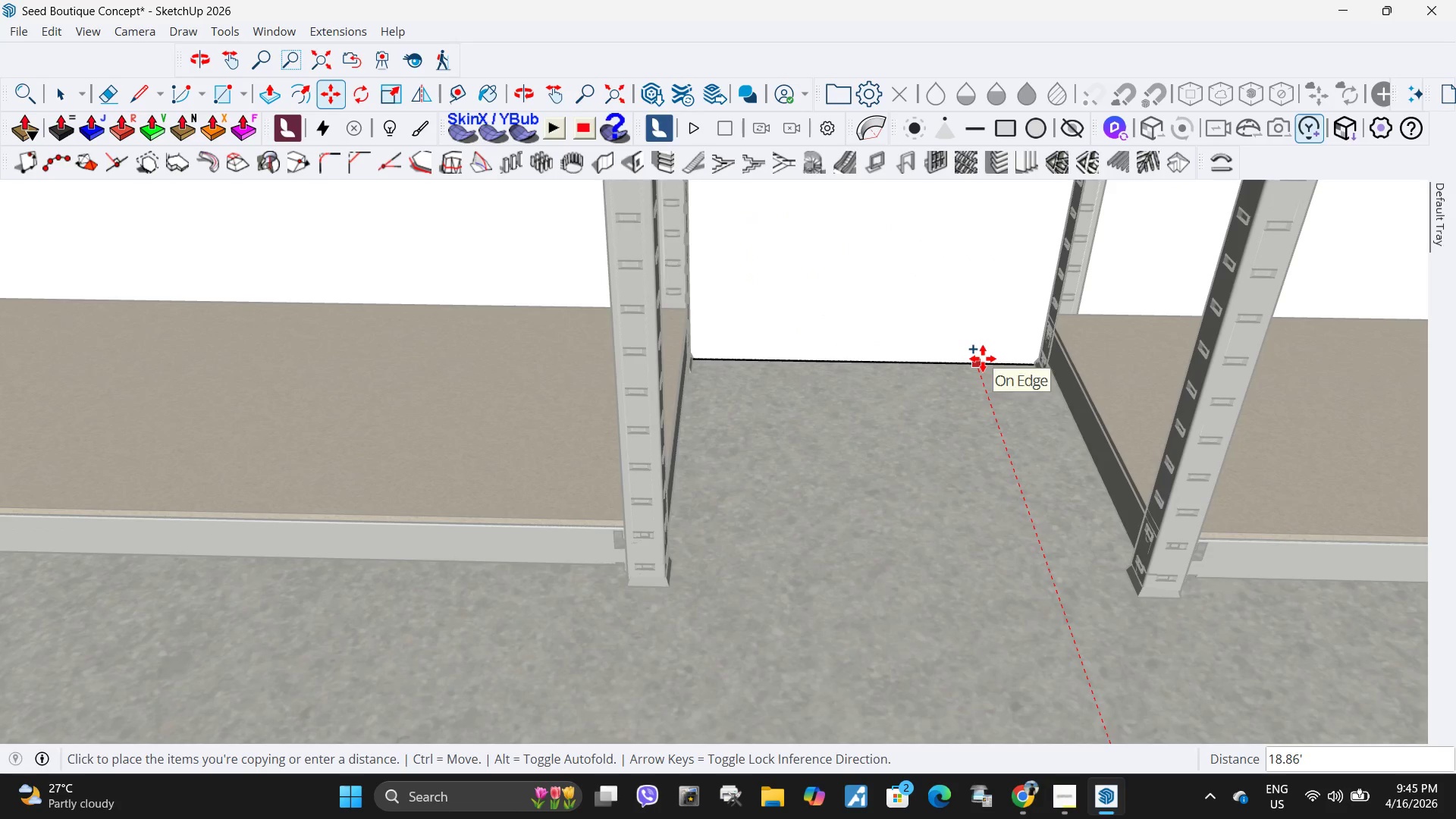 
left_click([975, 360])
 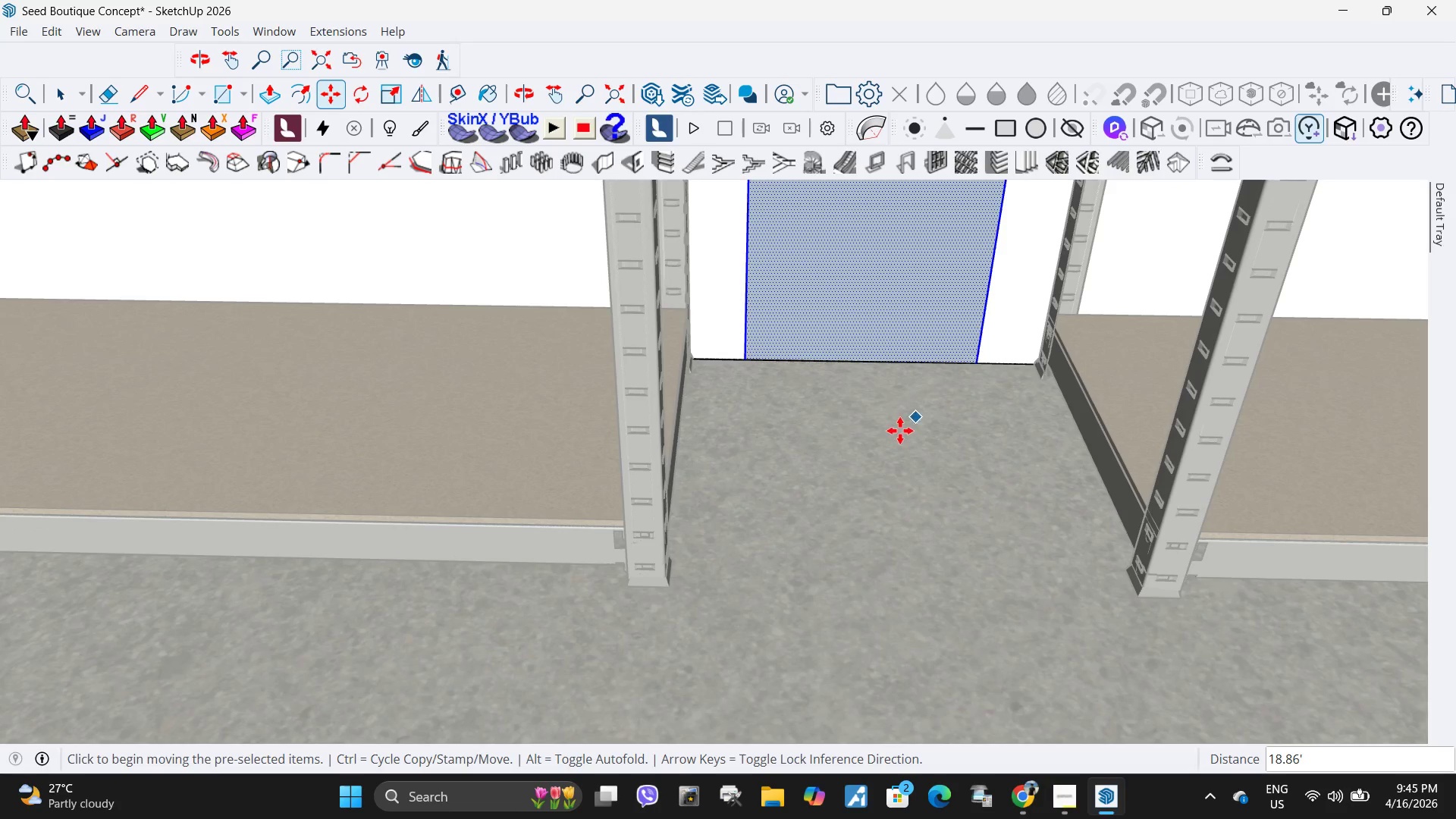 
scroll: coordinate [808, 259], scroll_direction: down, amount: 17.0
 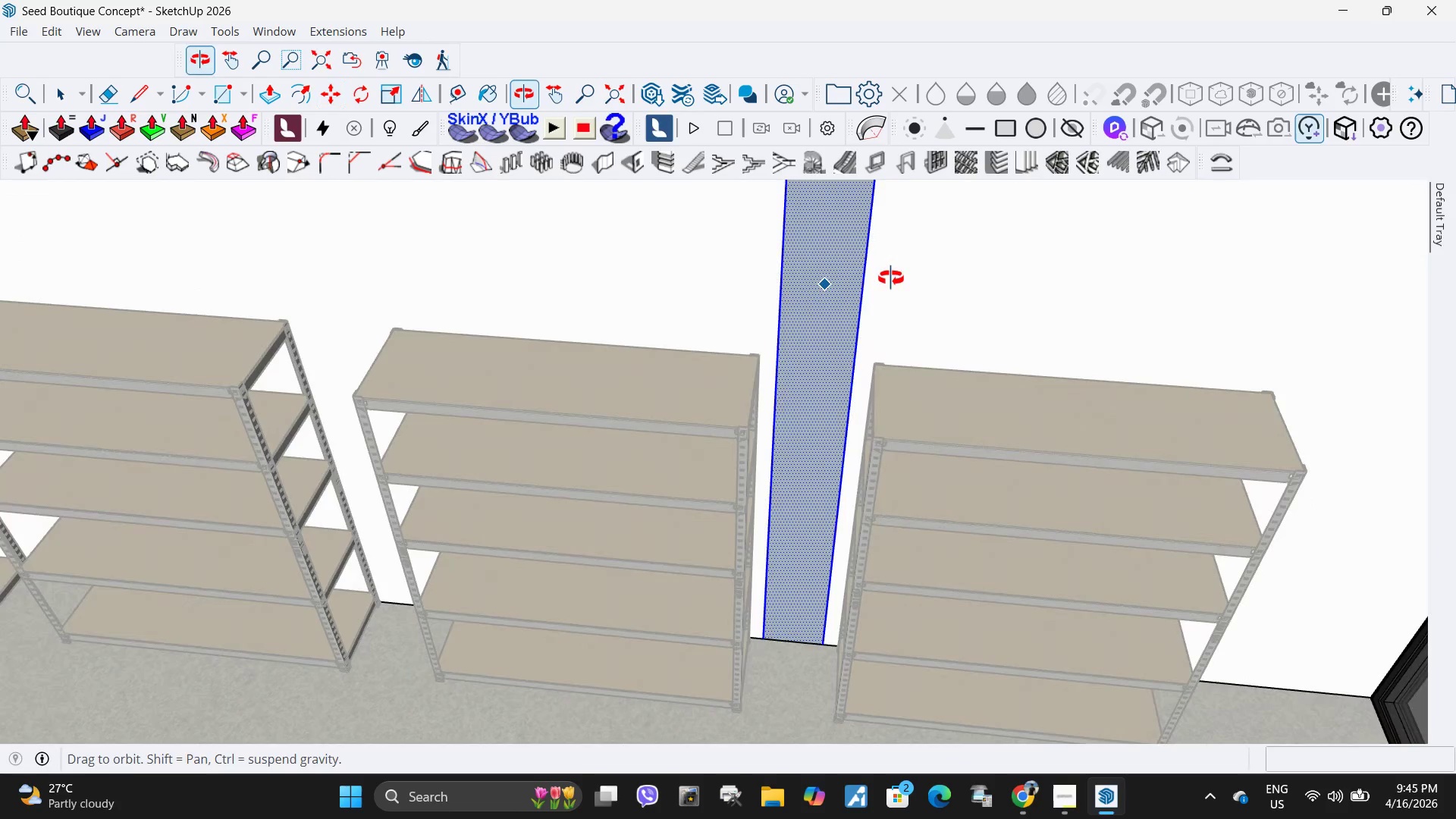 
key(Space)
 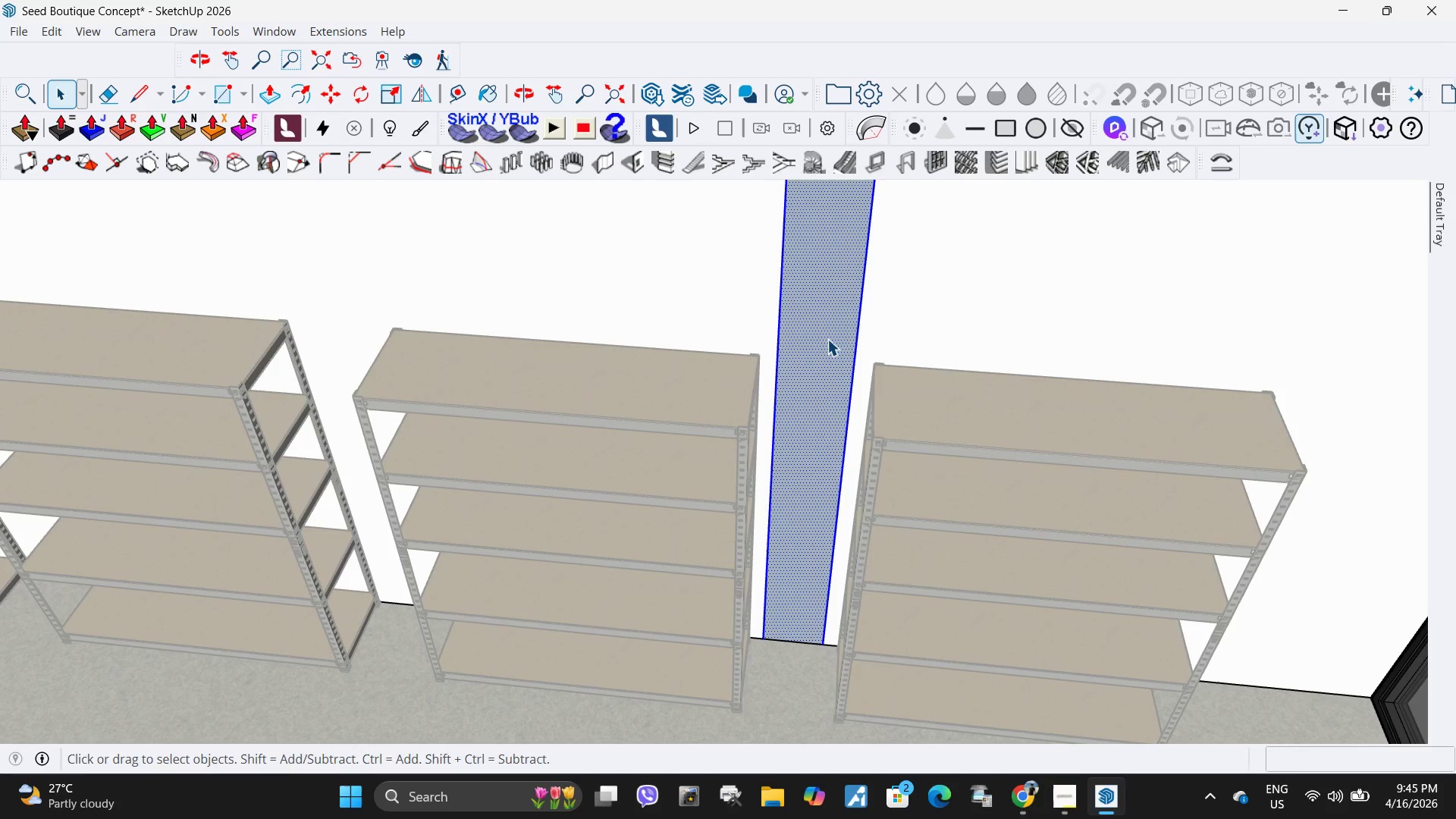 
key(P)
 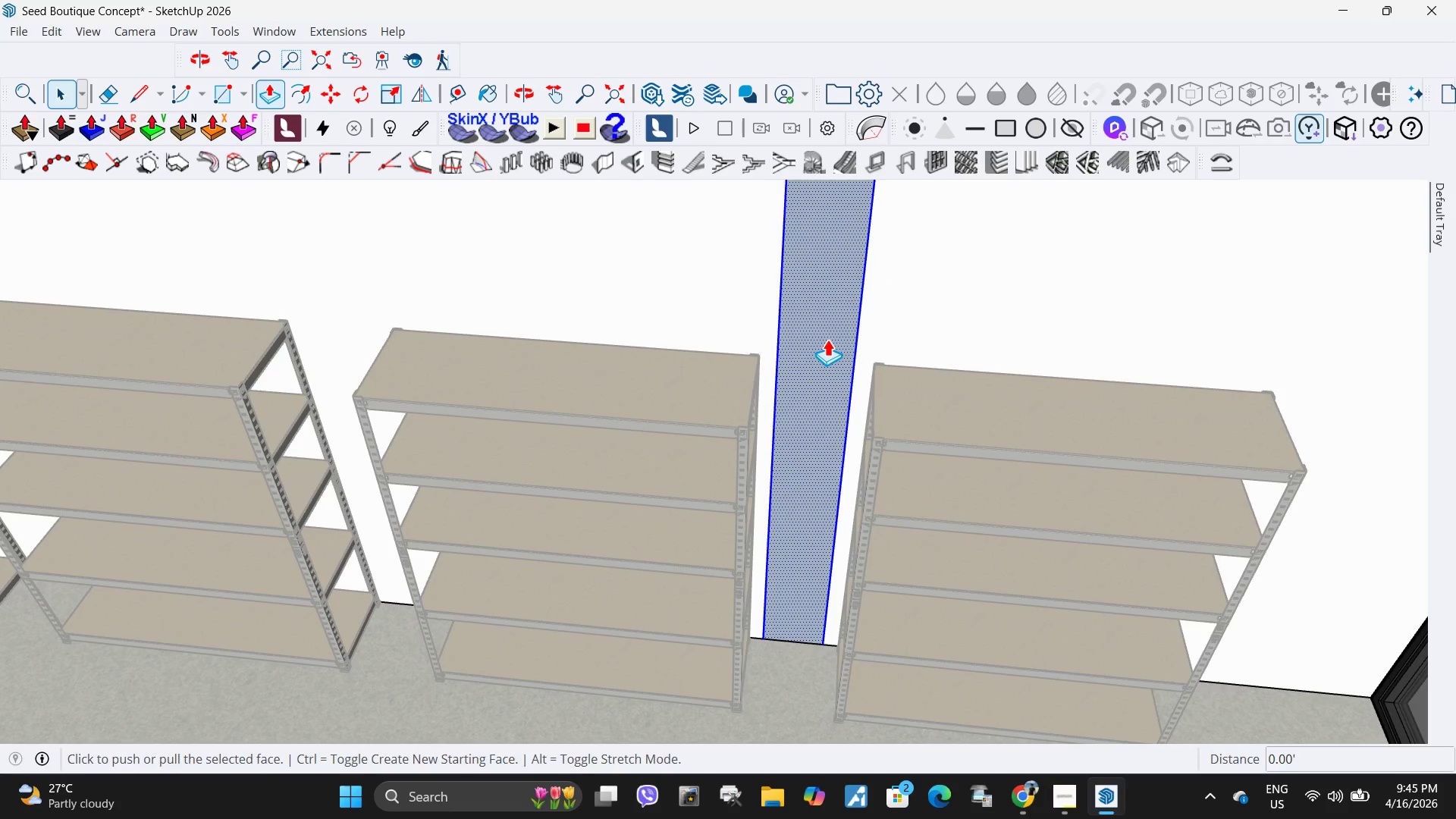 
left_click([827, 339])
 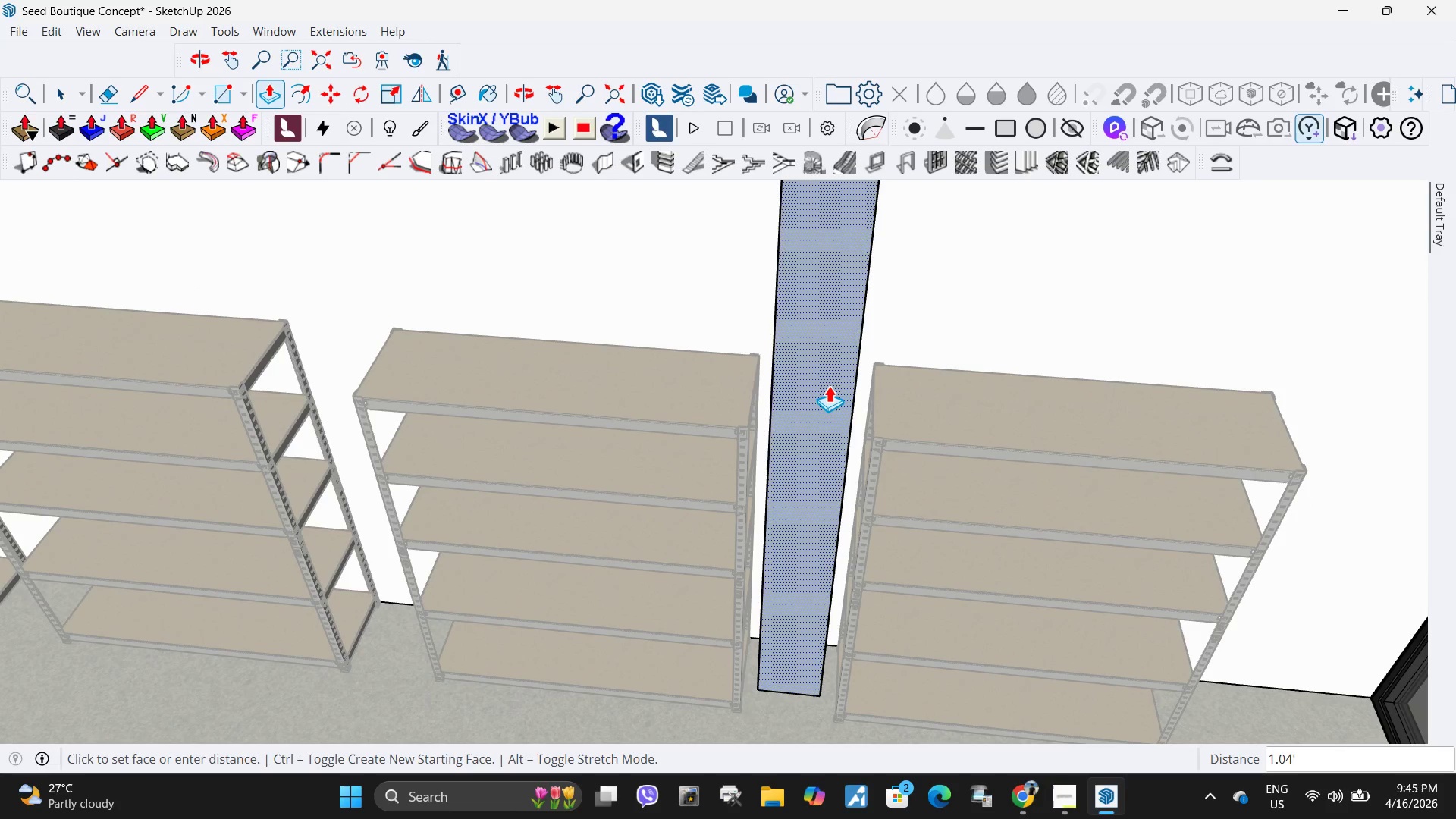 
key(Escape)
 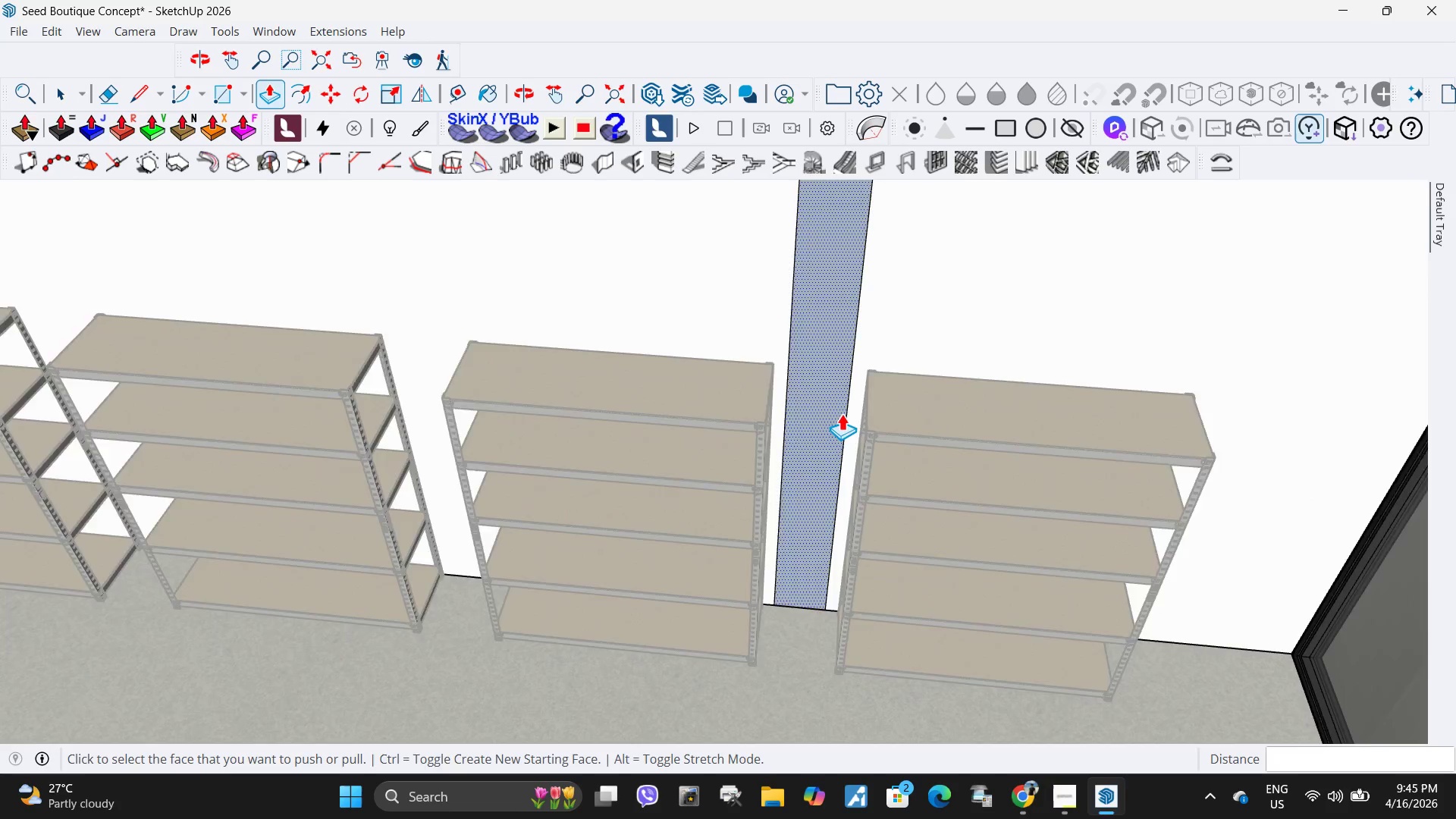 
key(Space)
 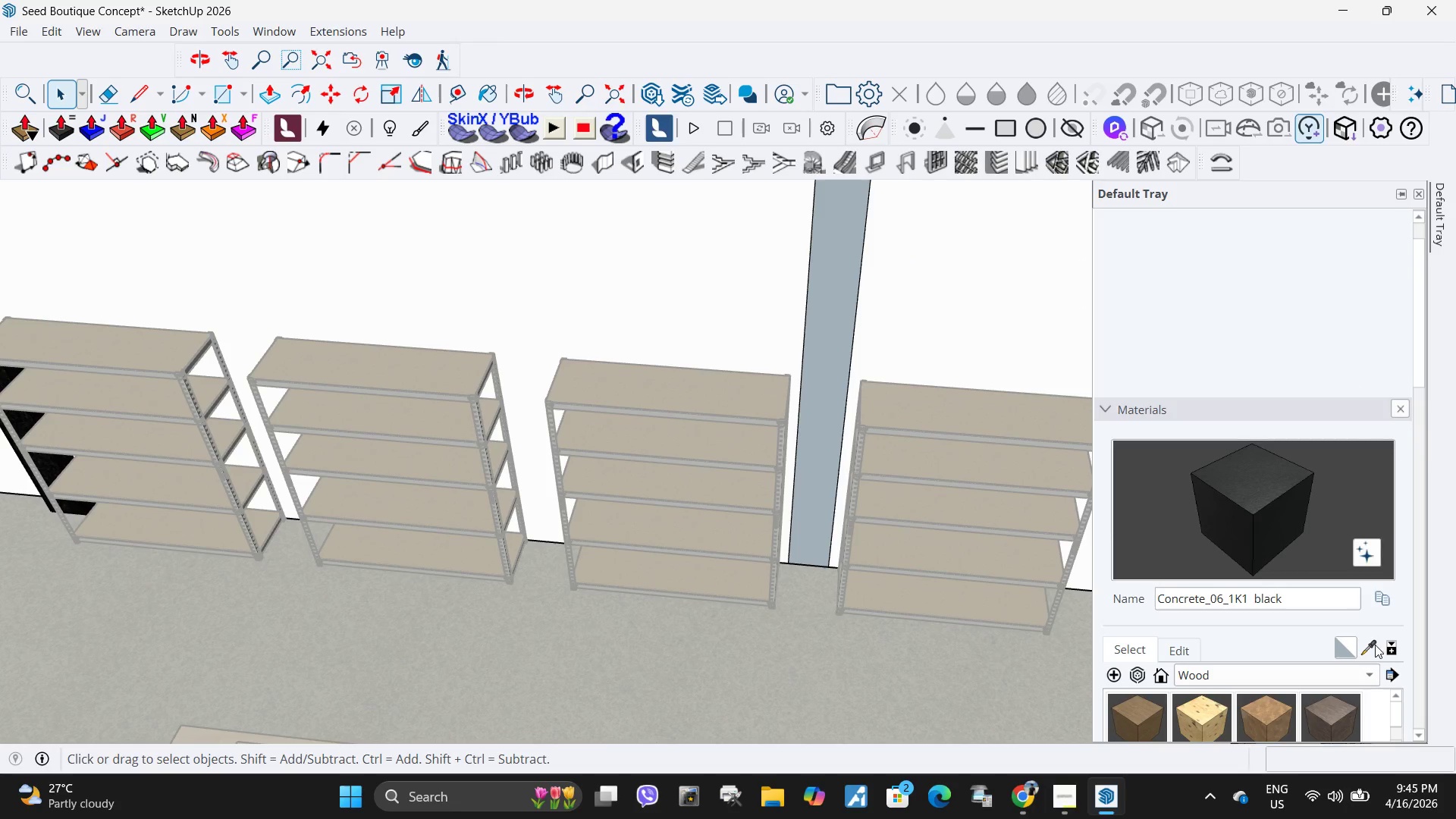 
scroll: coordinate [840, 411], scroll_direction: down, amount: 6.0
 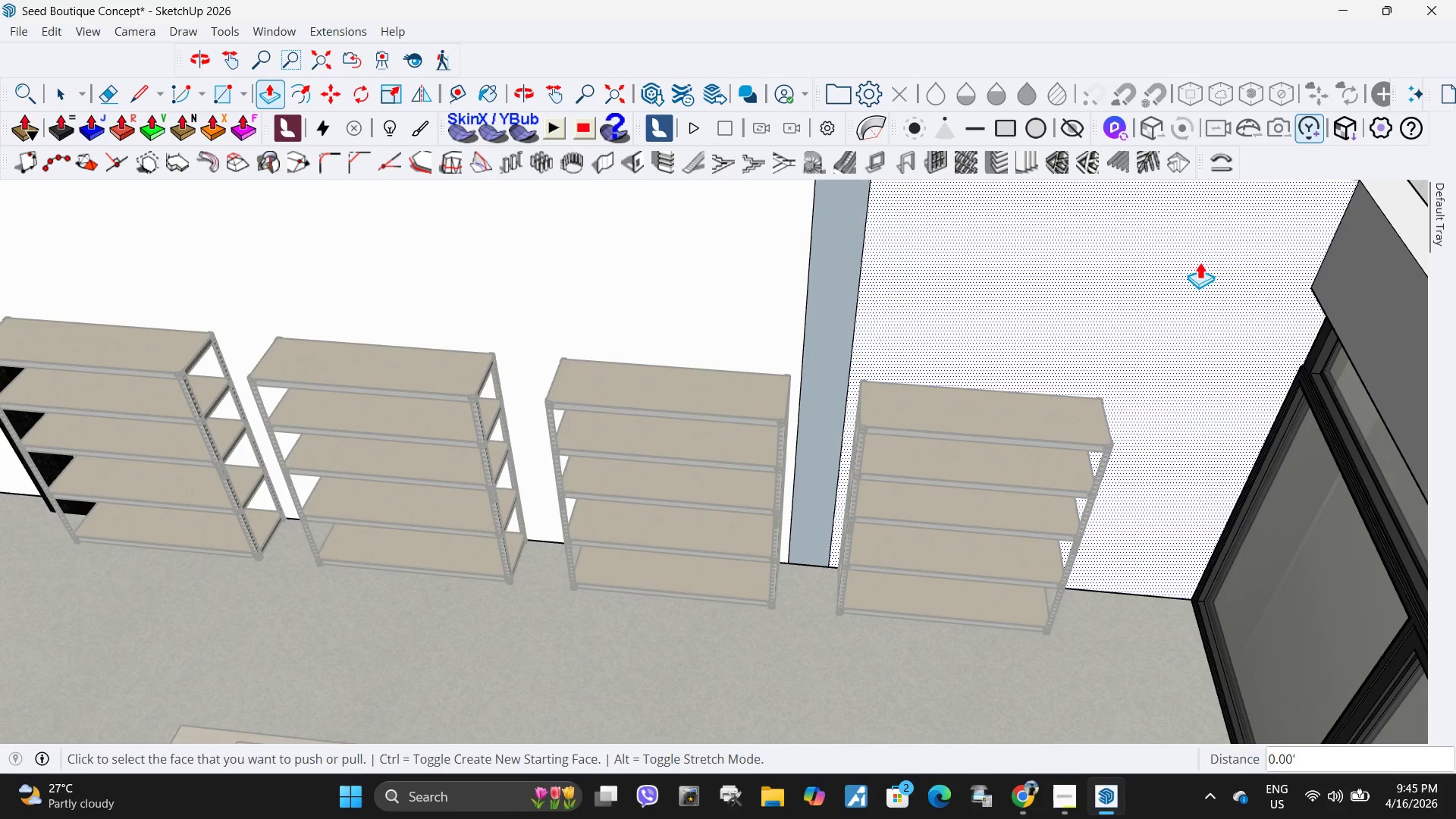 
left_click([1267, 519])
 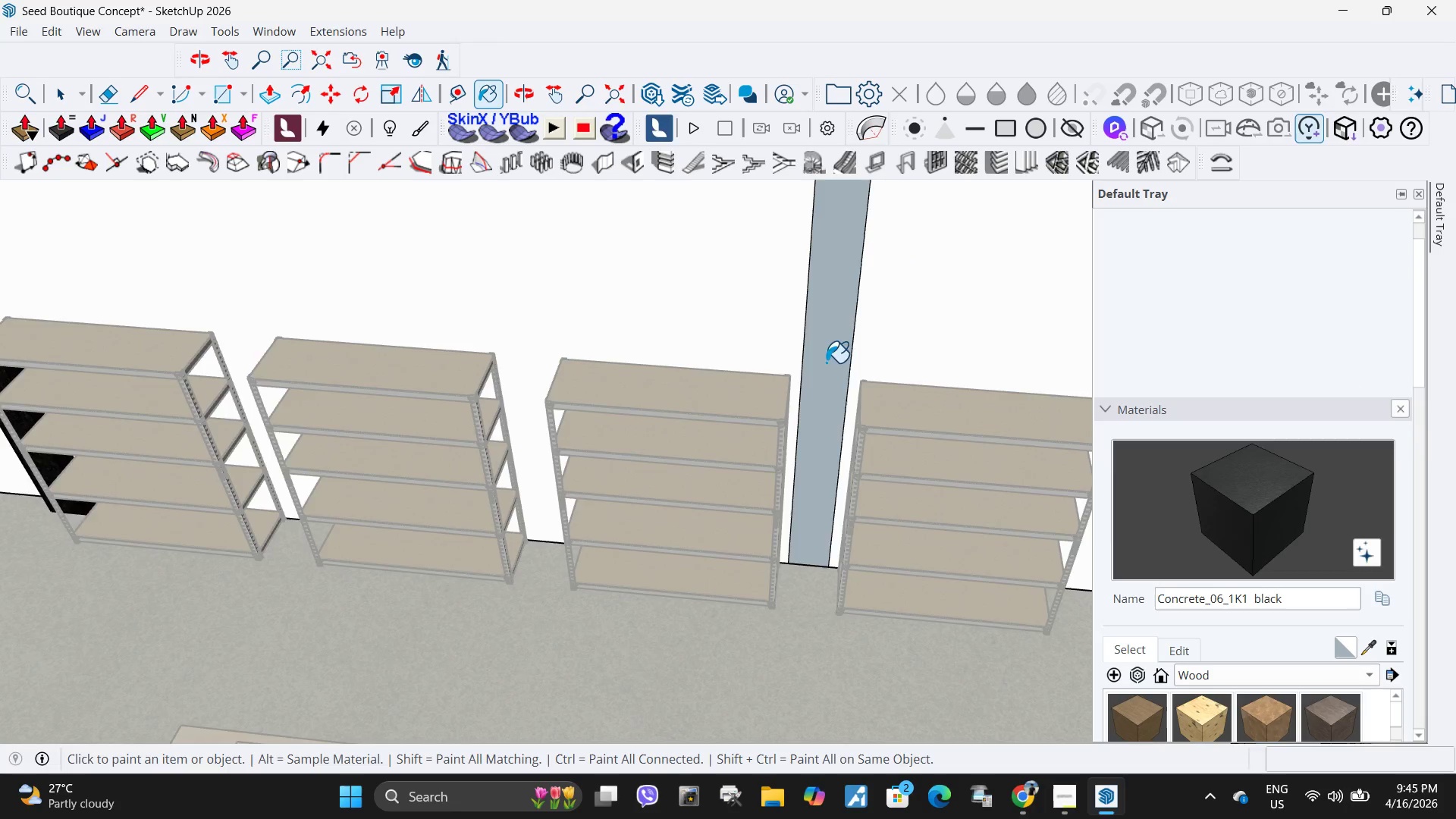 
left_click([855, 332])
 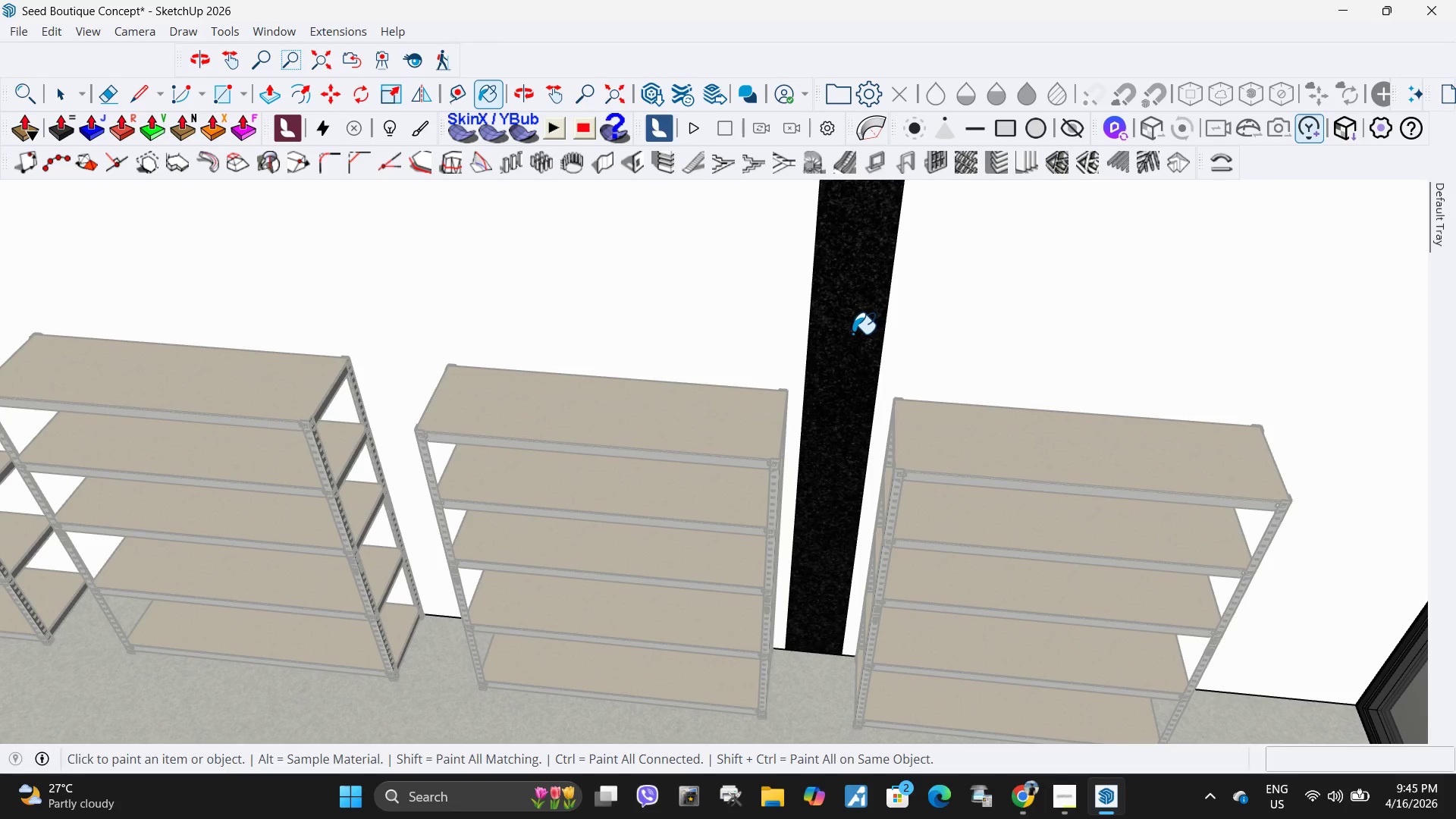 
scroll: coordinate [795, 346], scroll_direction: up, amount: 4.0
 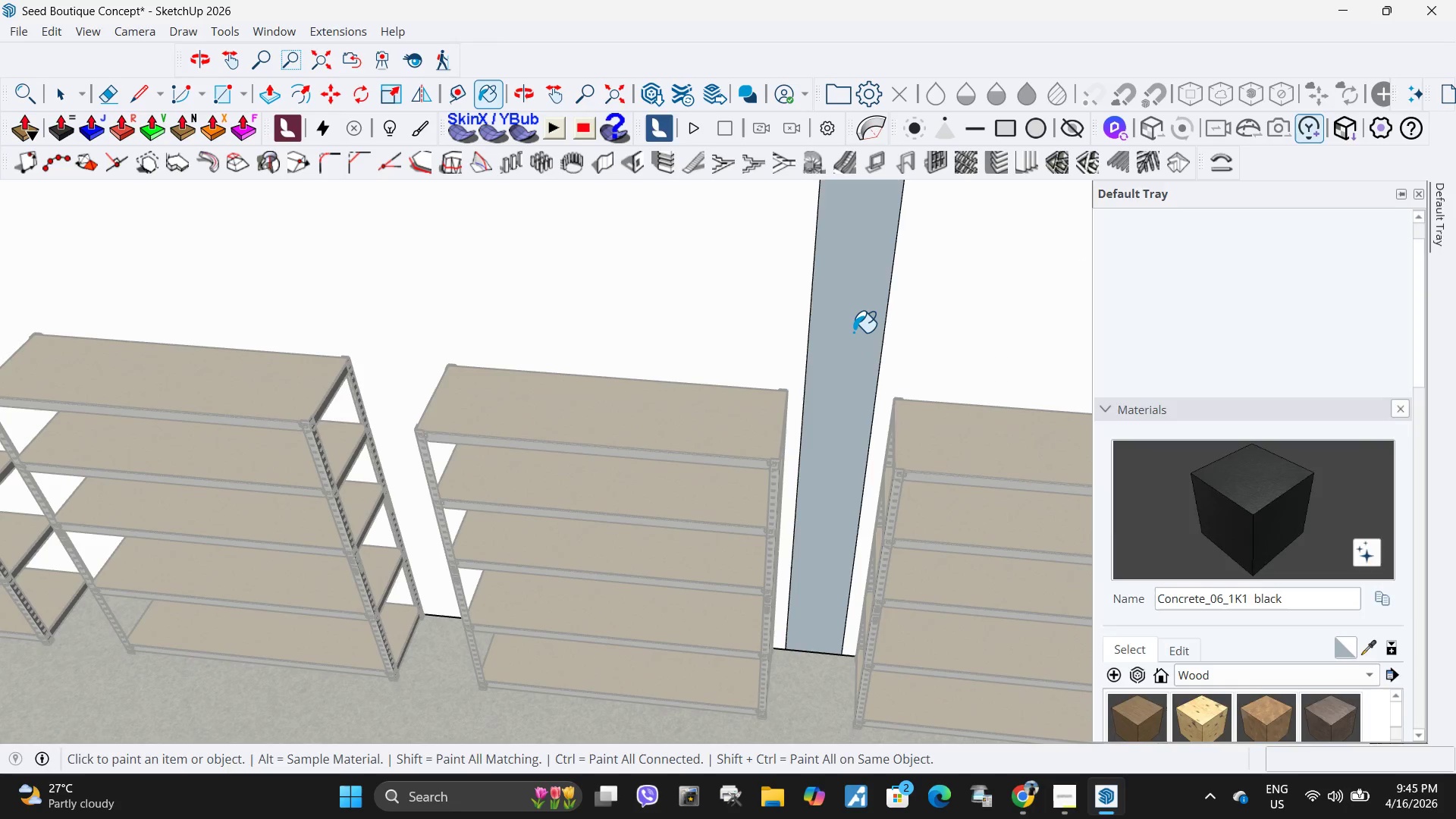 
key(Space)
 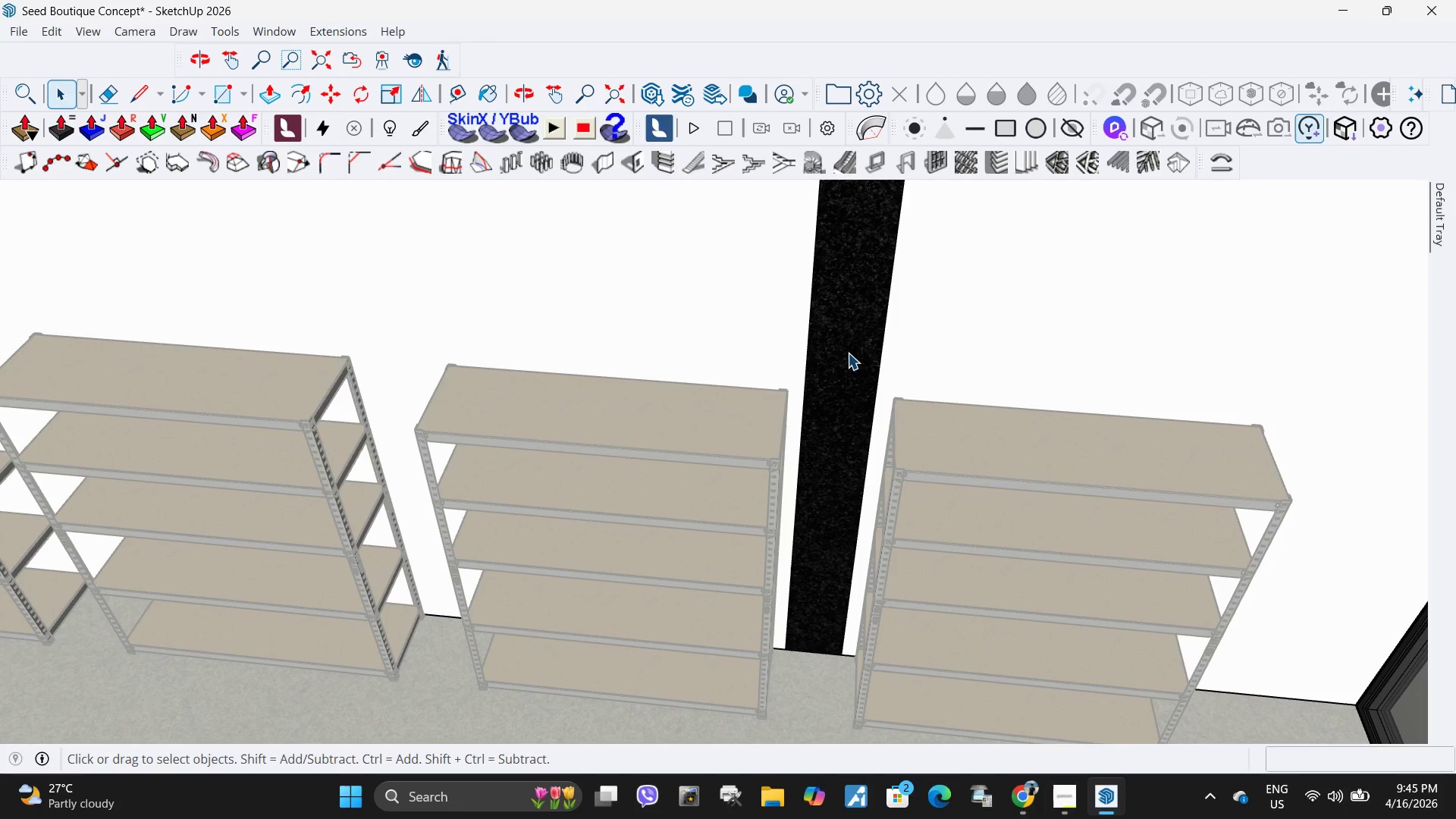 
left_click([848, 353])
 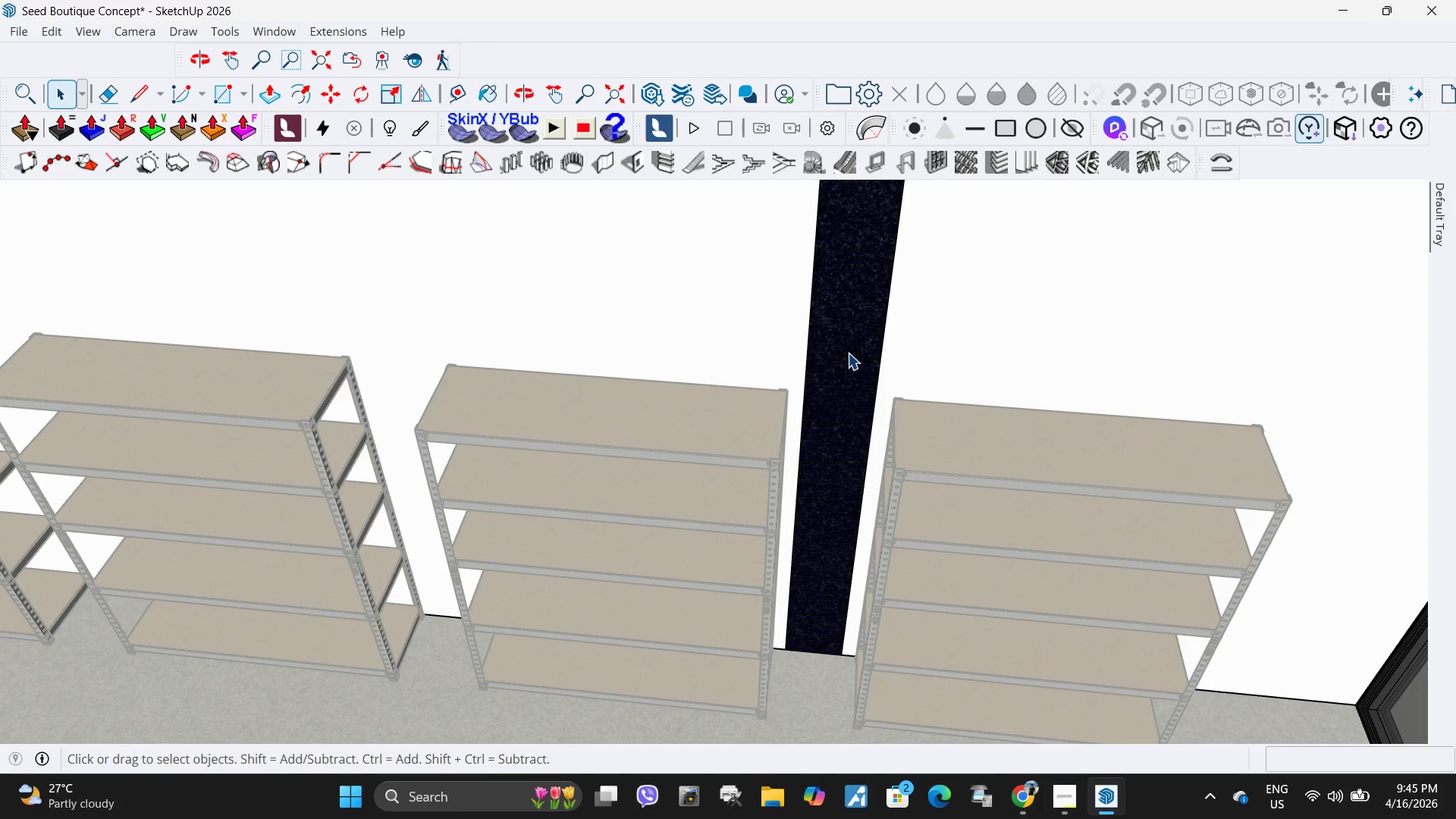 
key(P)
 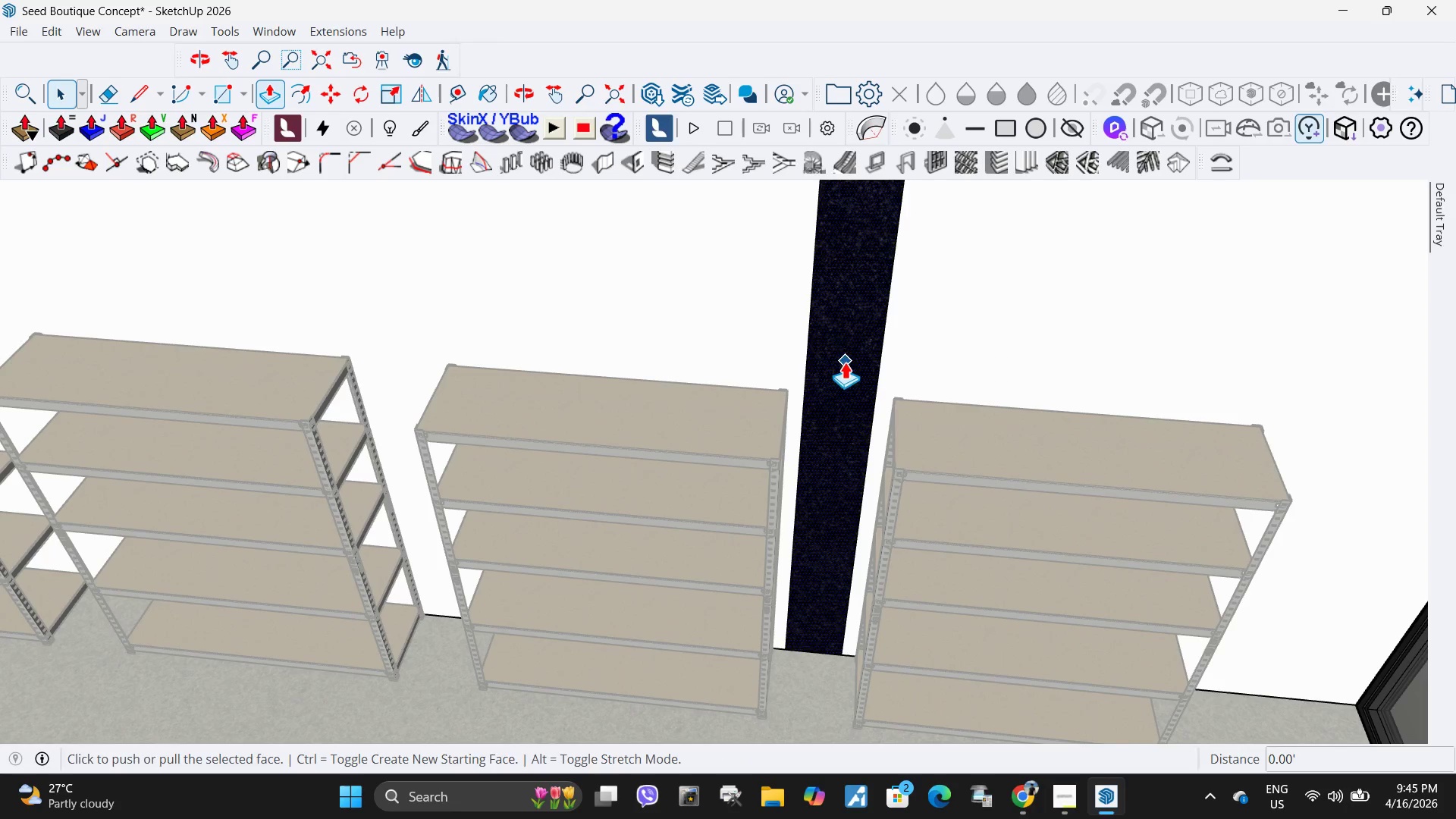 
double_click([845, 362])
 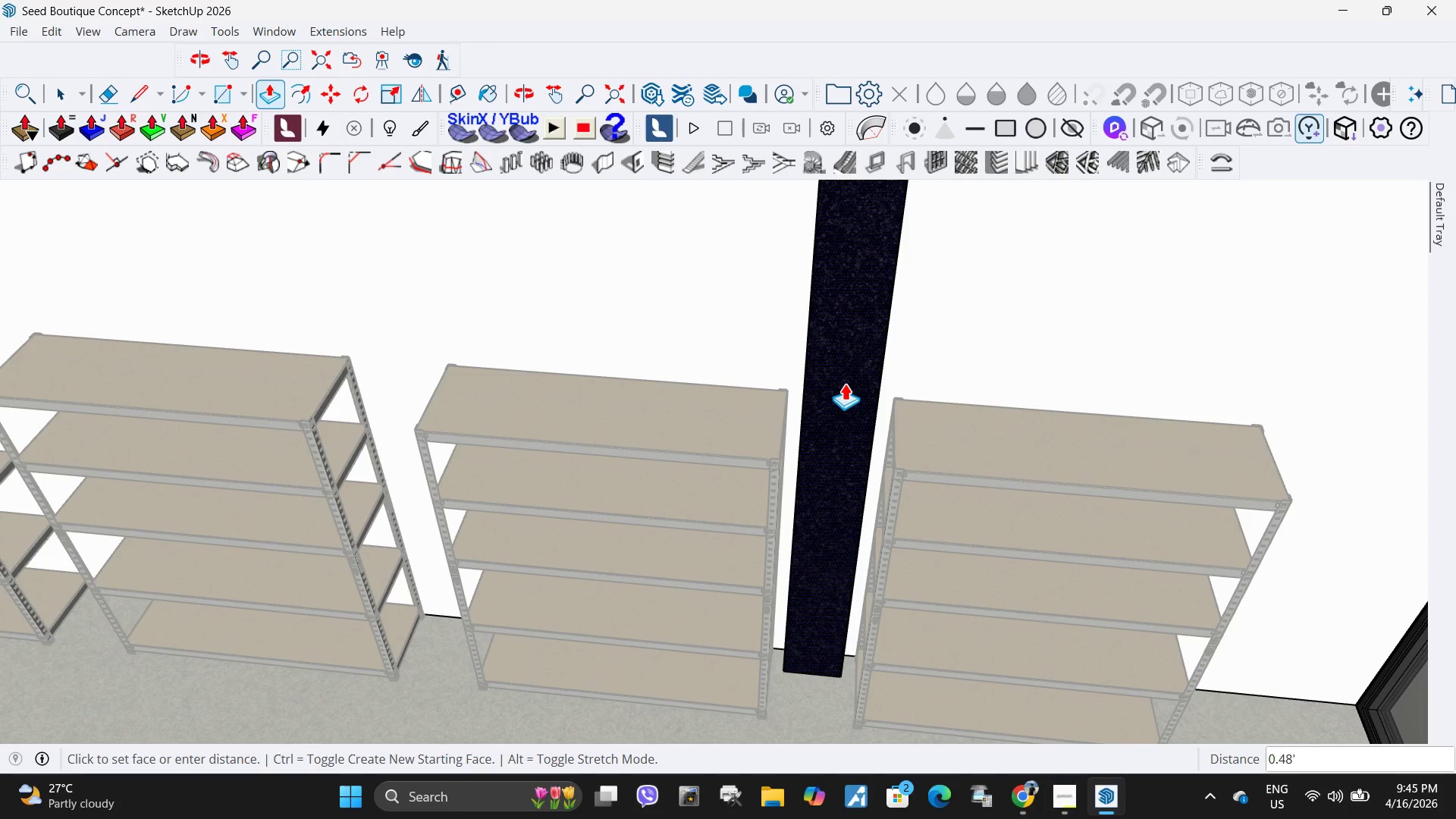 
key(NumpadDecimal)
 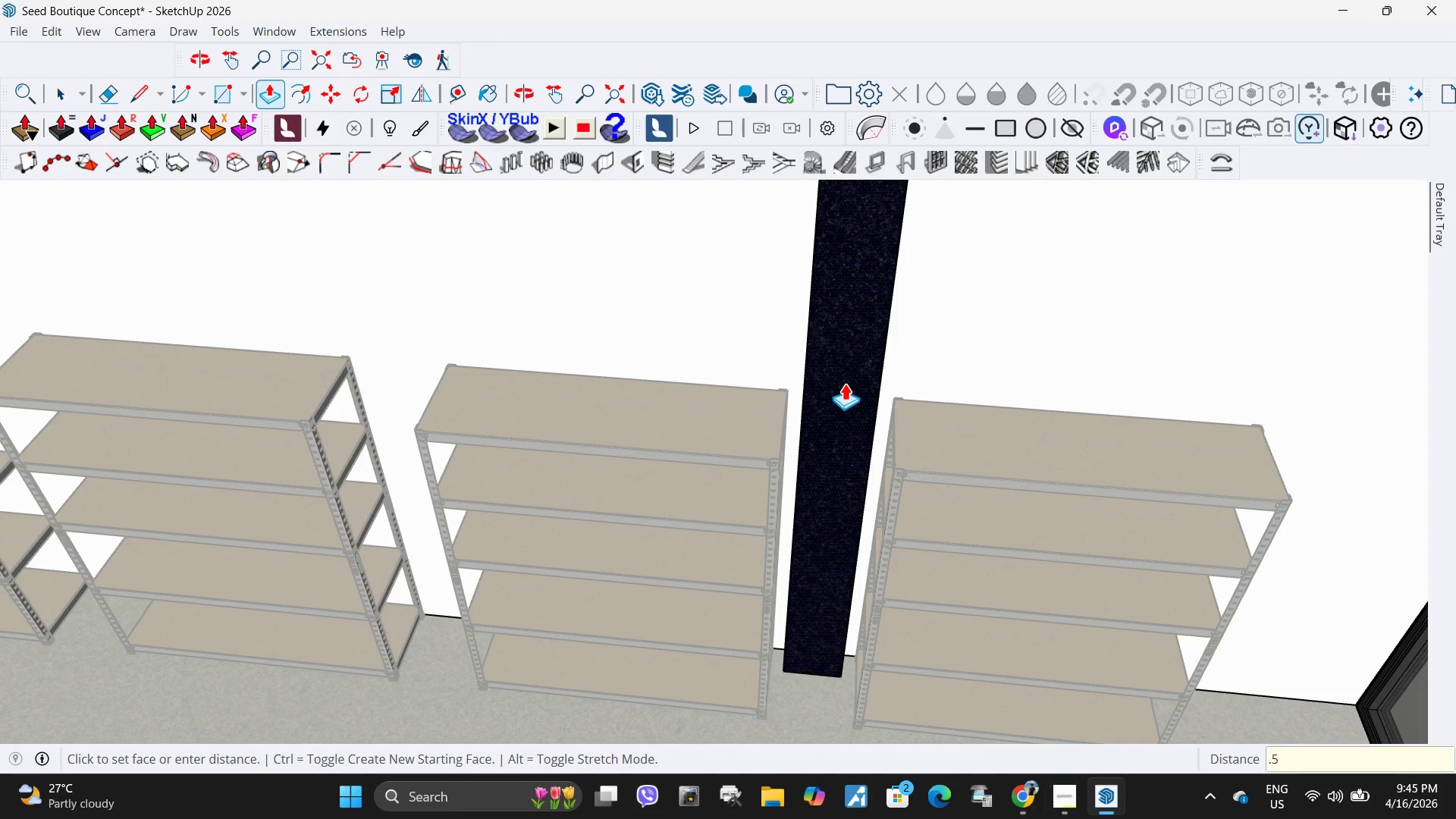 
key(Numpad5)
 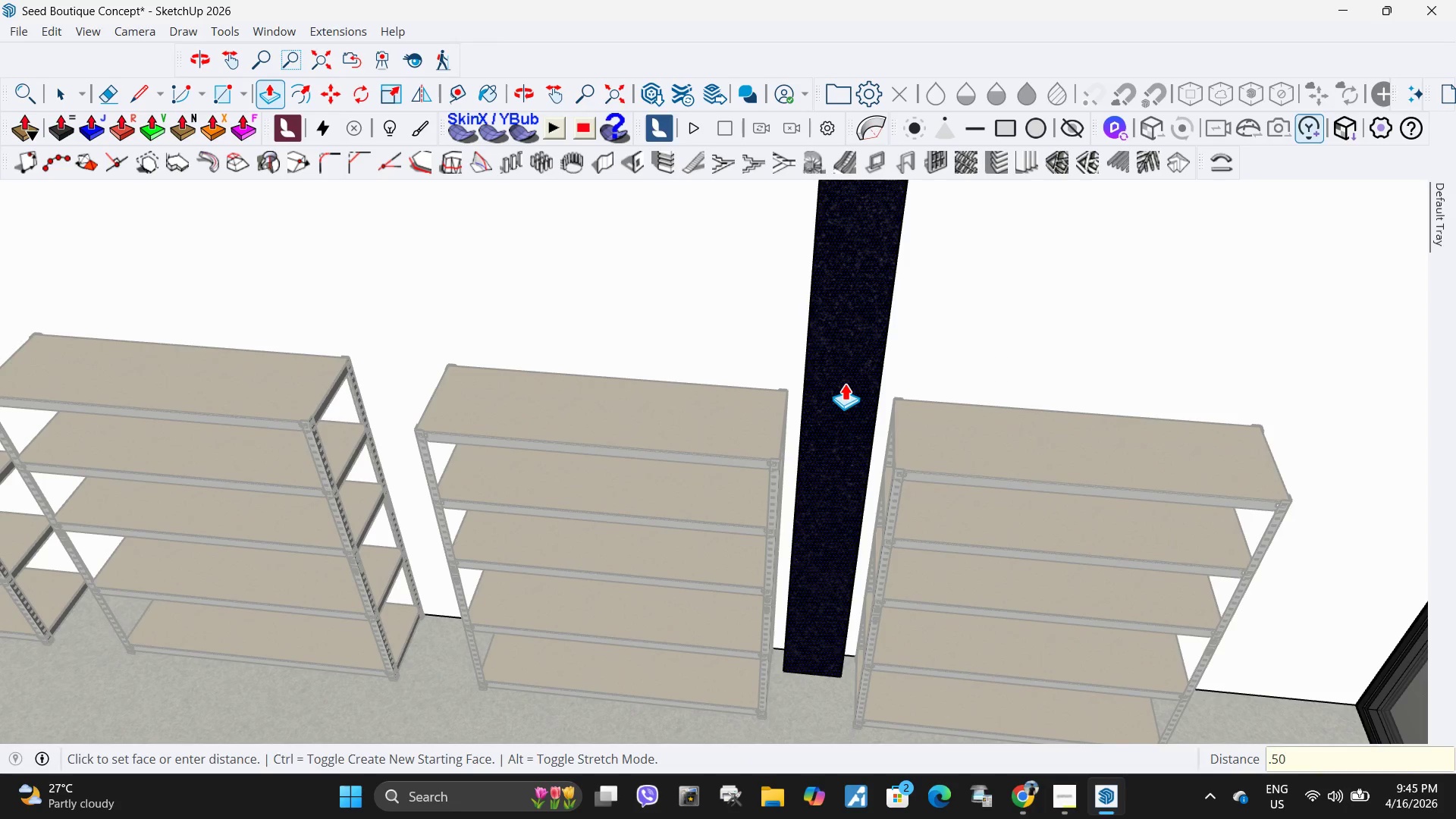 
key(Numpad0)
 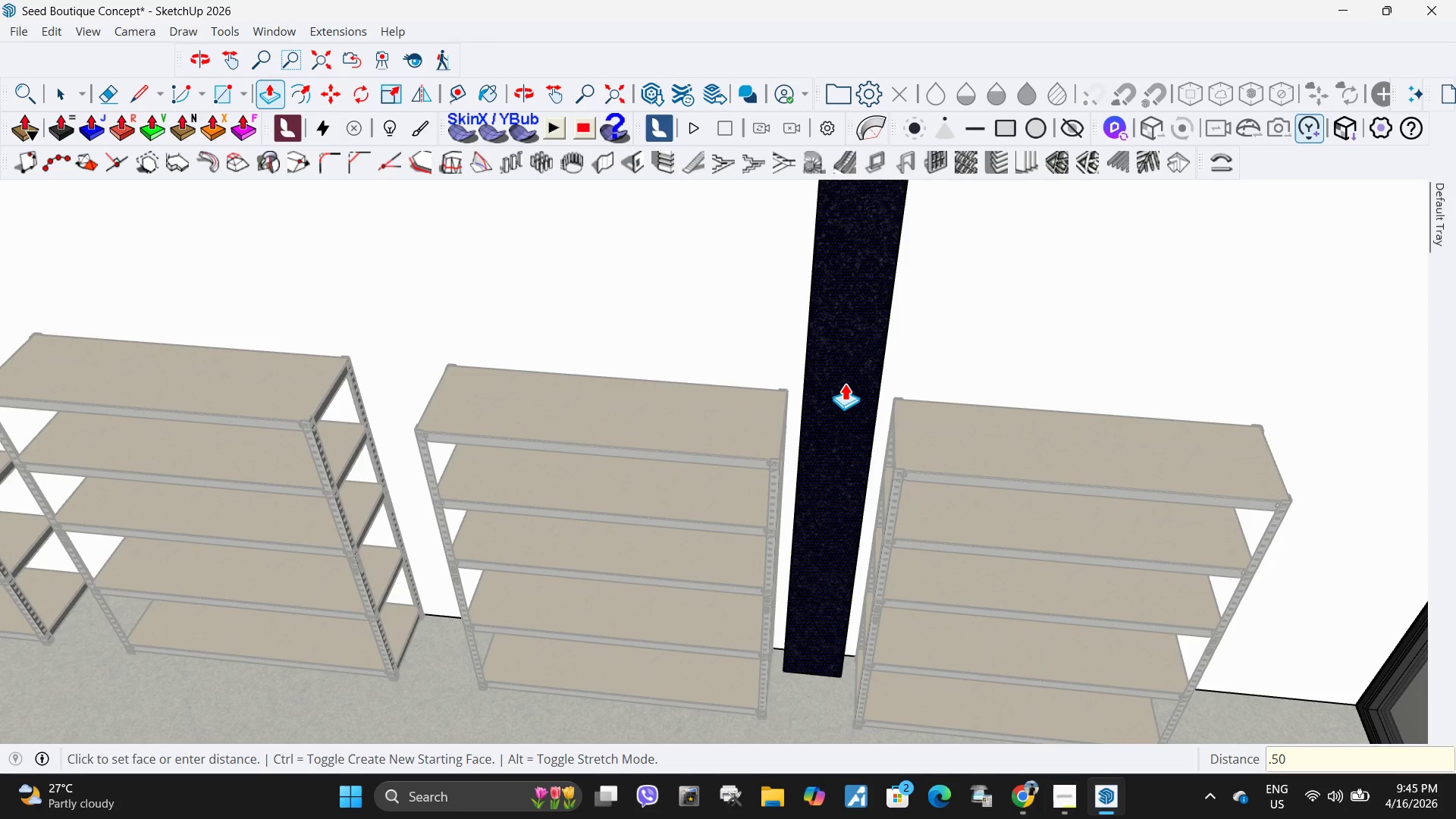 
key(NumpadEnter)
 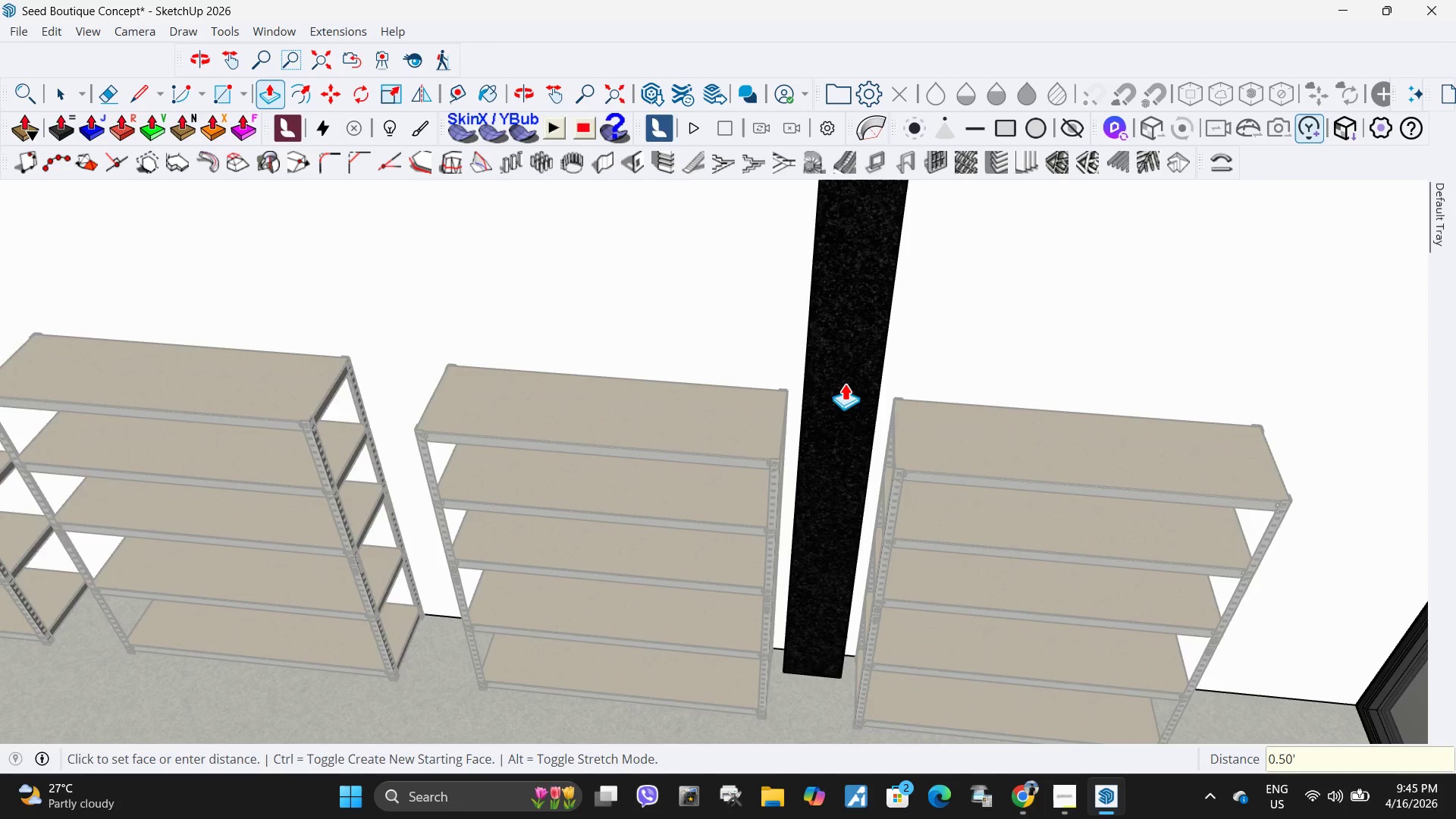 
key(Space)
 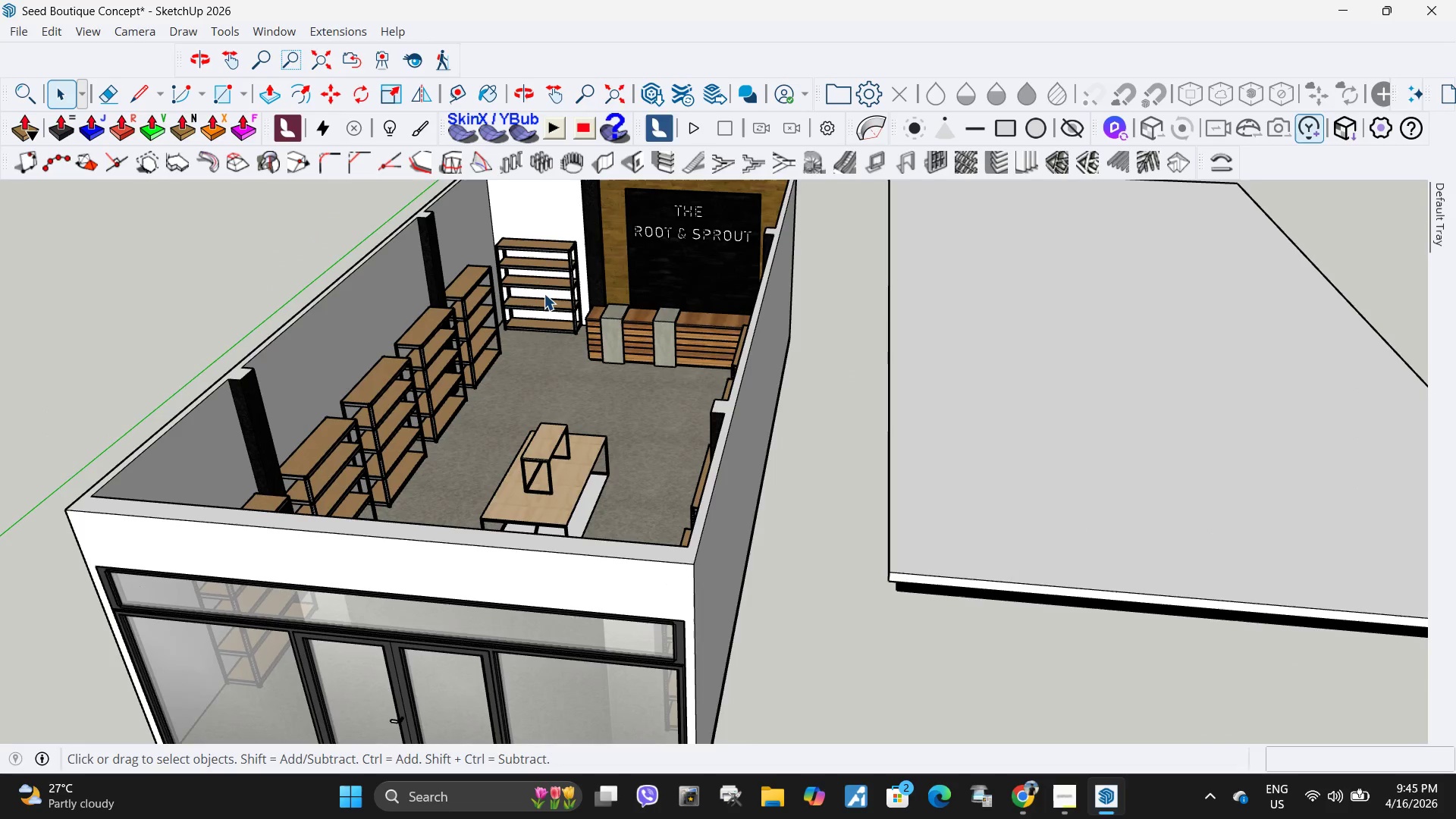 
scroll: coordinate [846, 497], scroll_direction: down, amount: 14.0
 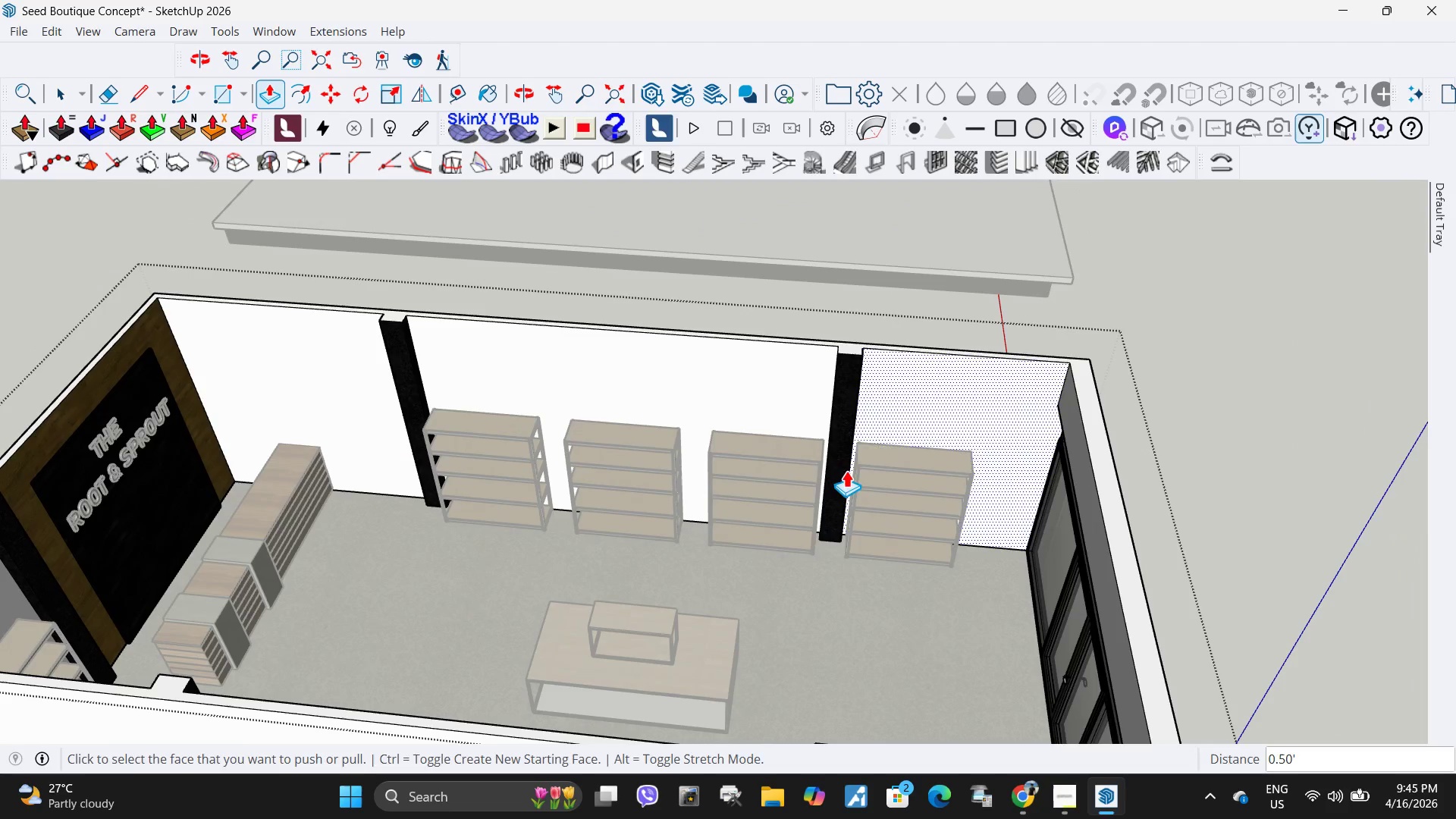 
key(H)
 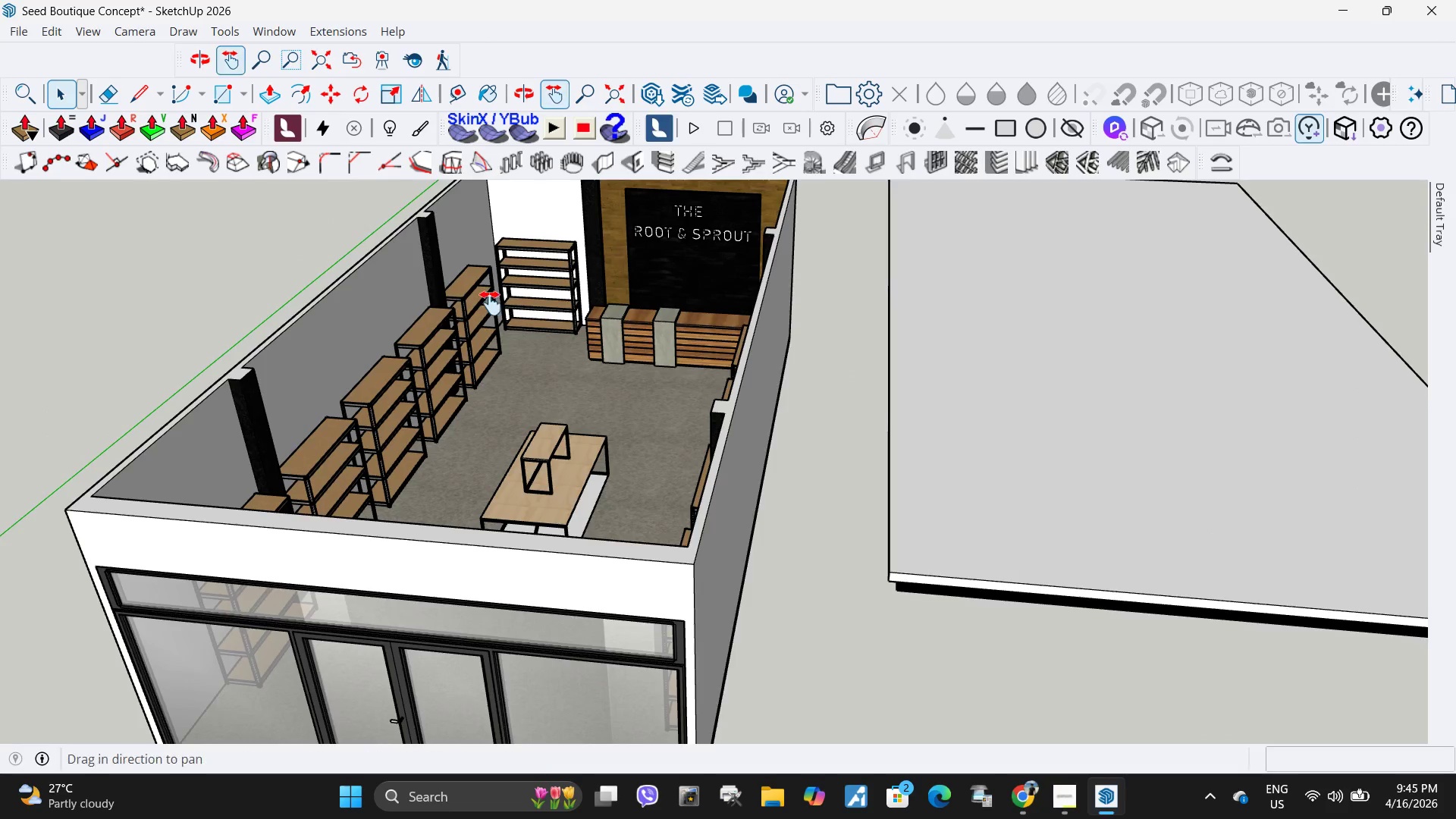 
left_click_drag(start_coordinate=[491, 303], to_coordinate=[695, 457])
 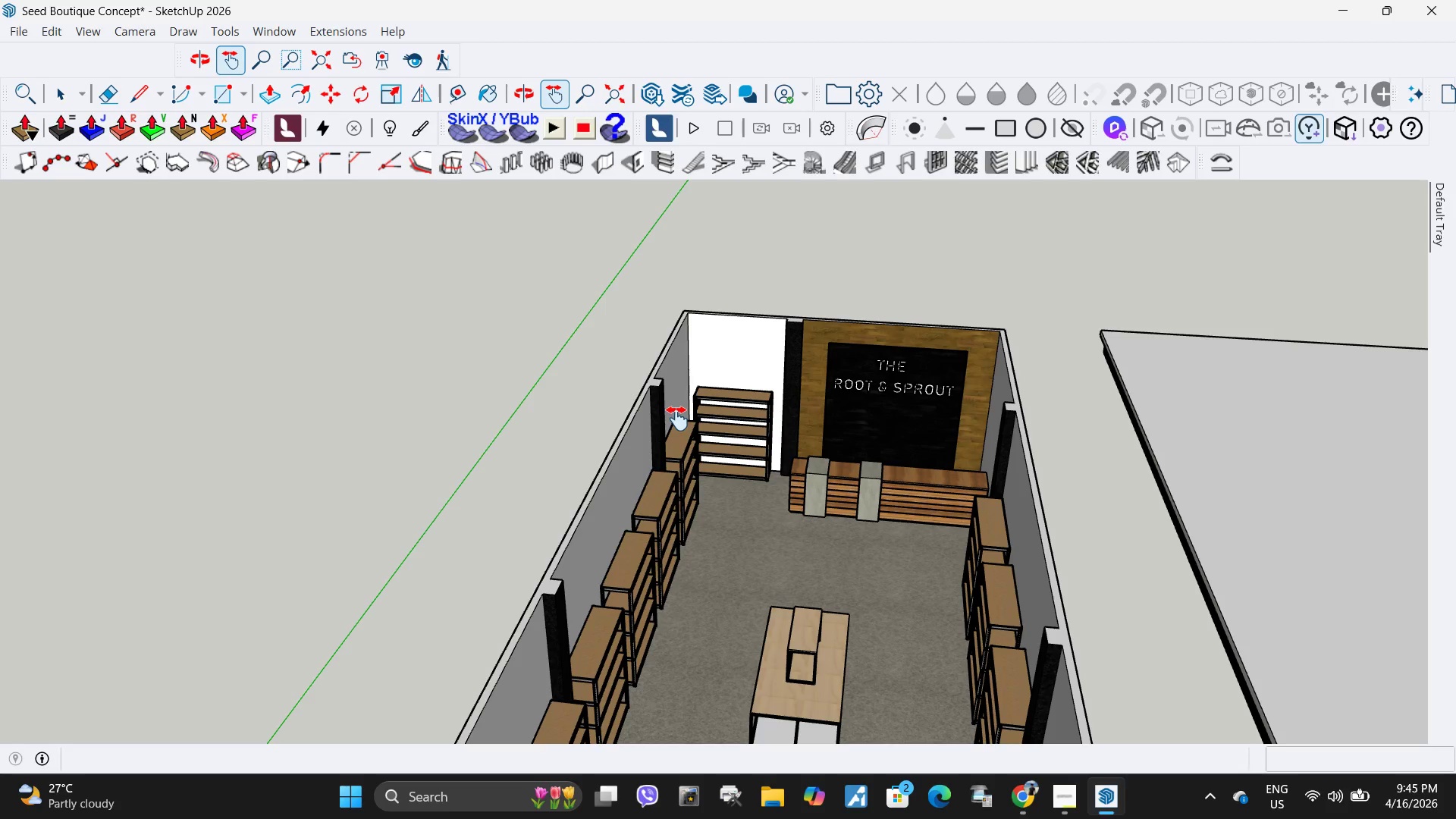 
wait(8.88)
 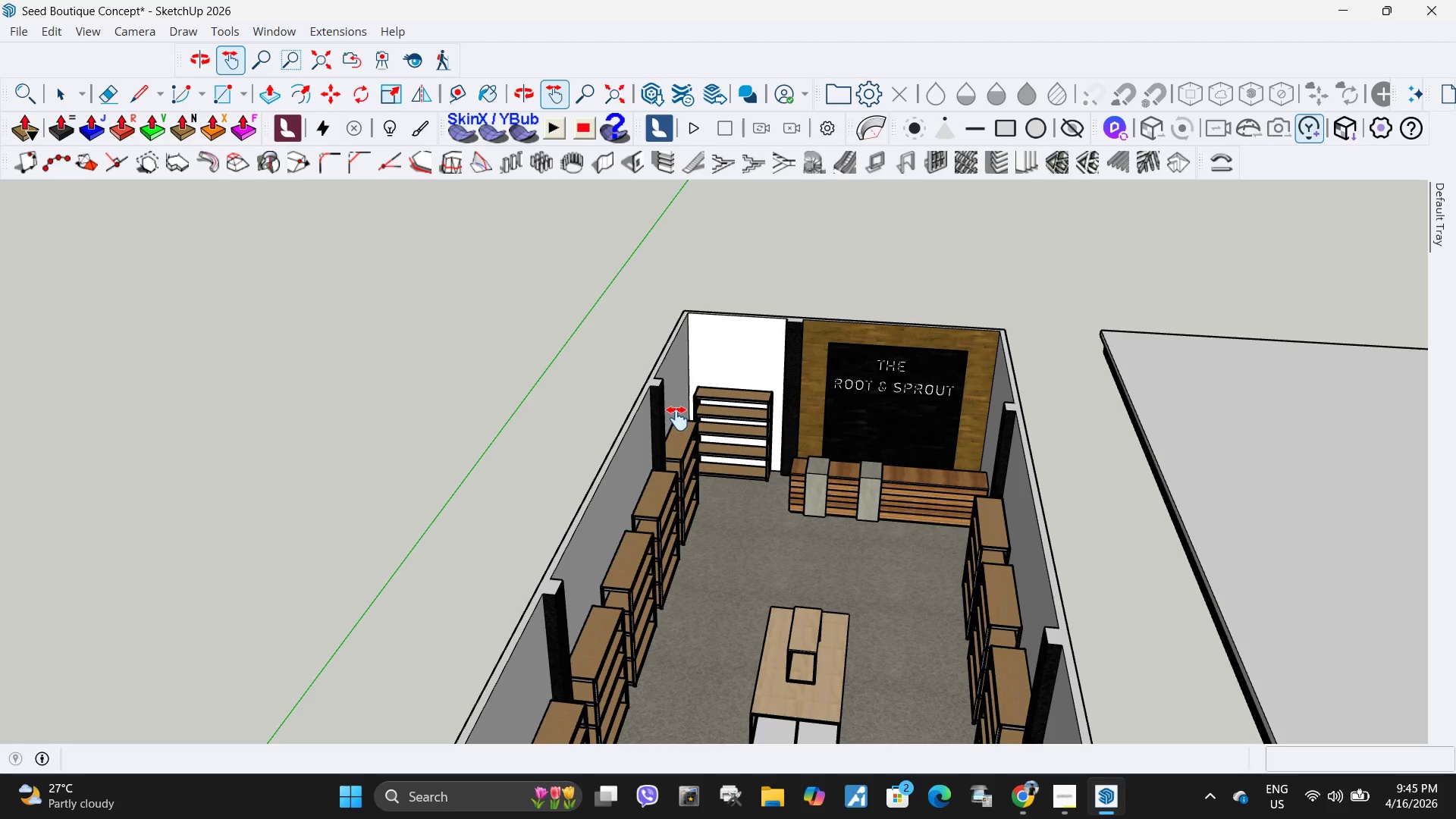 
left_click([17, 29])
 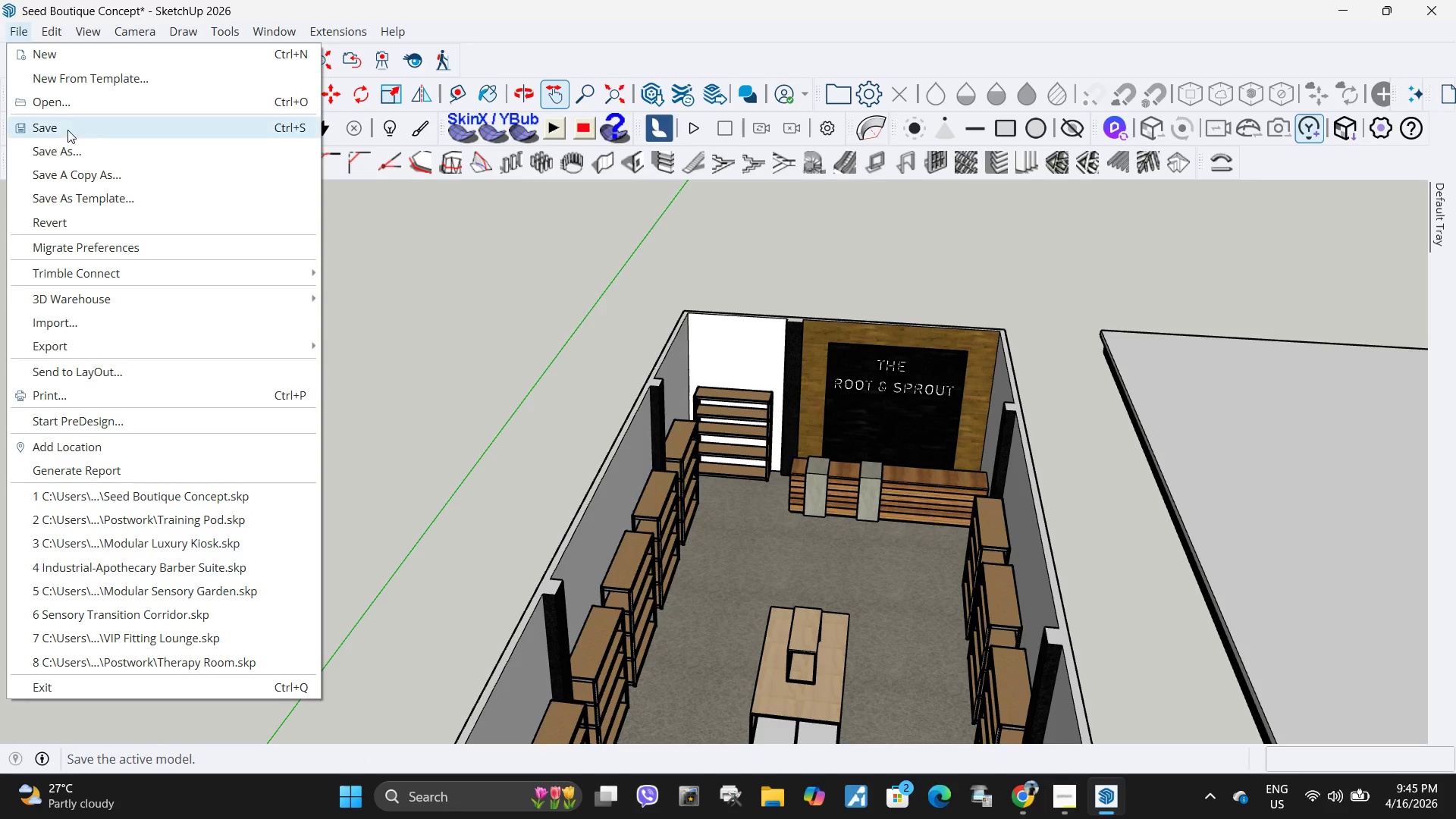 
left_click([67, 130])
 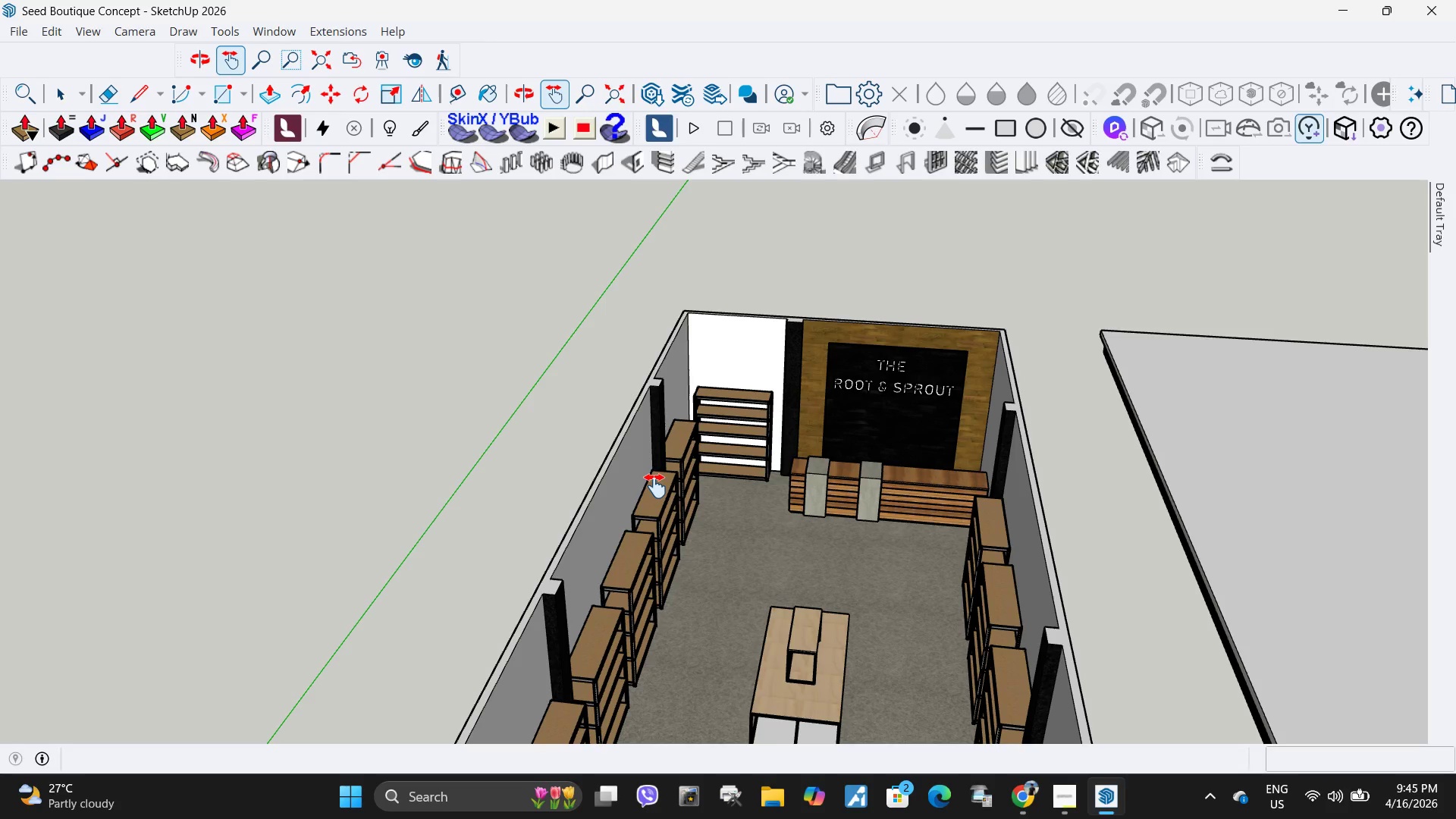 
wait(24.5)
 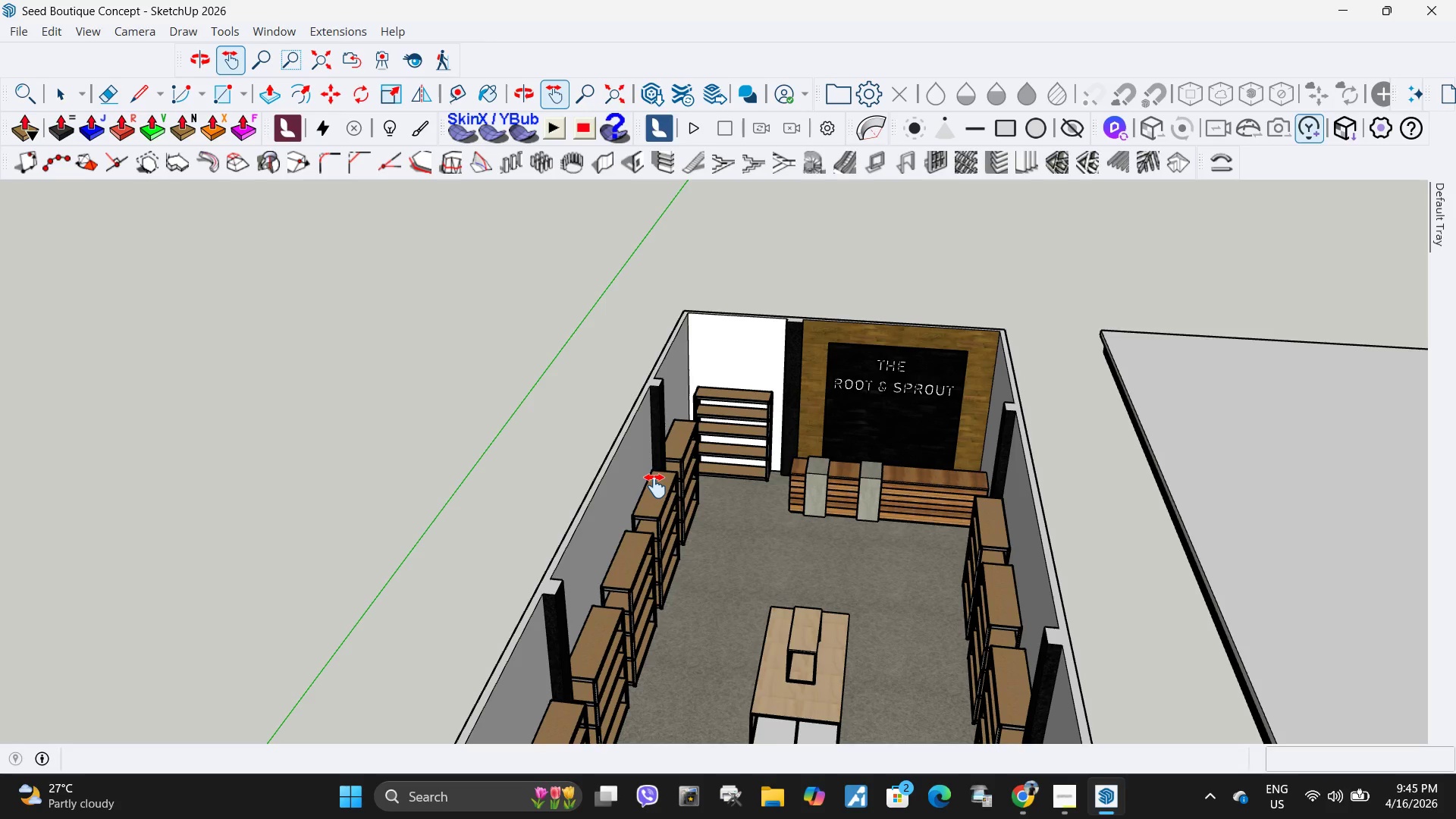 
left_click([11, 37])
 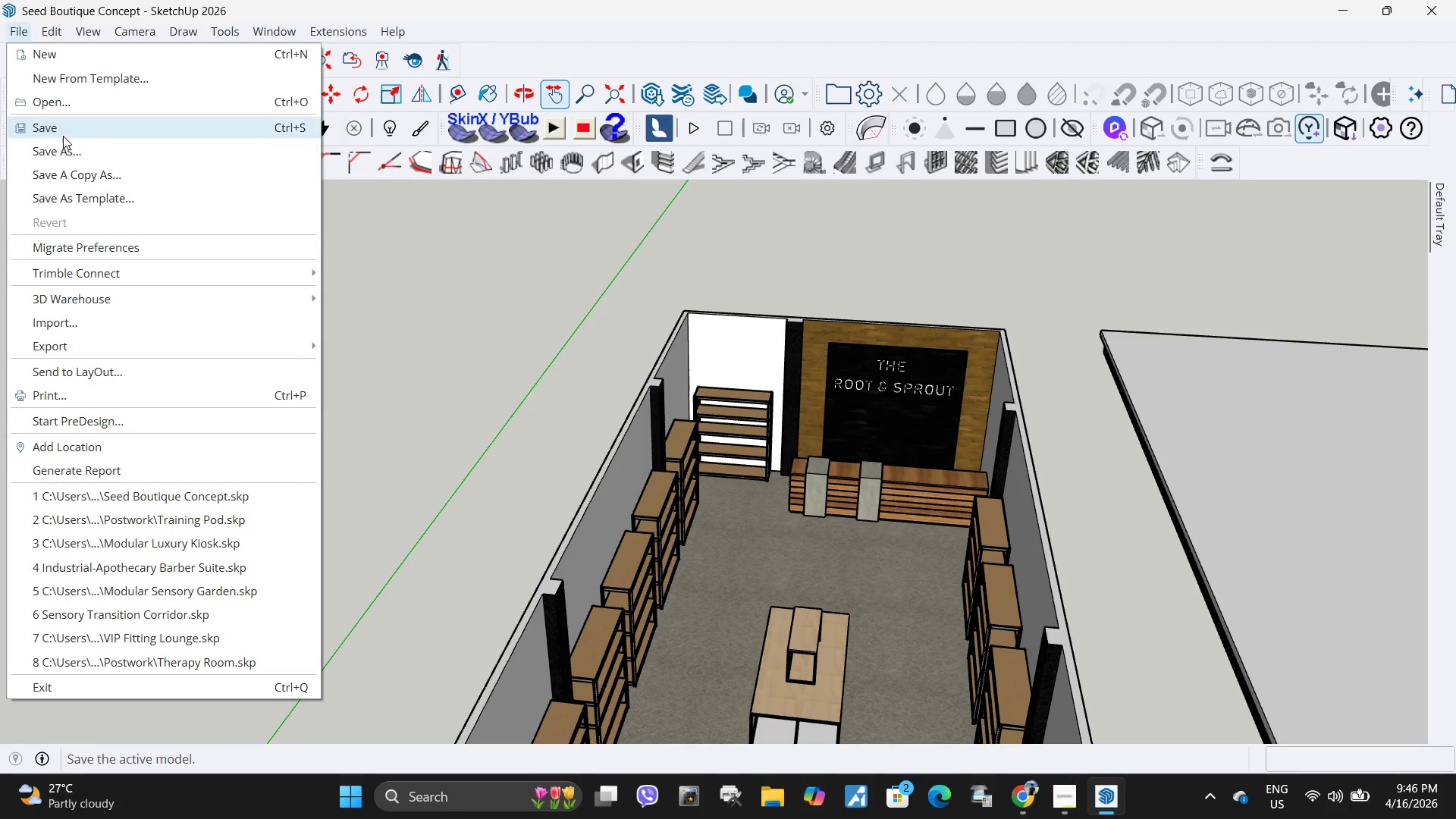 
left_click([64, 129])
 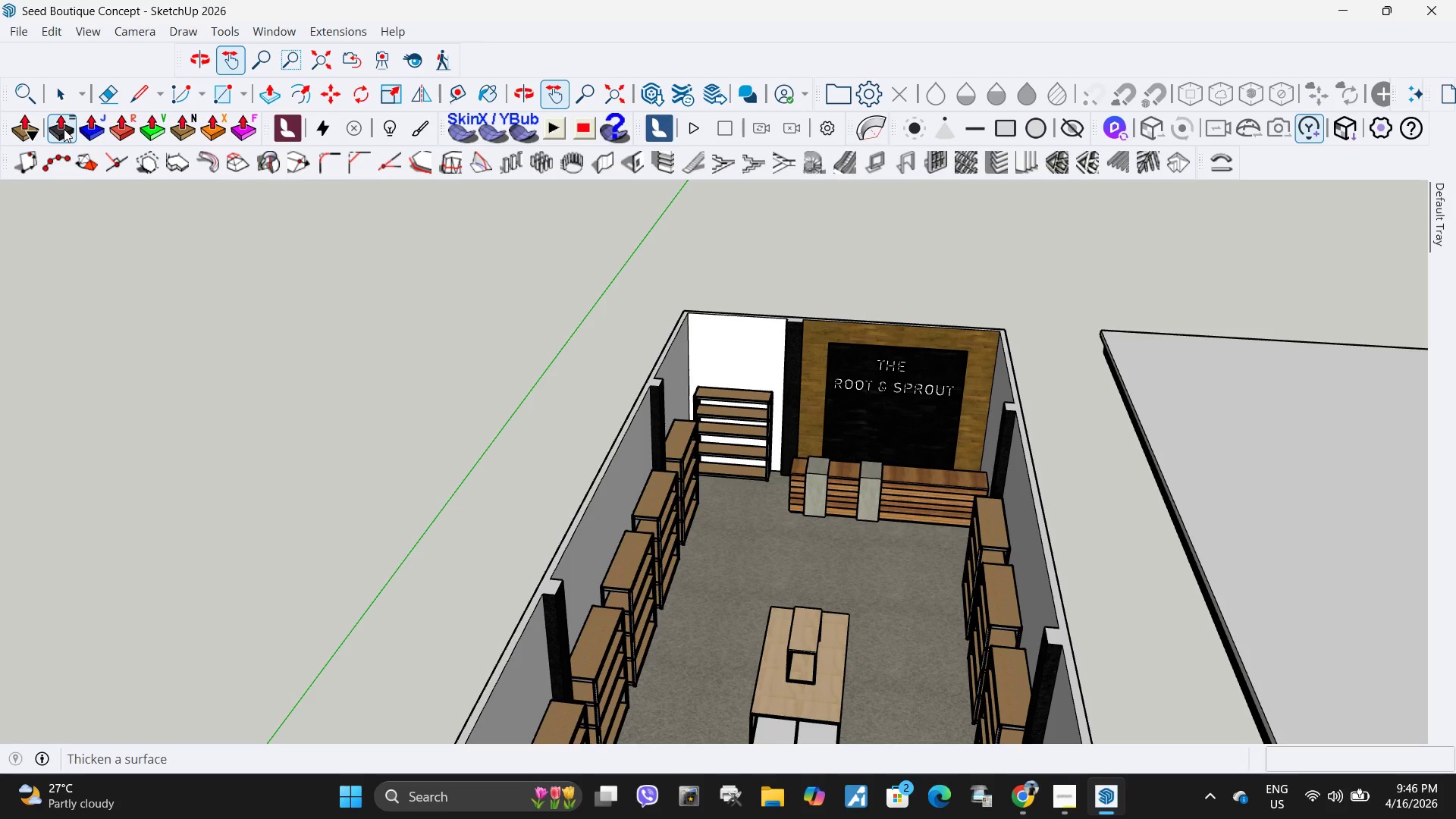 
wait(22.02)
 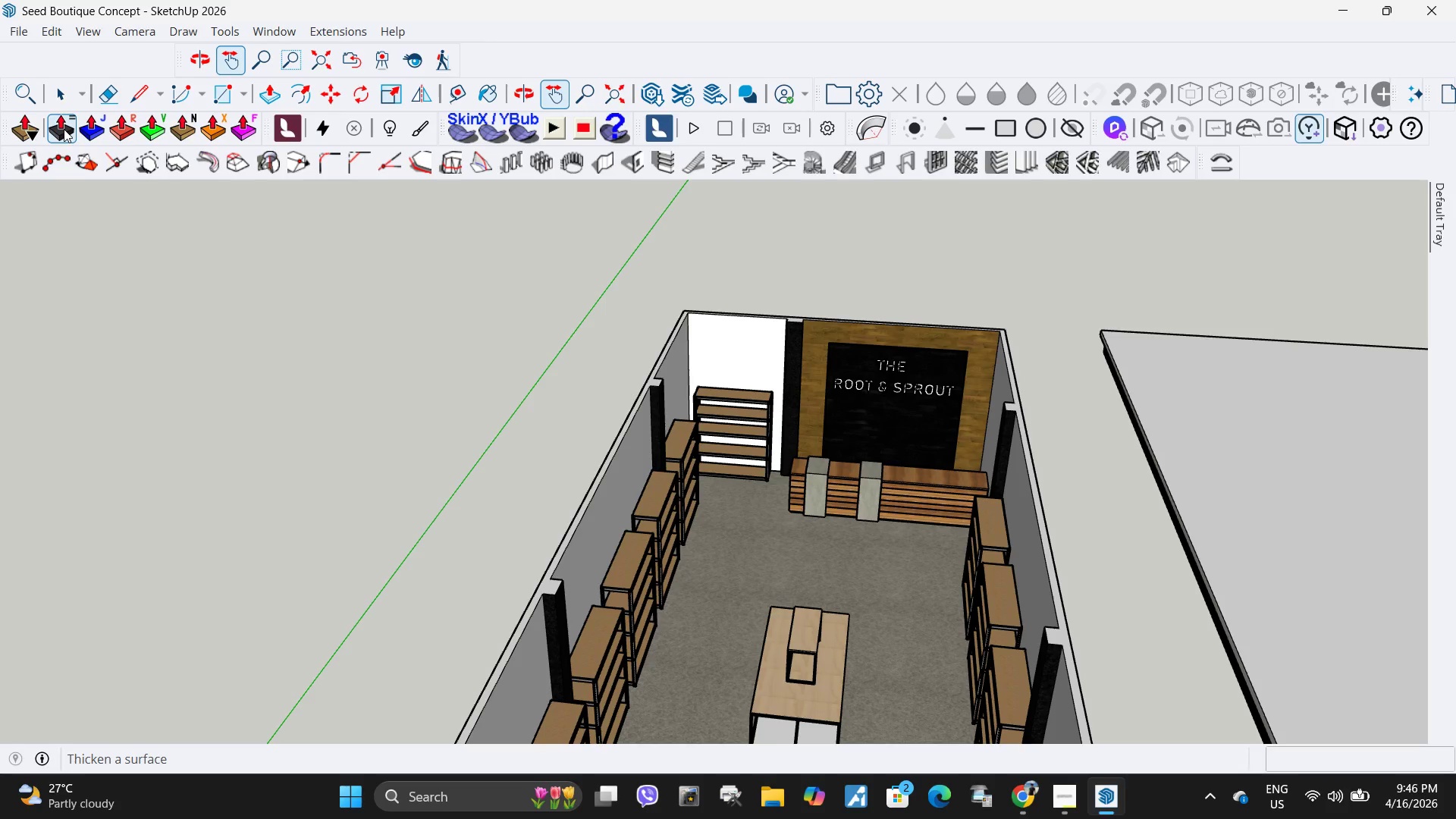 
scroll: coordinate [747, 443], scroll_direction: down, amount: 6.0
 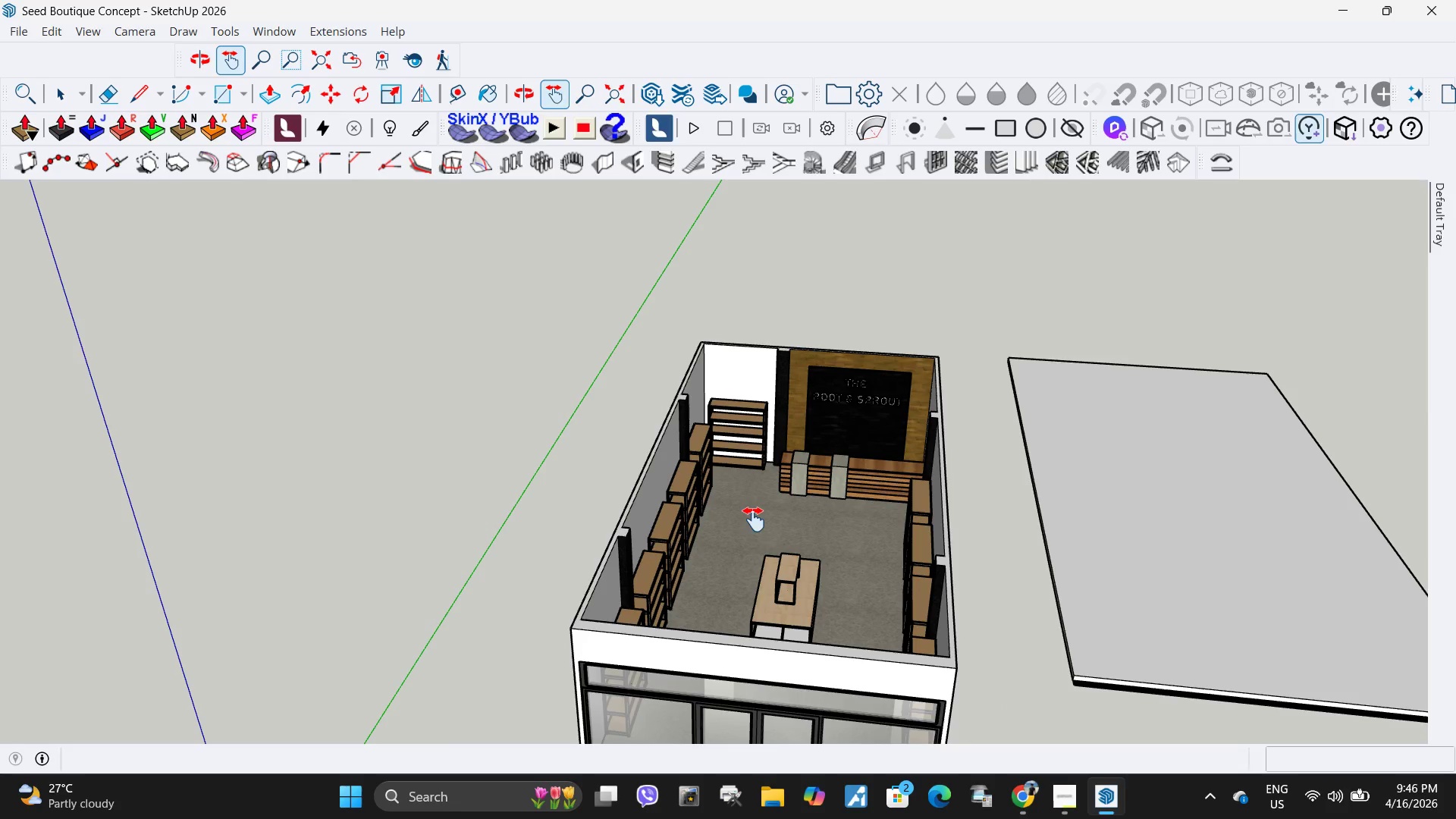 
key(H)
 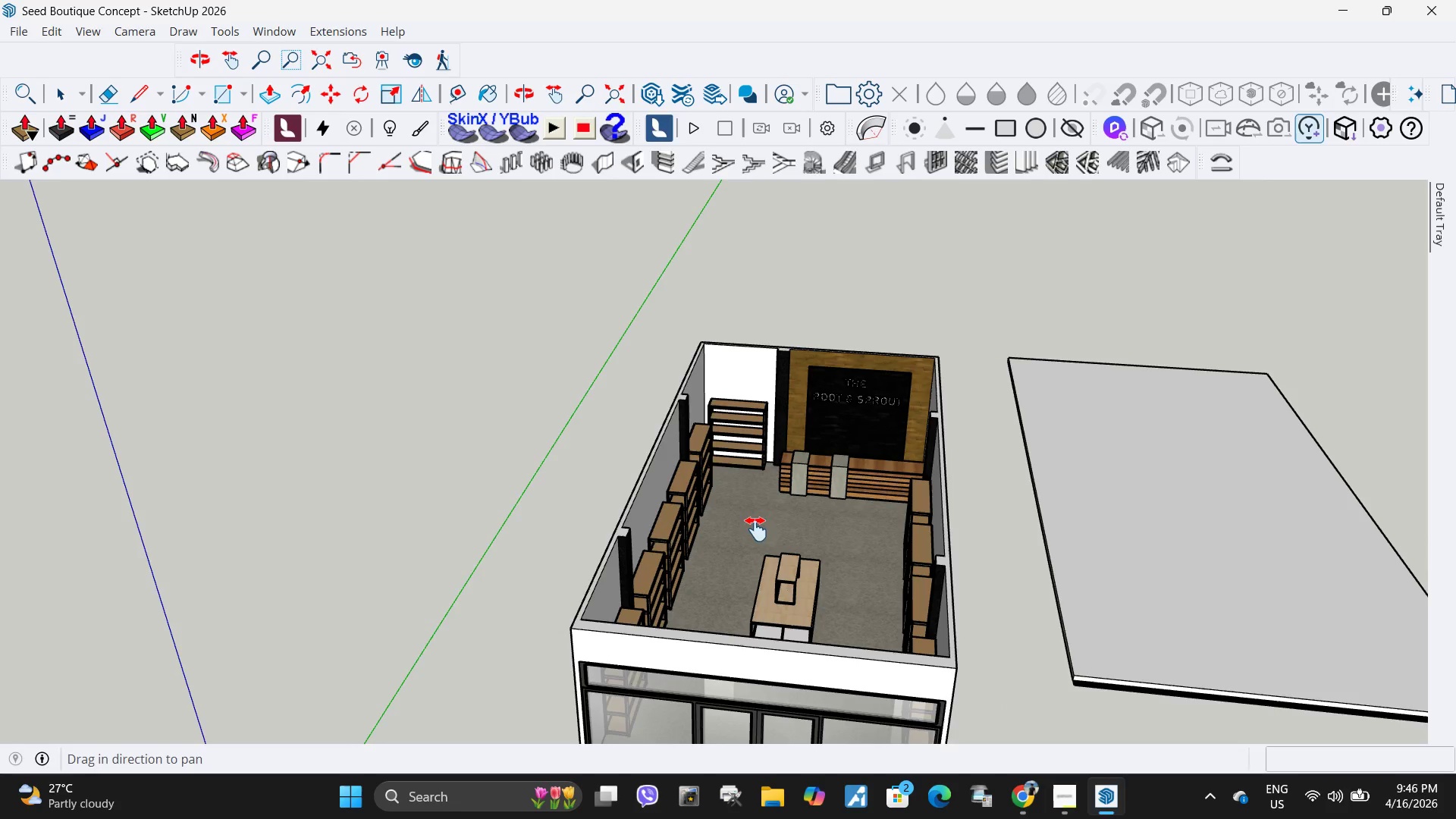 
left_click_drag(start_coordinate=[756, 529], to_coordinate=[664, 399])
 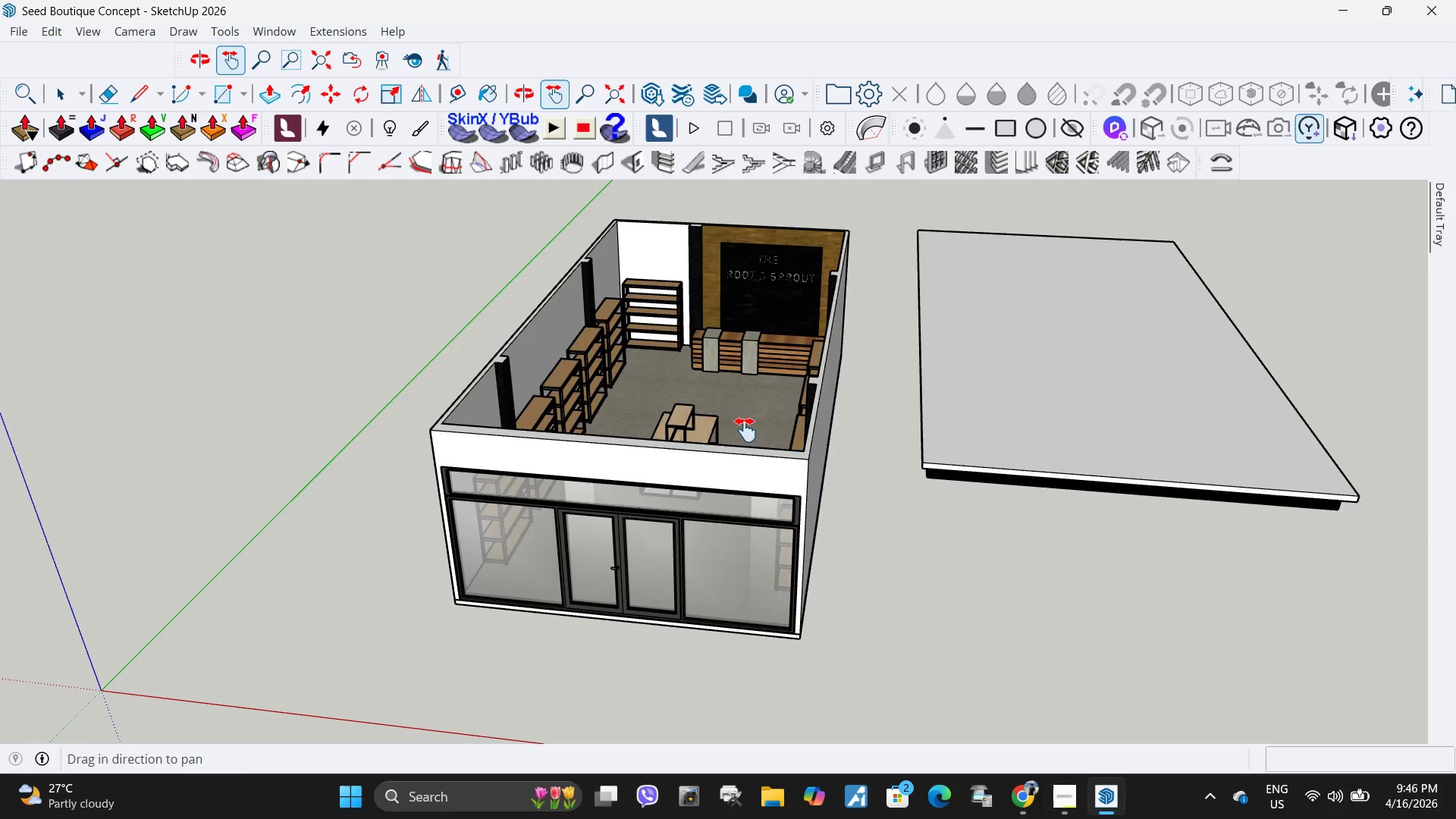 
key(Space)
 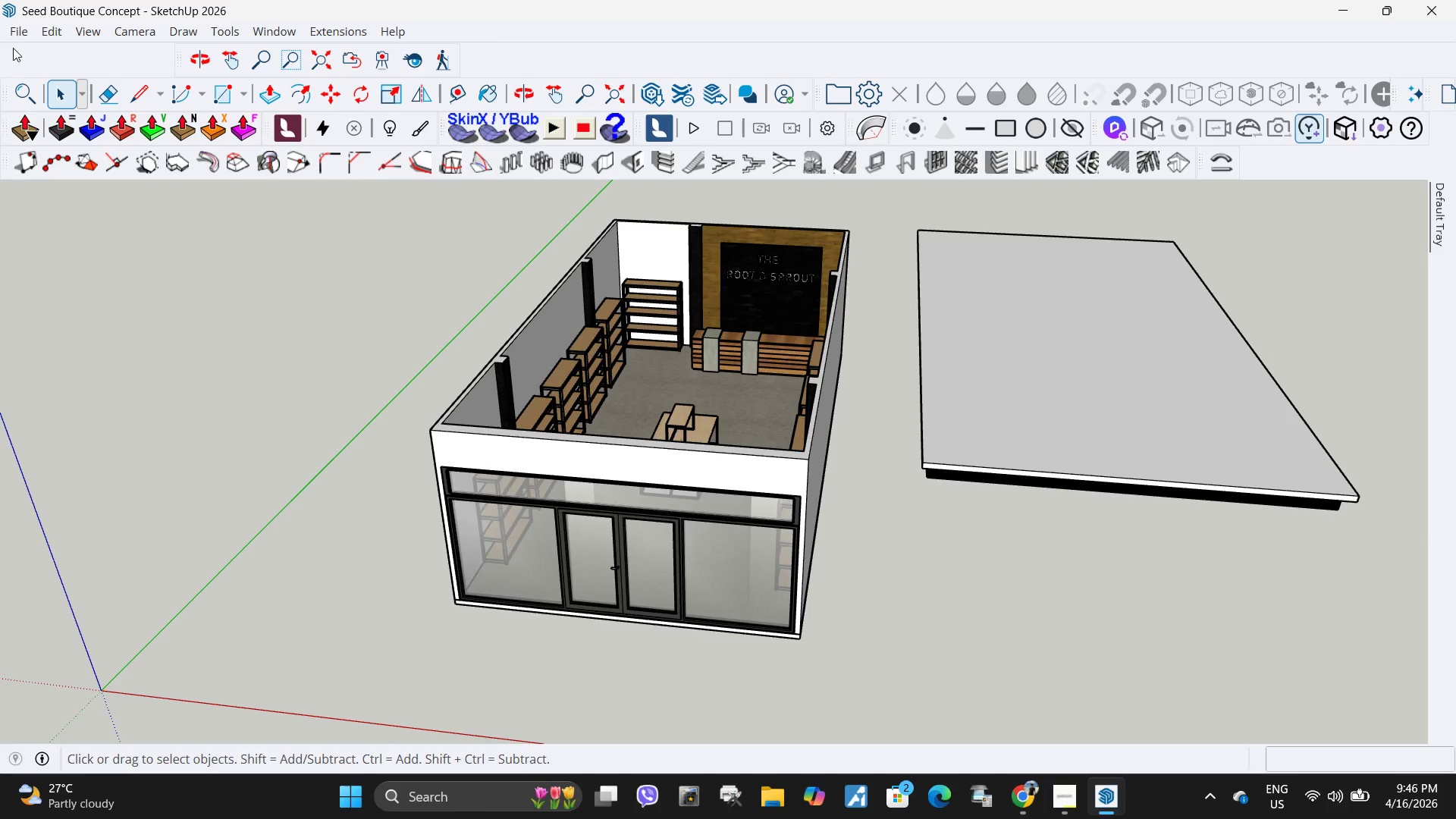 
left_click([14, 35])
 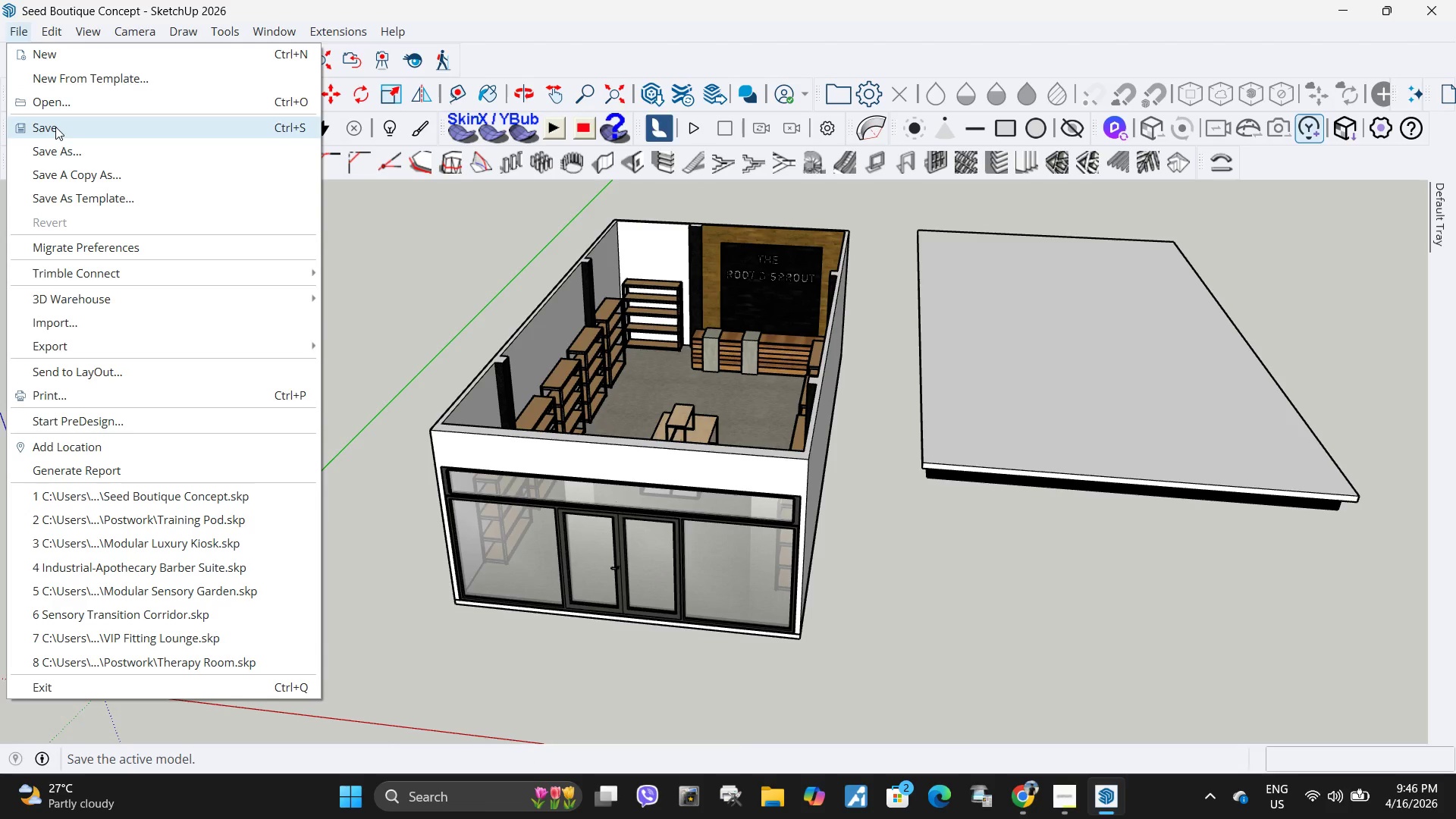 
left_click([55, 127])
 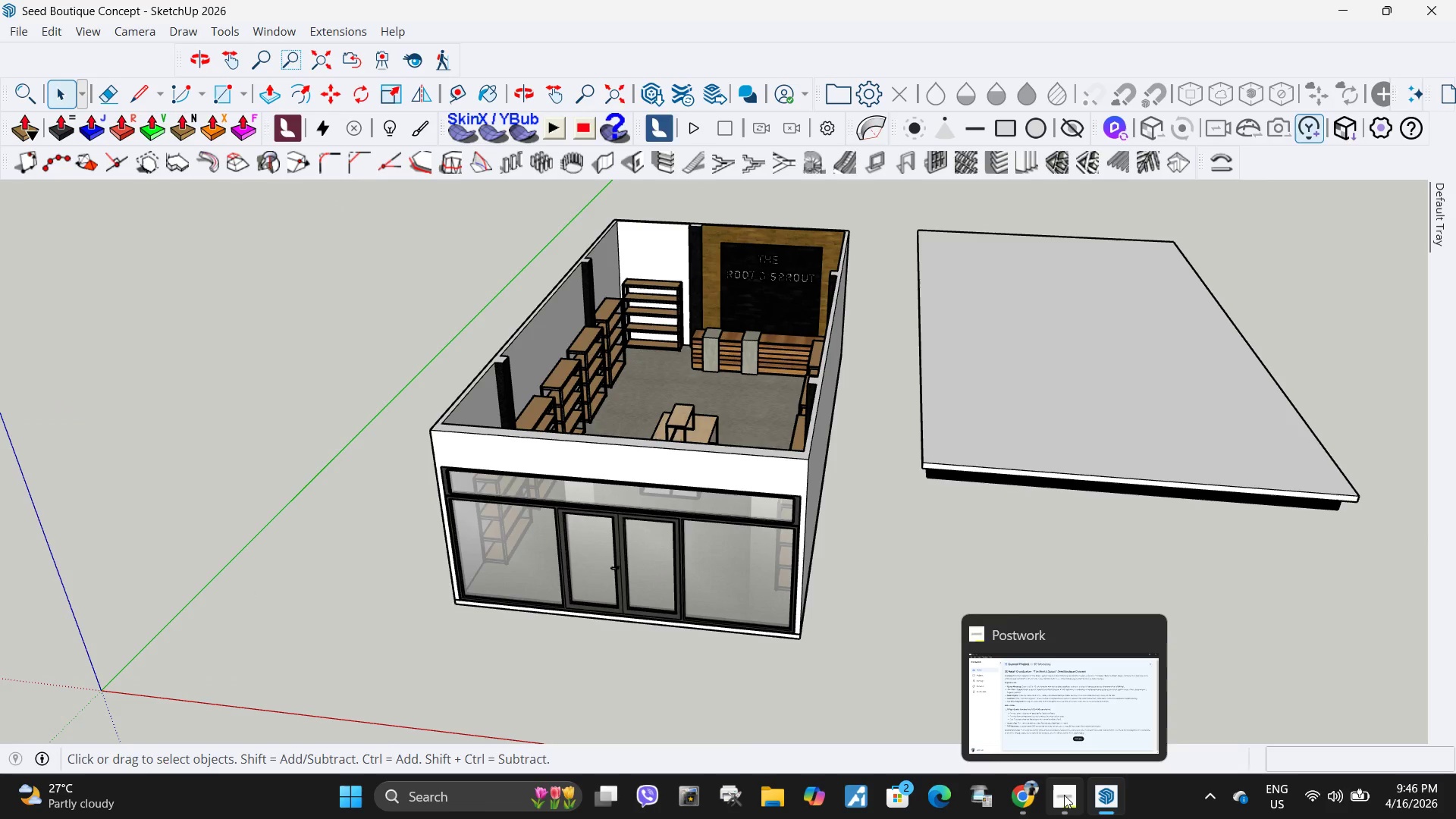 
scroll: coordinate [1068, 787], scroll_direction: down, amount: 1.0
 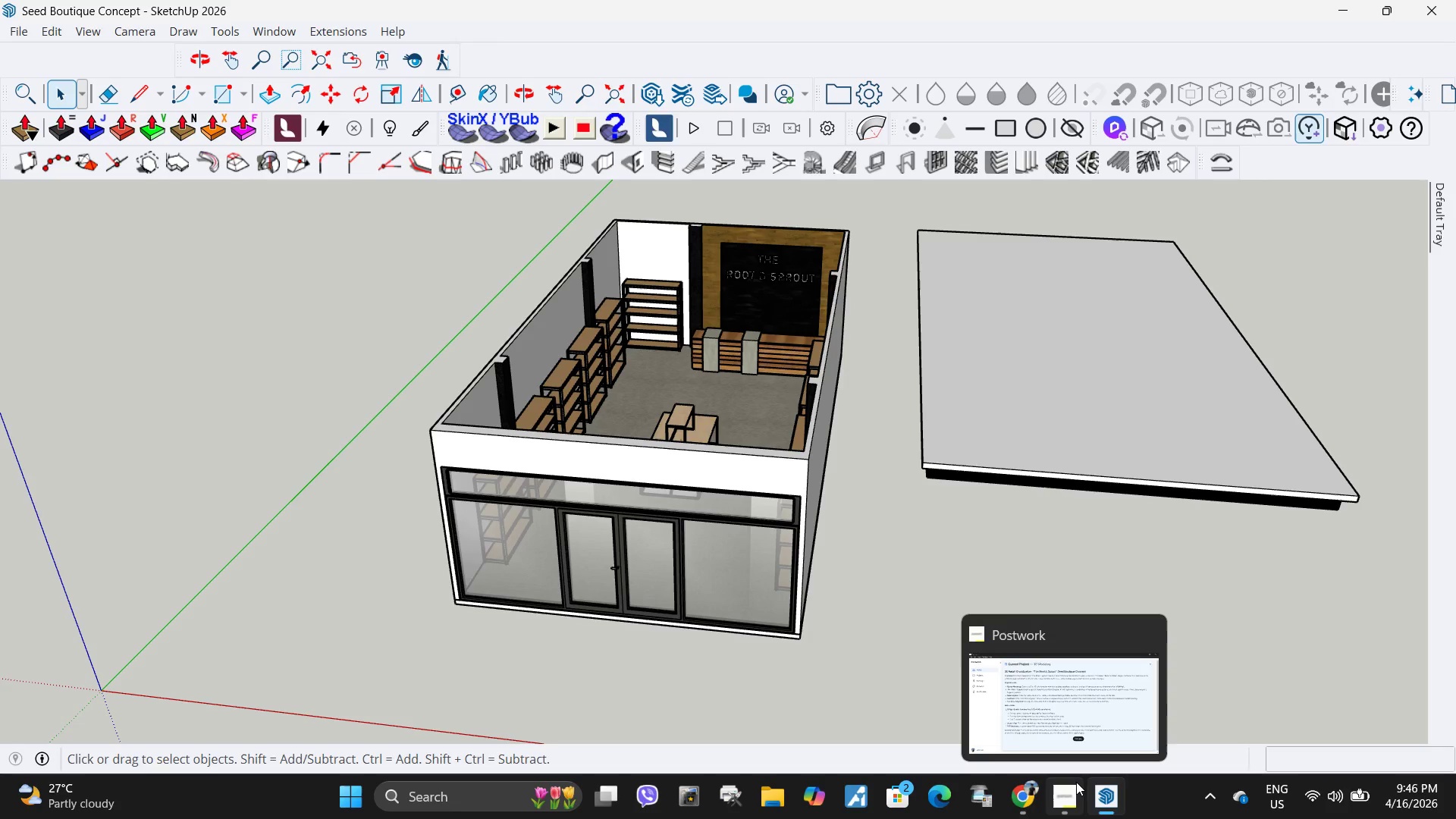 
wait(18.29)
 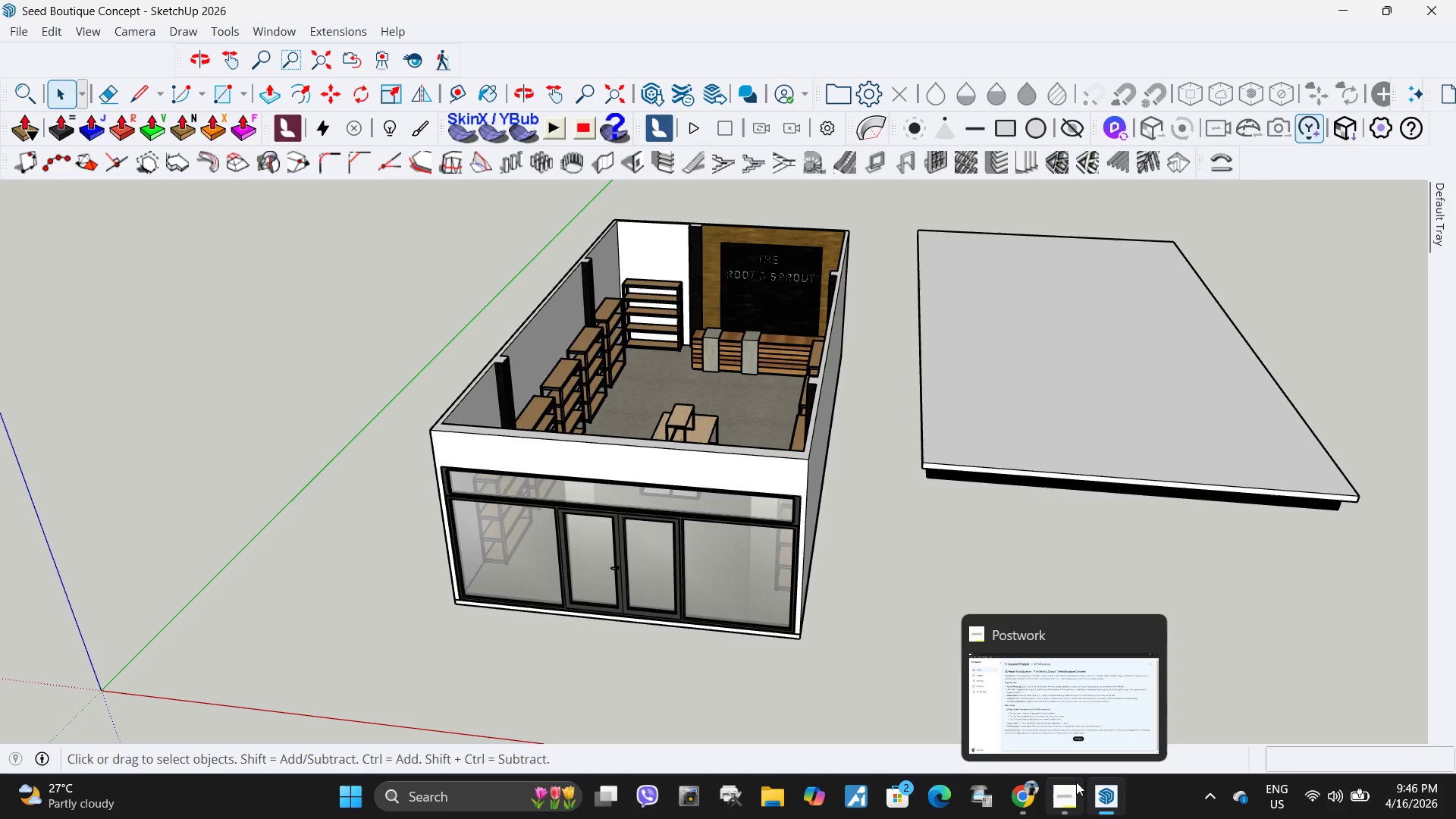 
scroll: coordinate [629, 370], scroll_direction: down, amount: 3.0
 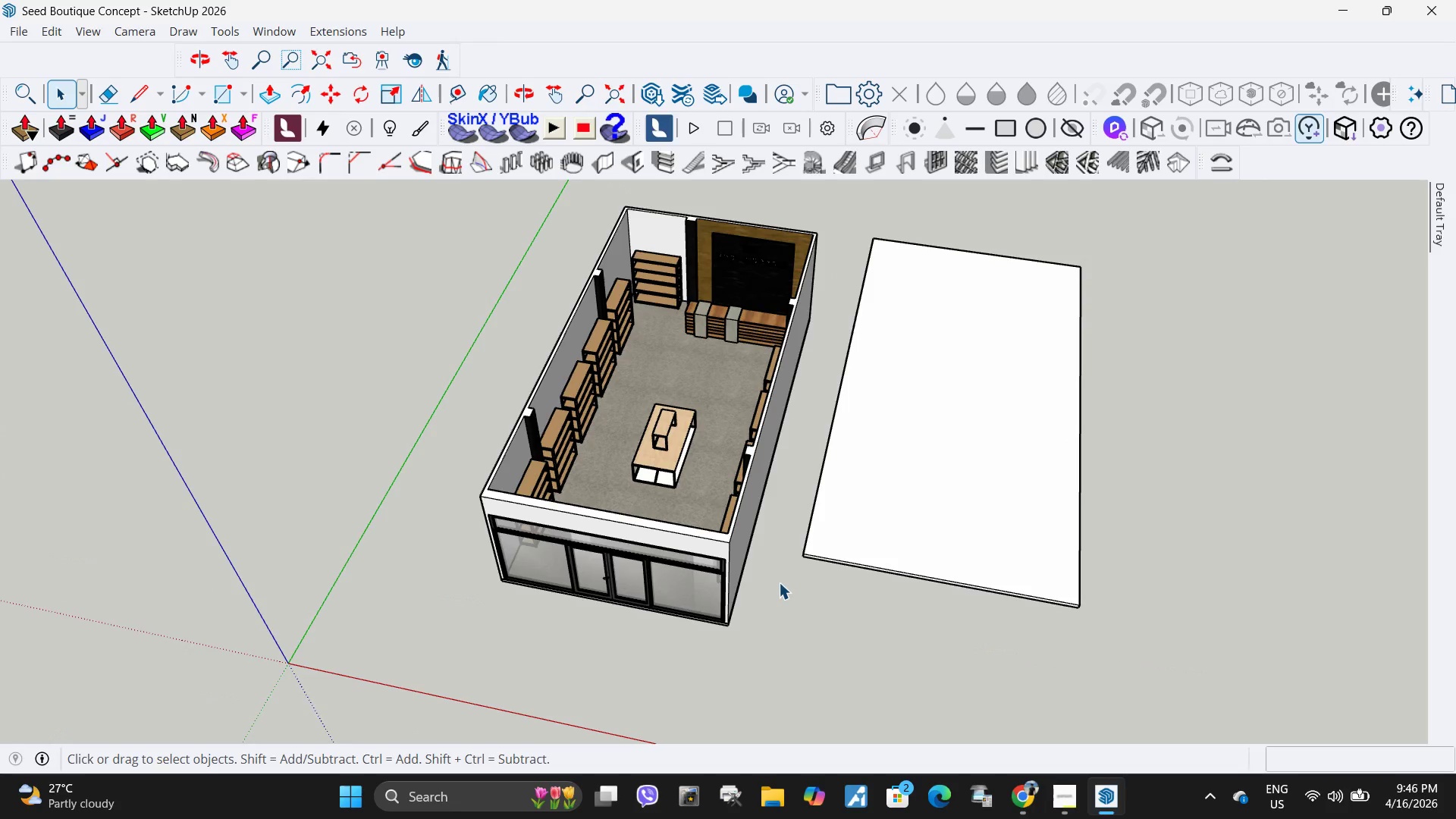 
key(Space)
 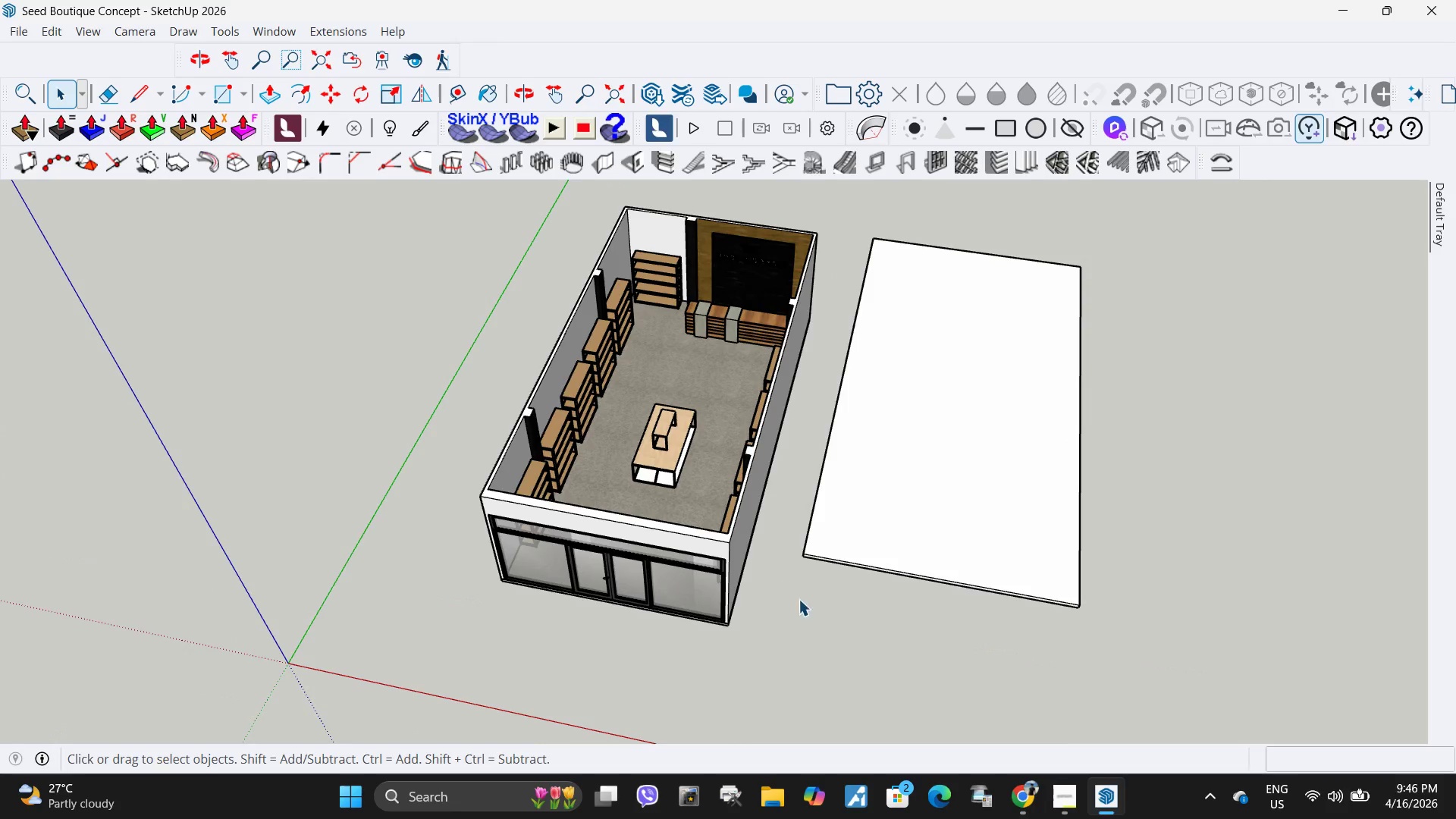 
left_click([799, 599])
 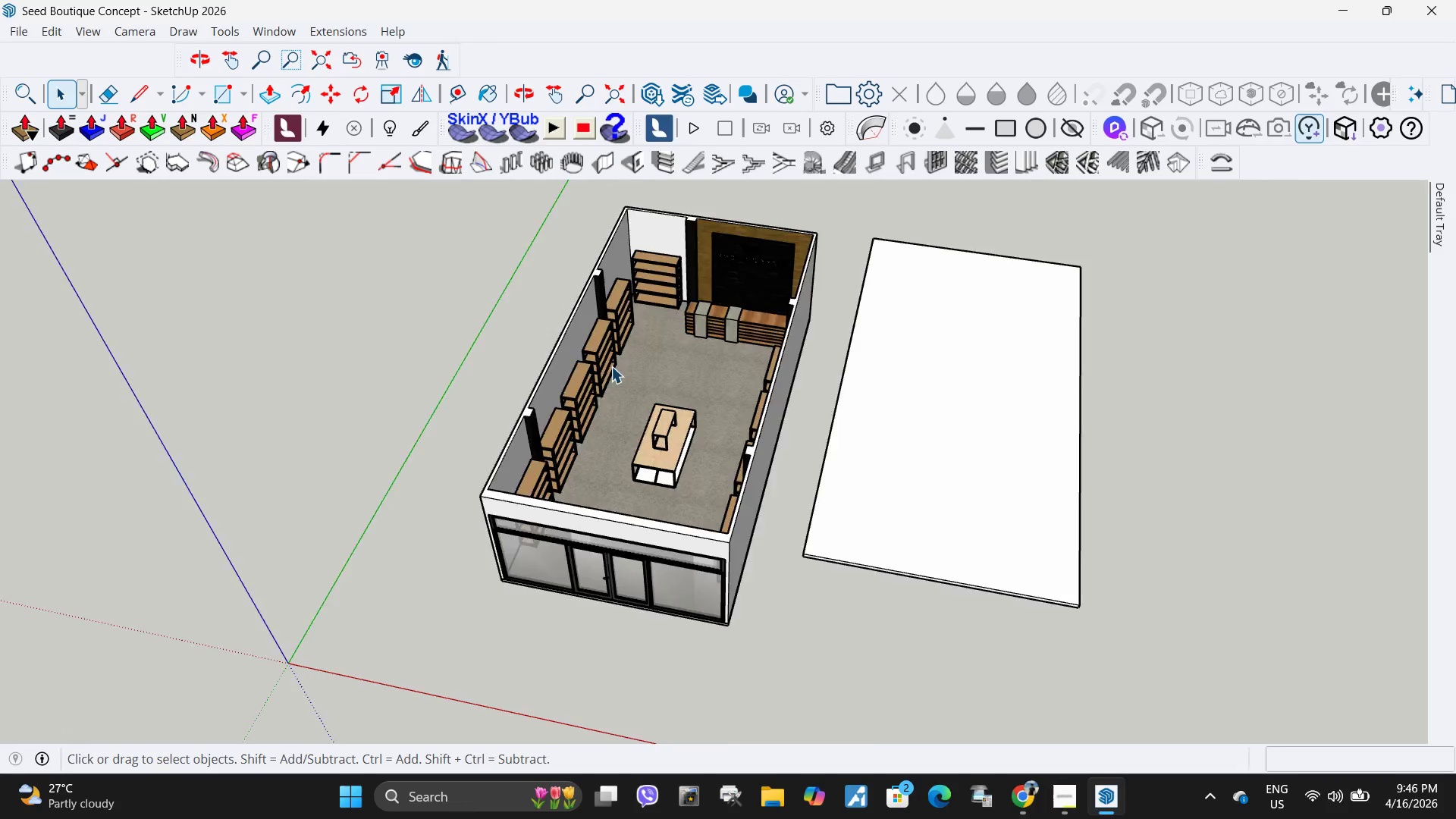 
scroll: coordinate [705, 554], scroll_direction: up, amount: 9.0
 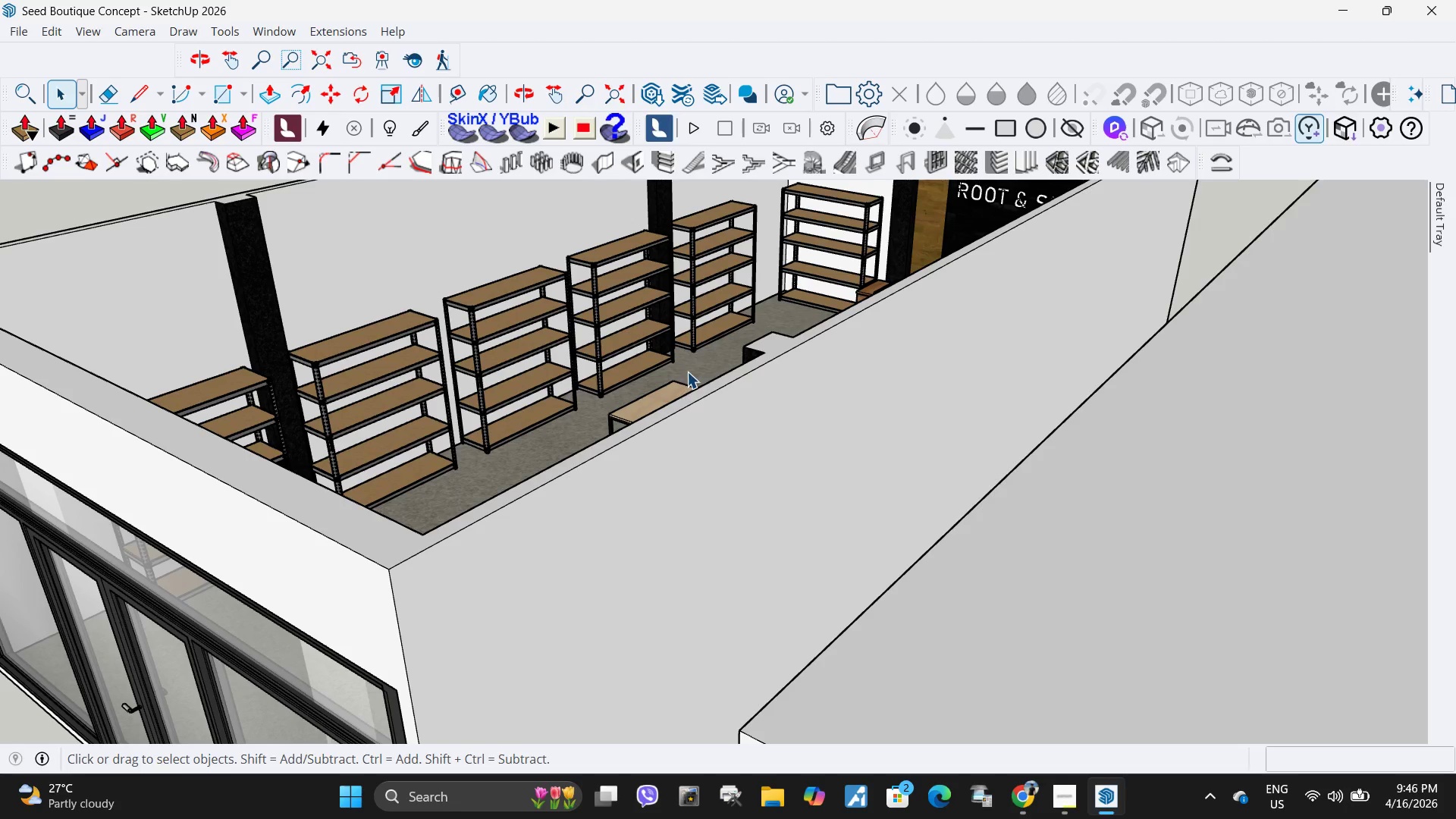 
key(H)
 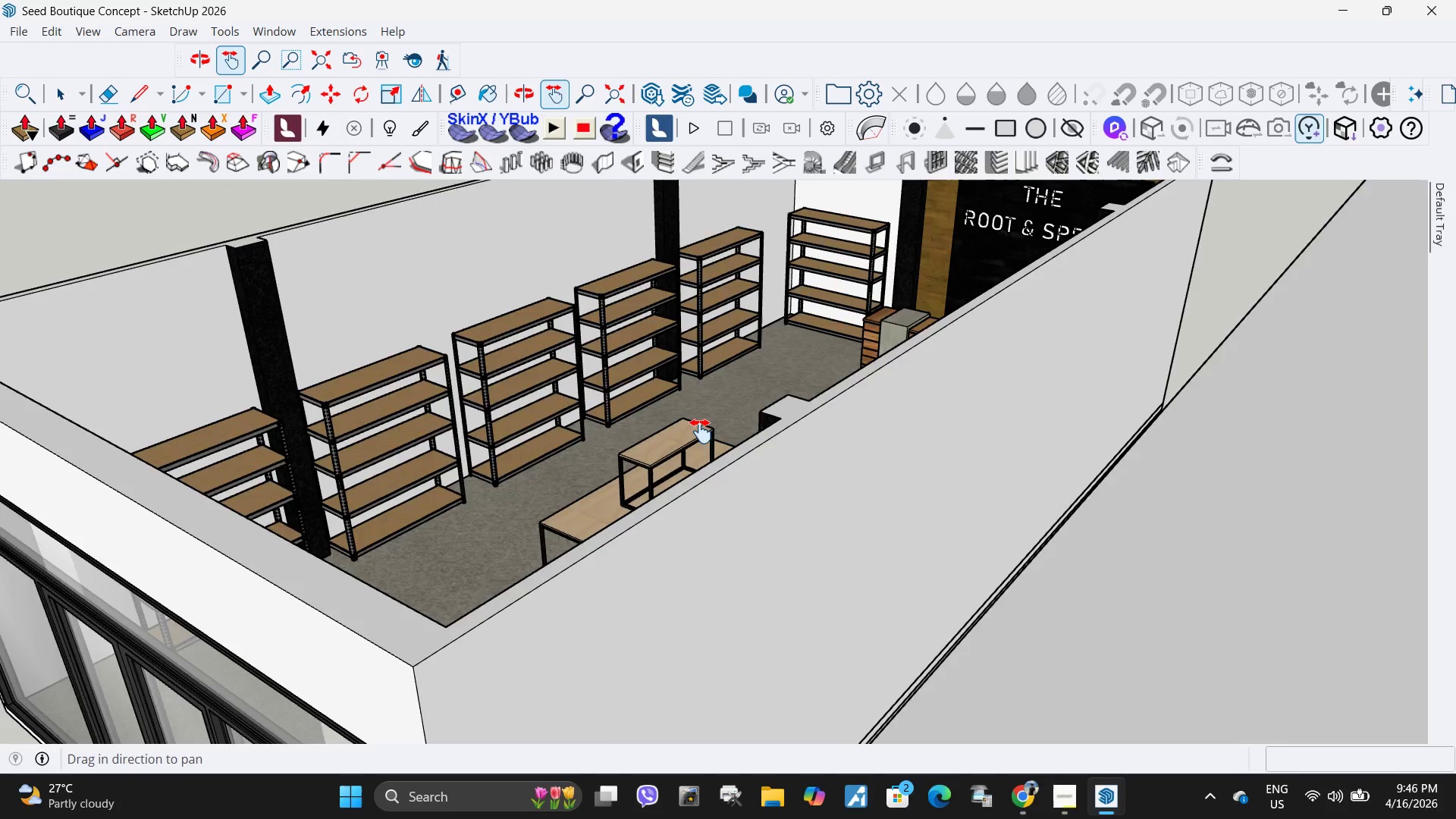 
left_click_drag(start_coordinate=[685, 357], to_coordinate=[722, 538])
 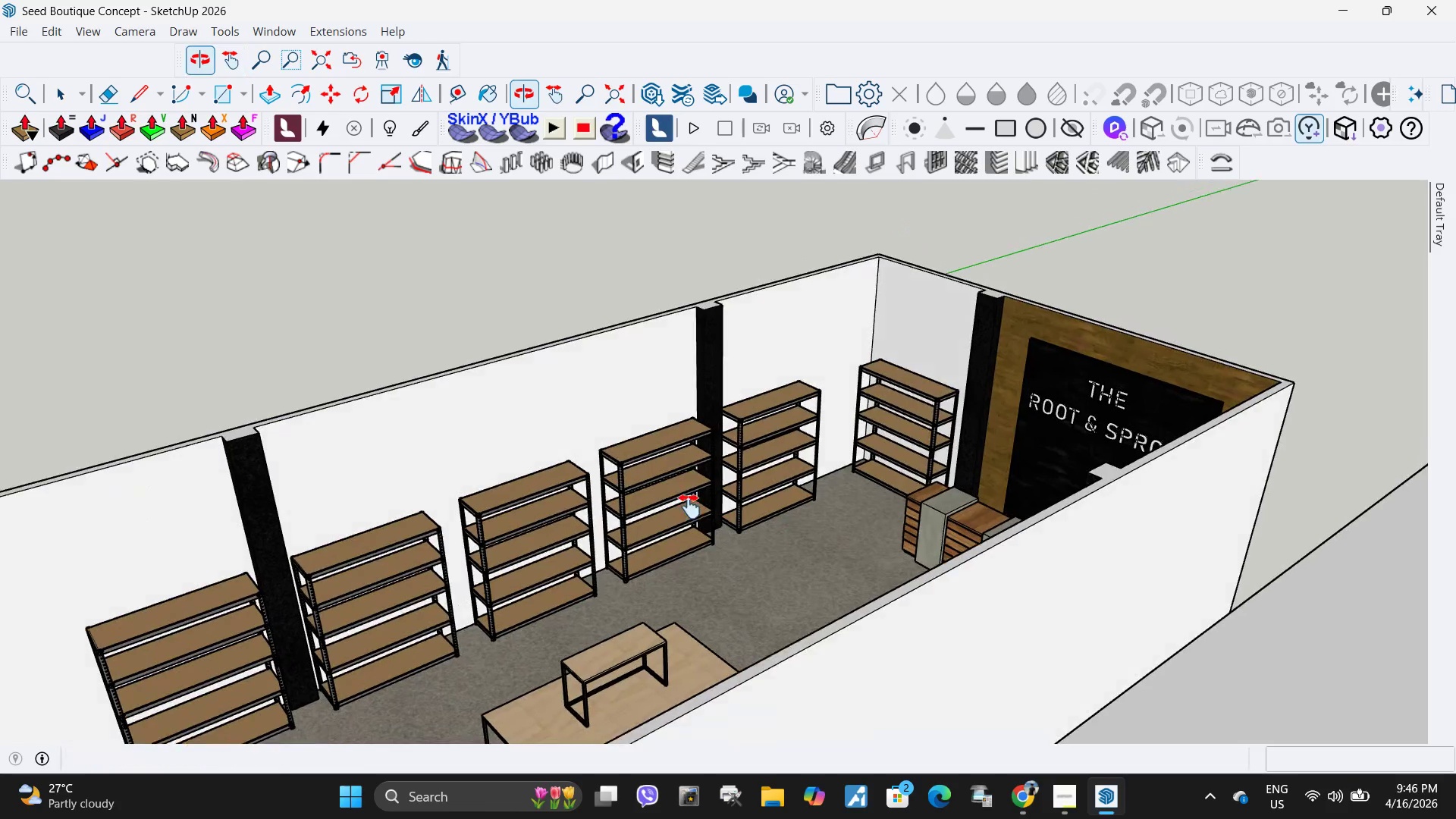 
key(Space)
 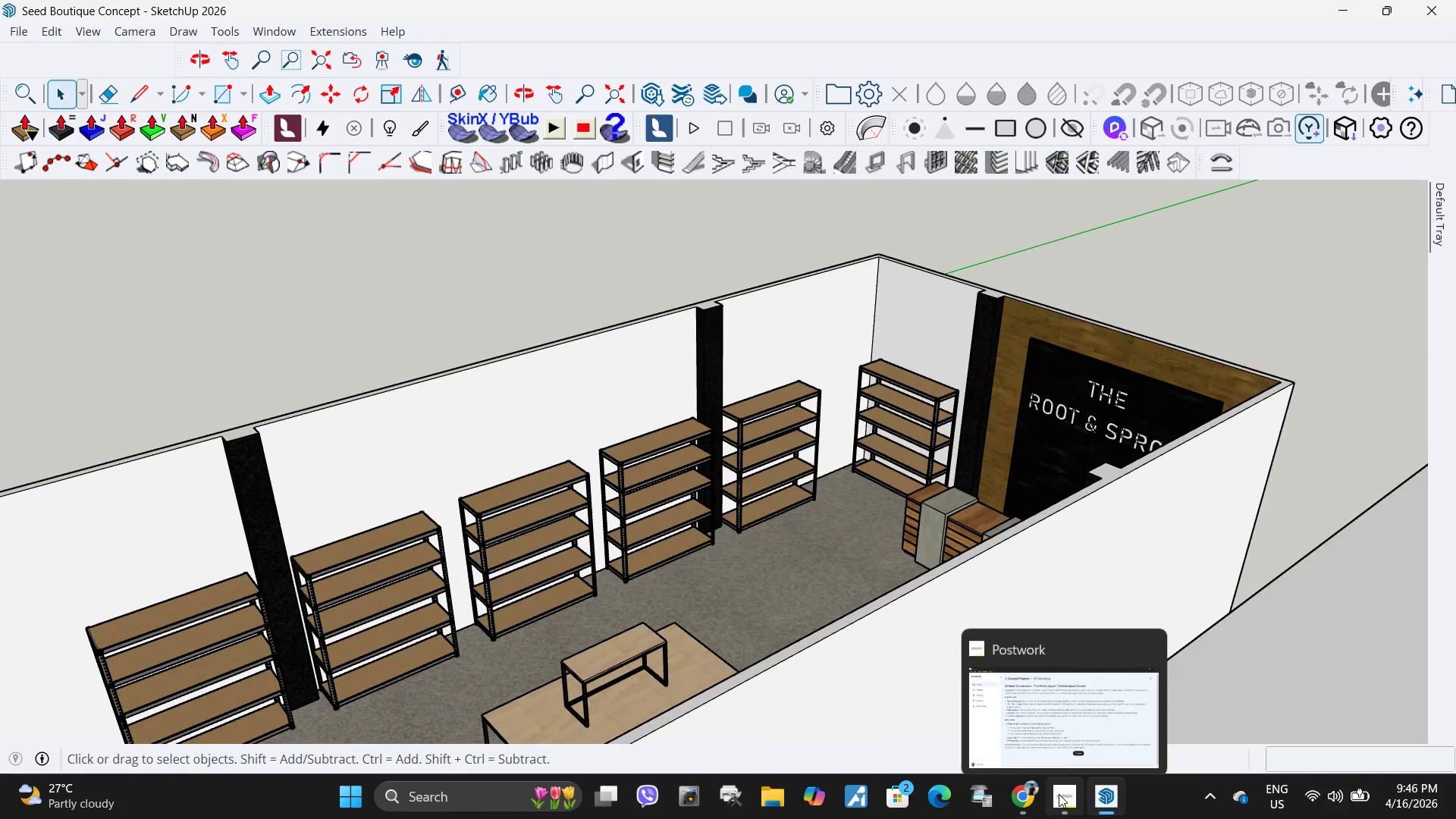 
scroll: coordinate [839, 438], scroll_direction: down, amount: 5.0
 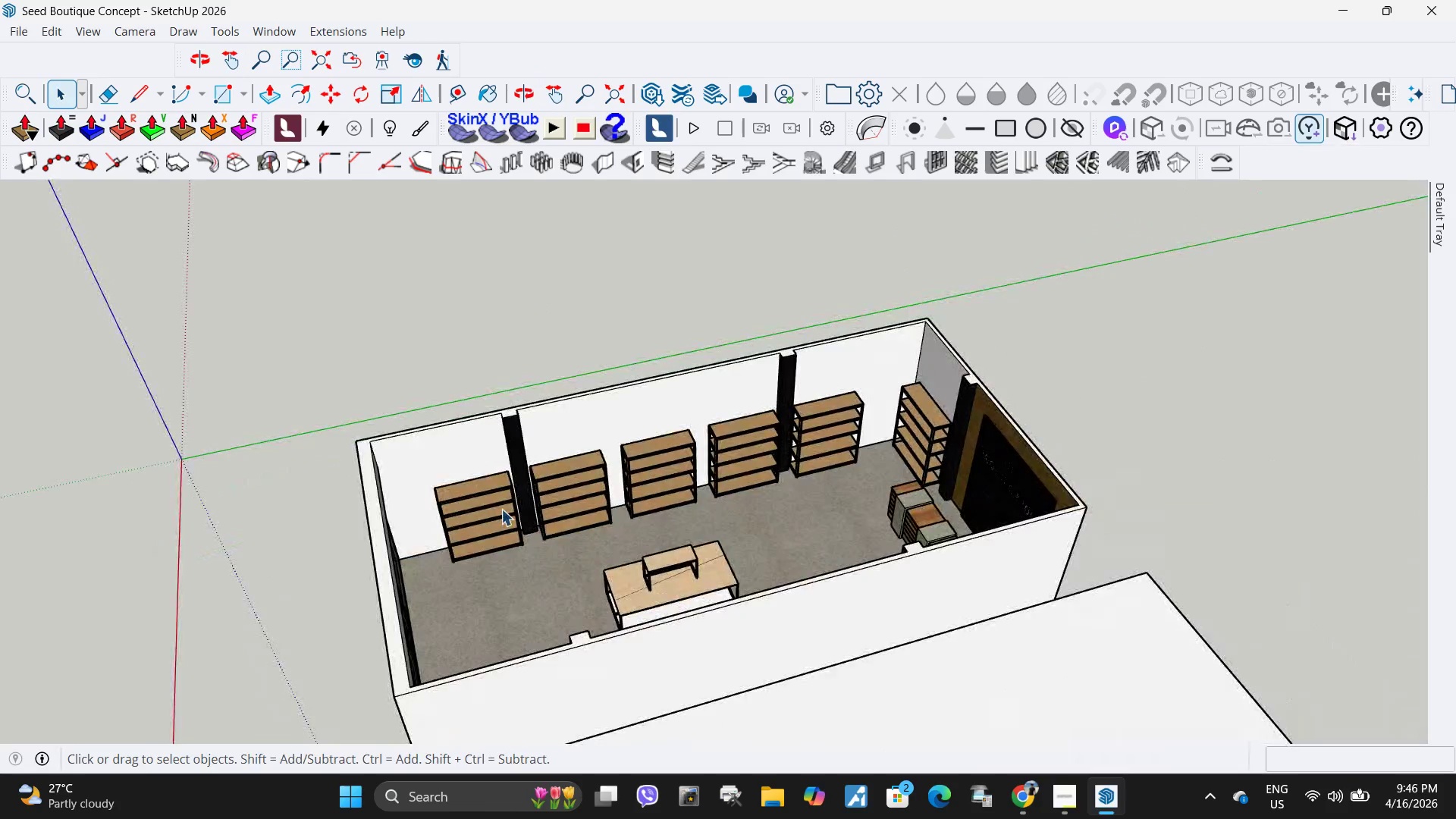 
scroll: coordinate [506, 509], scroll_direction: up, amount: 4.0
 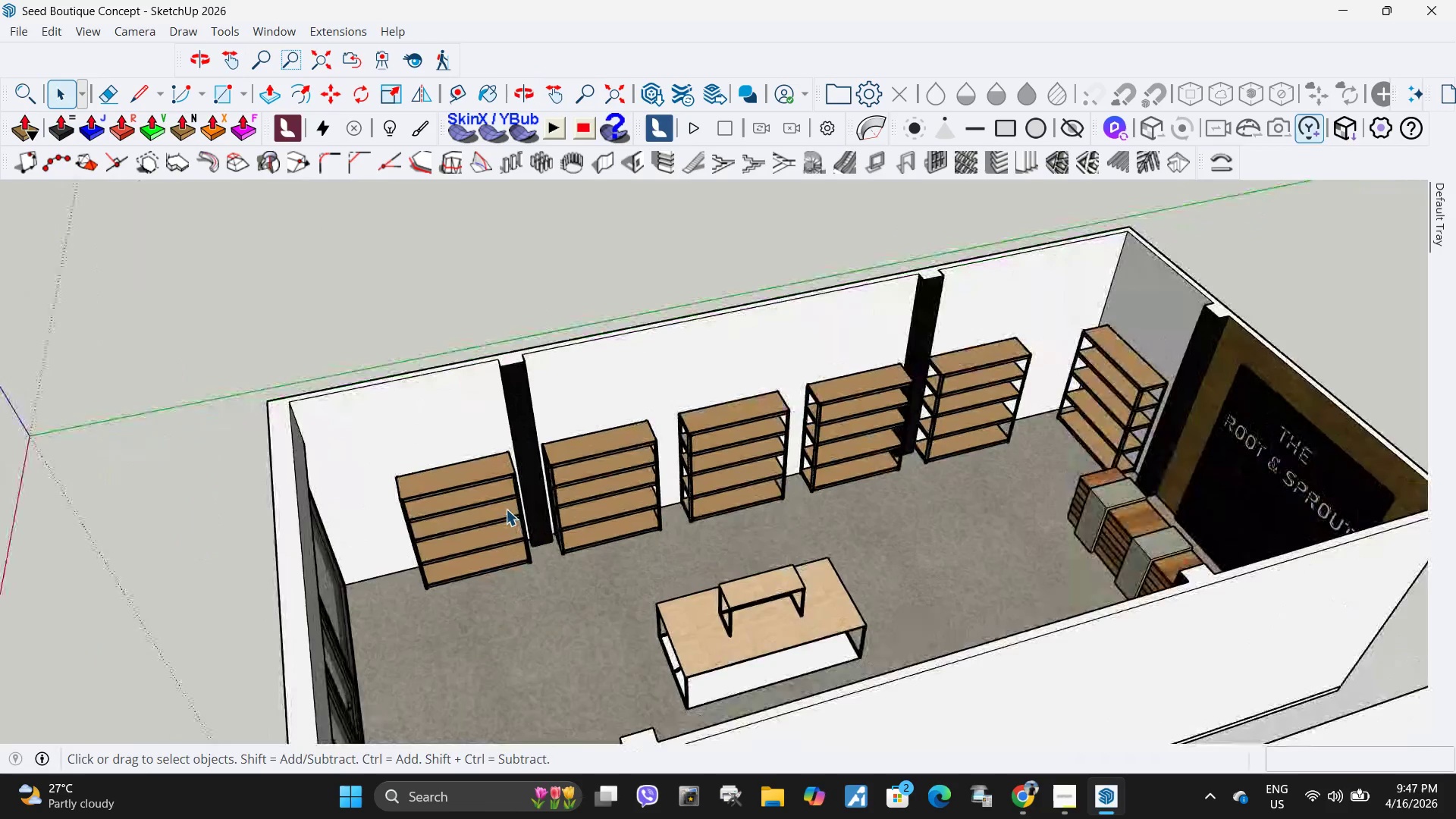 
scroll: coordinate [506, 509], scroll_direction: down, amount: 5.0
 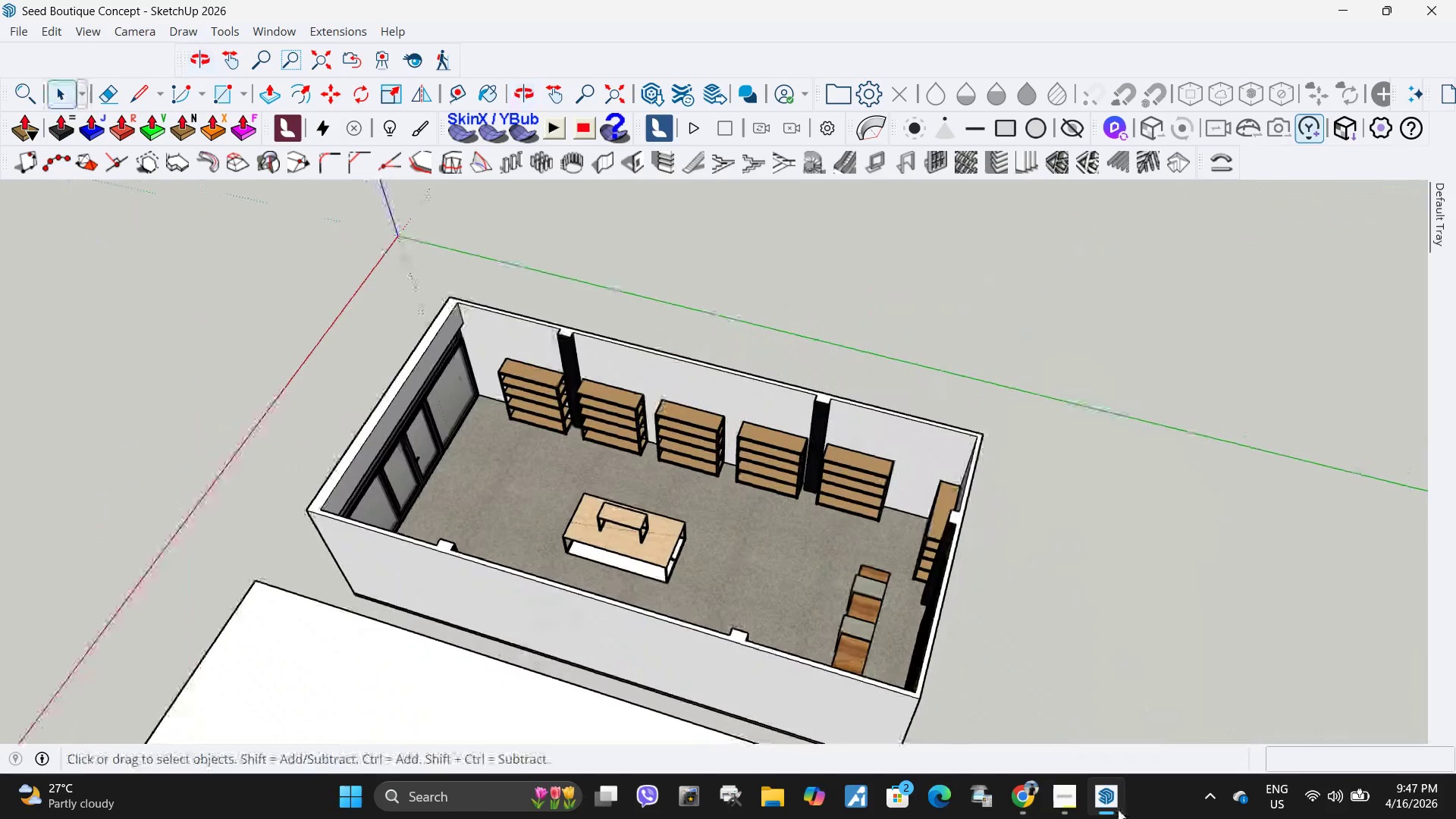 
mouse_move([1055, 767])
 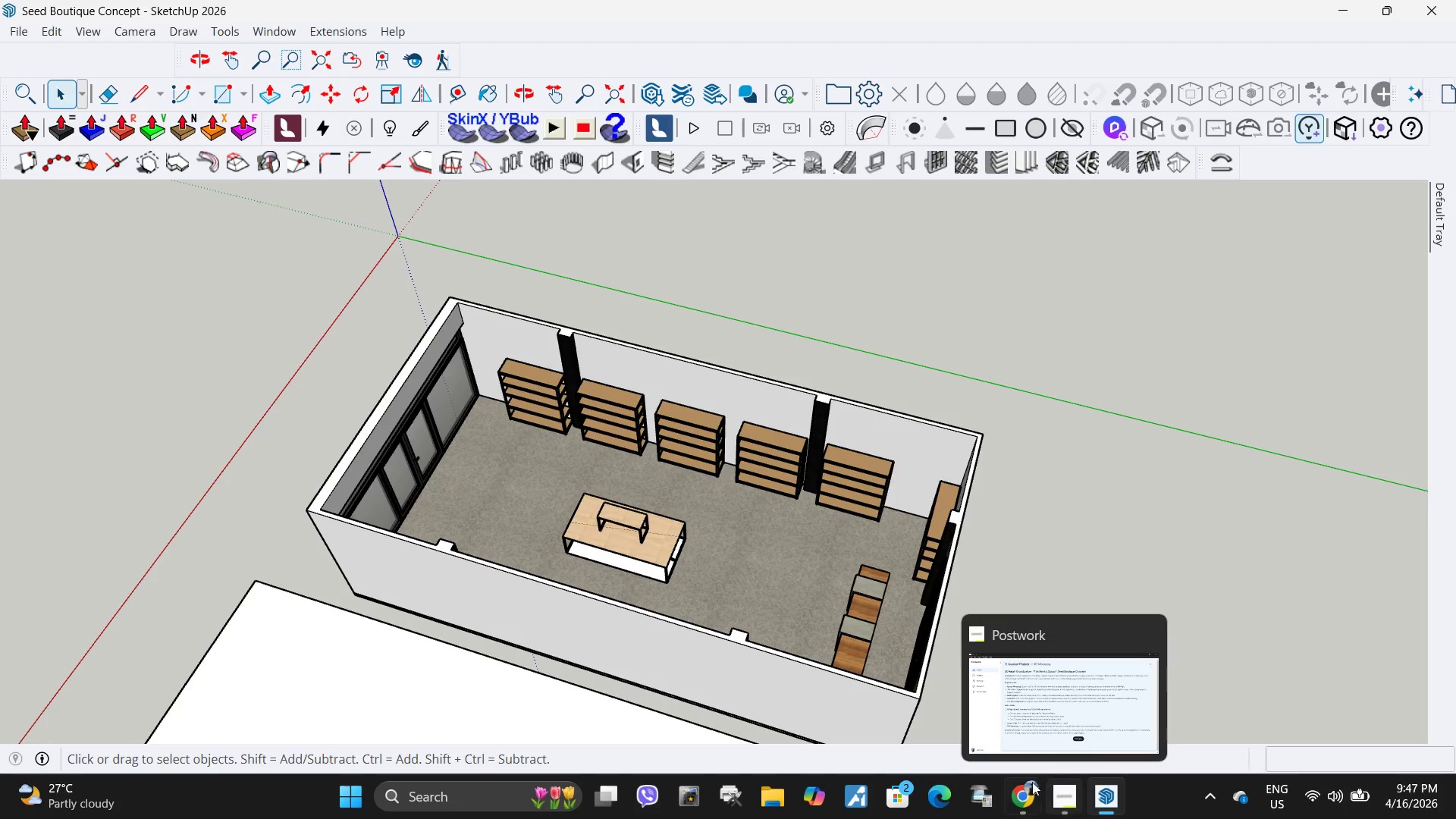 
left_click([1023, 790])
 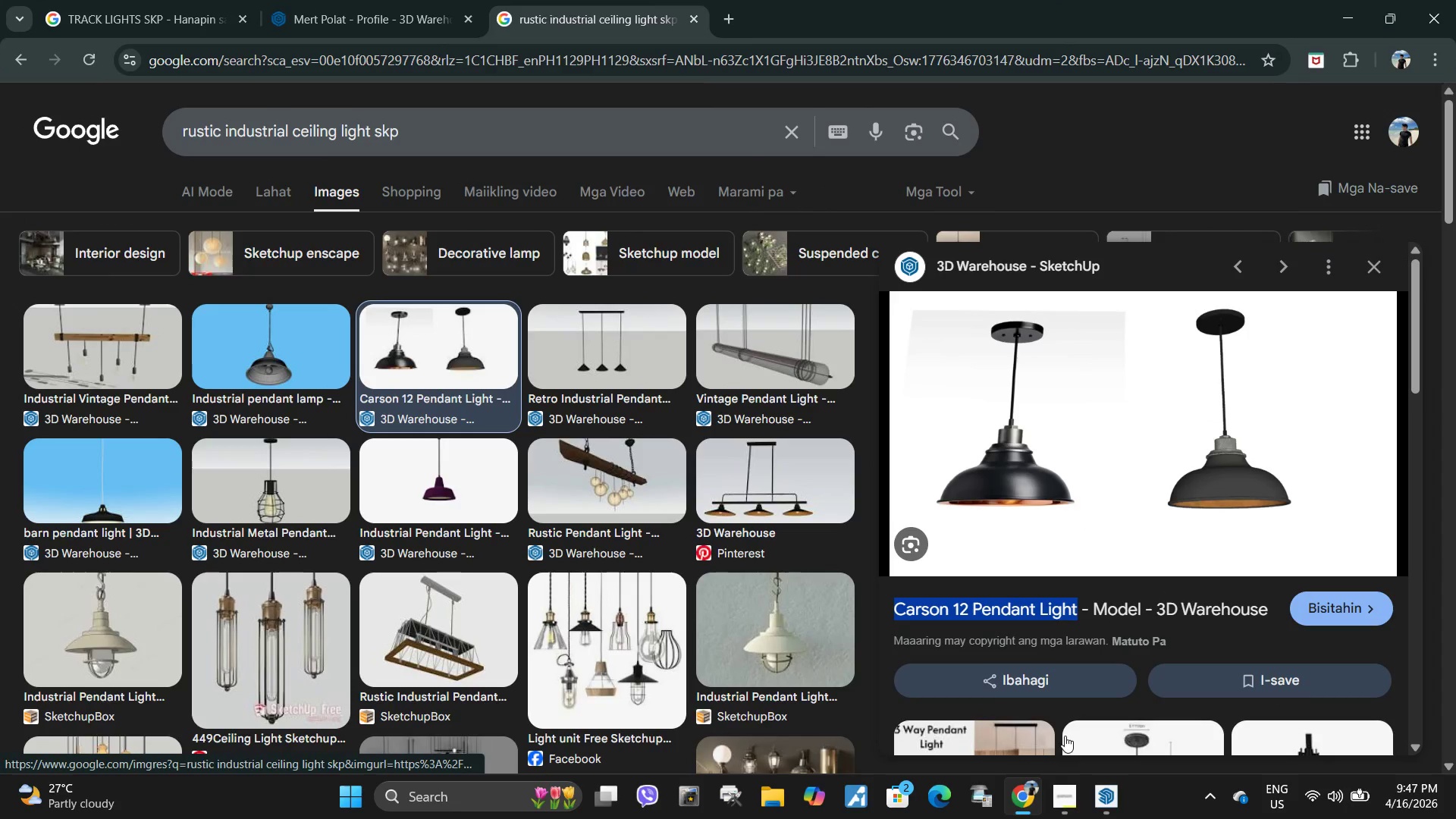 
wait(6.72)
 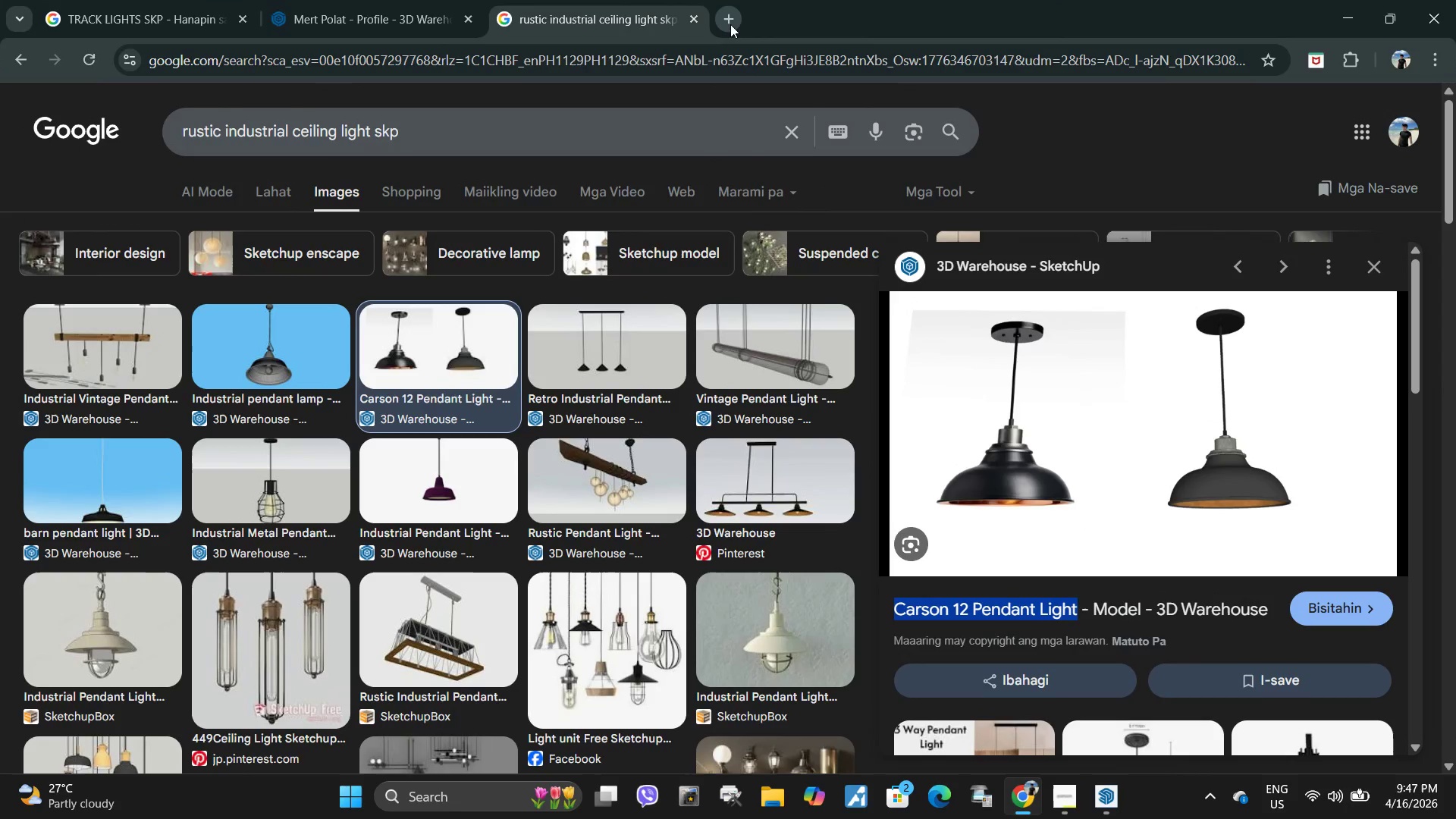 
left_click([1109, 802])
 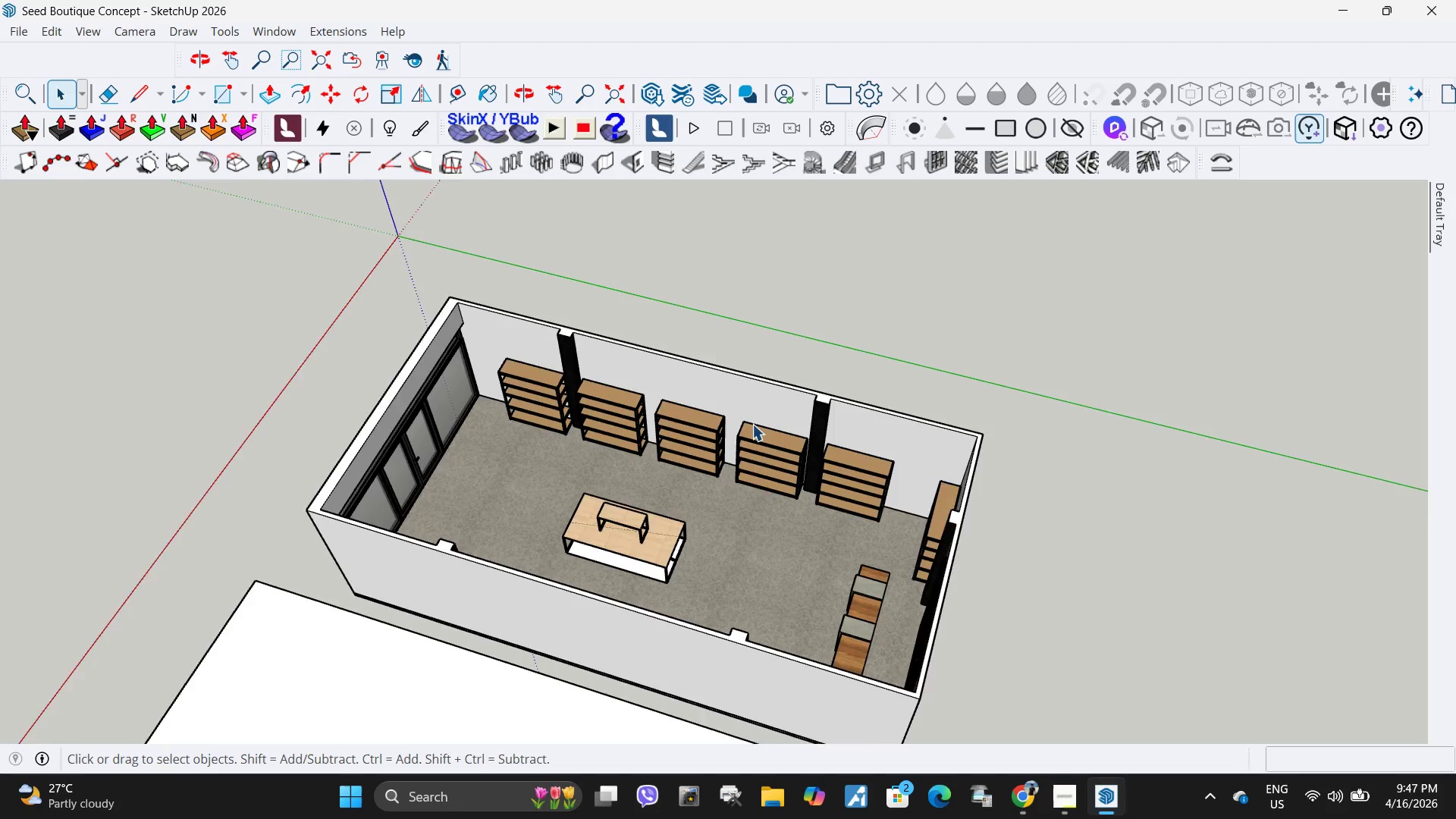 
left_click([1030, 495])
 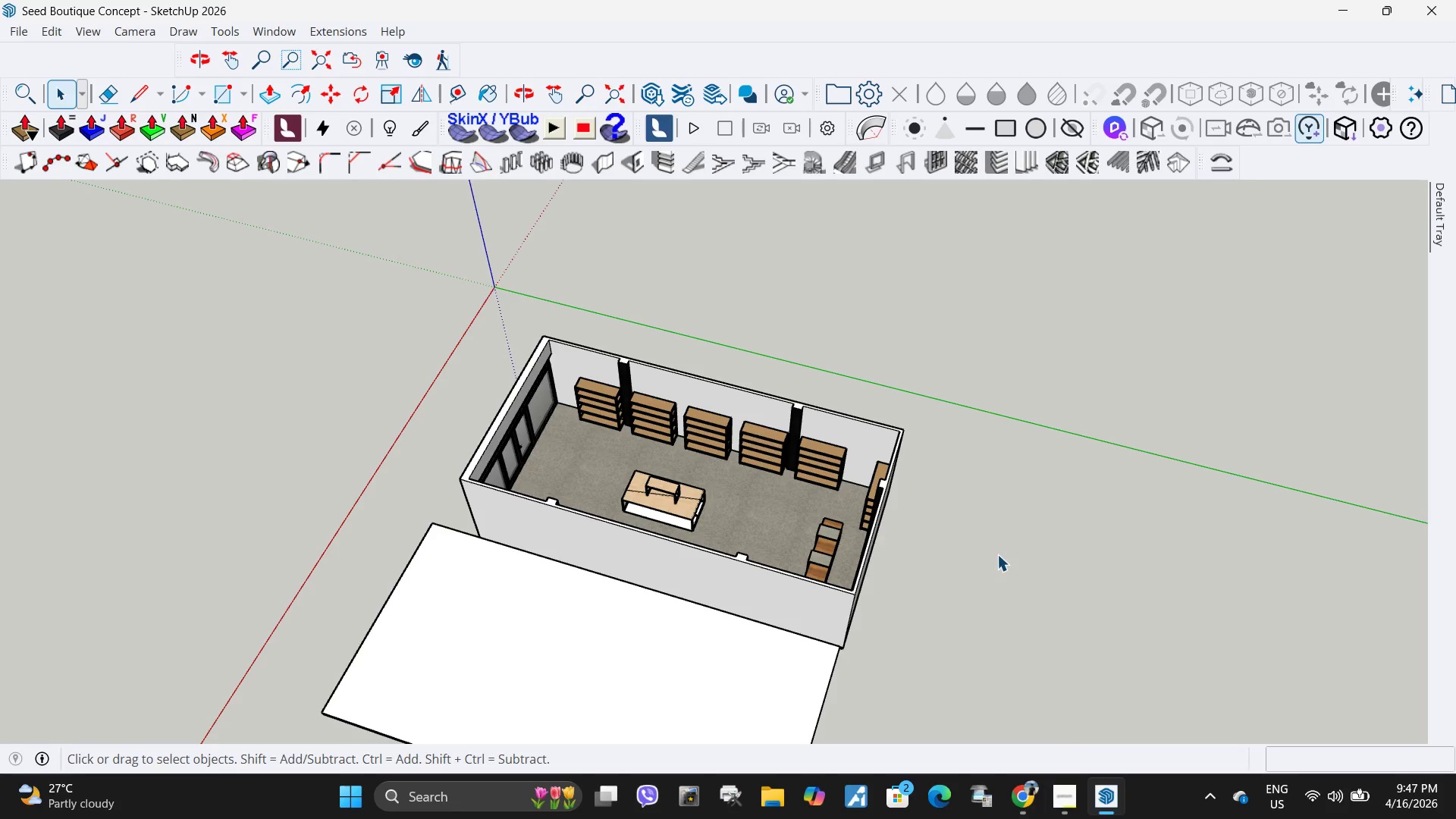 
scroll: coordinate [747, 421], scroll_direction: down, amount: 4.0
 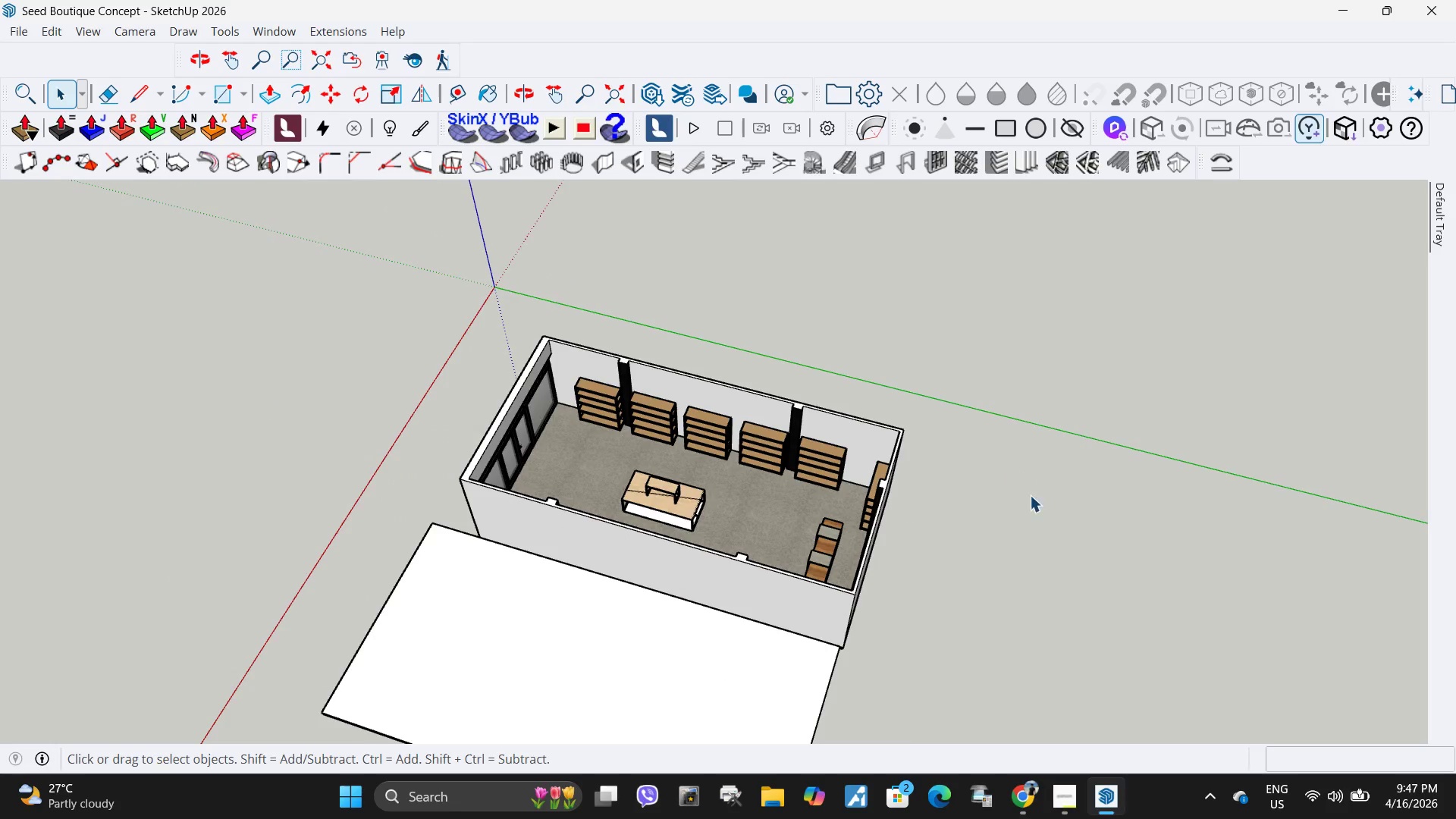 
wait(6.65)
 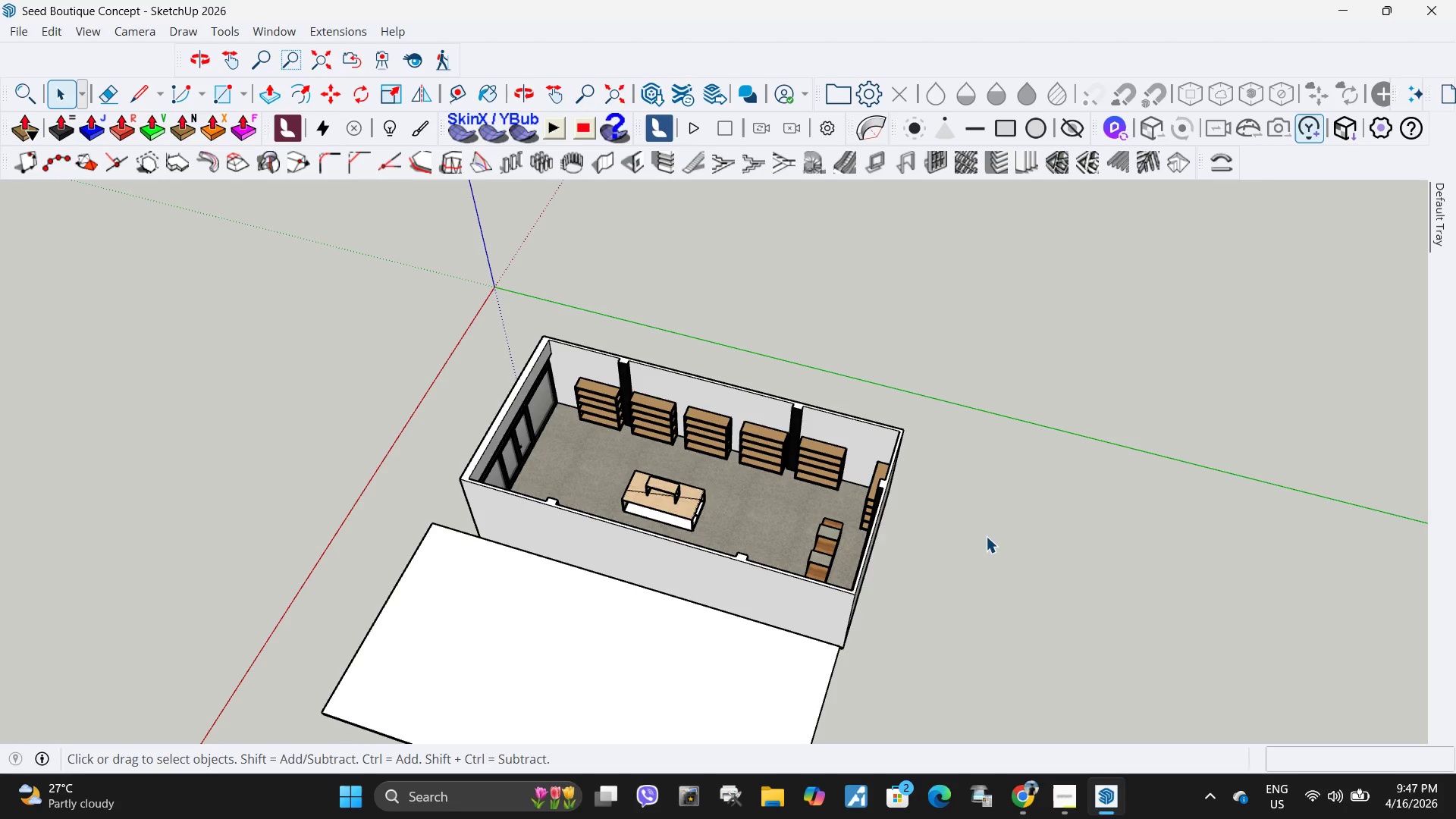 
scroll: coordinate [613, 484], scroll_direction: up, amount: 7.0
 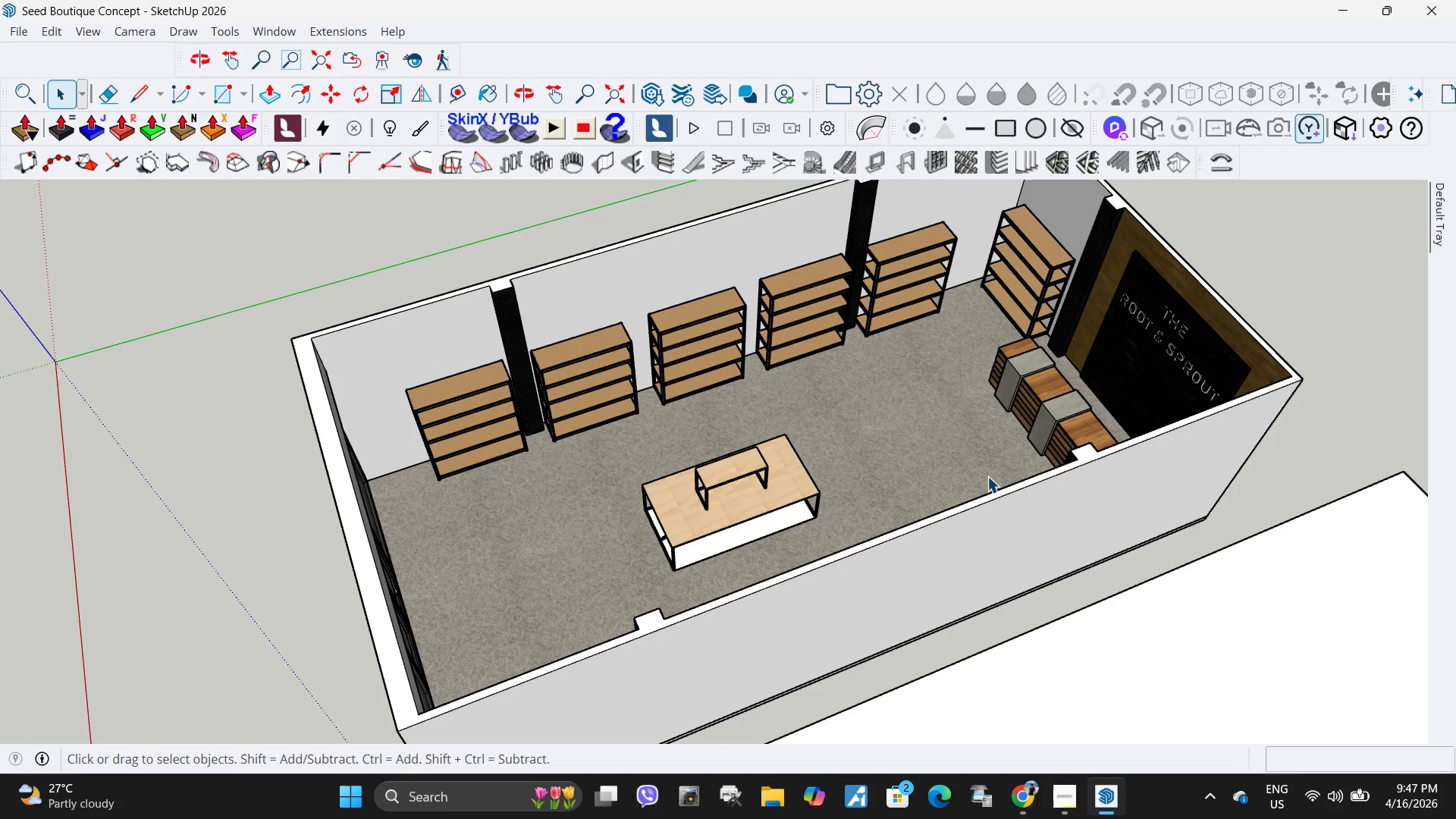 
wait(16.64)
 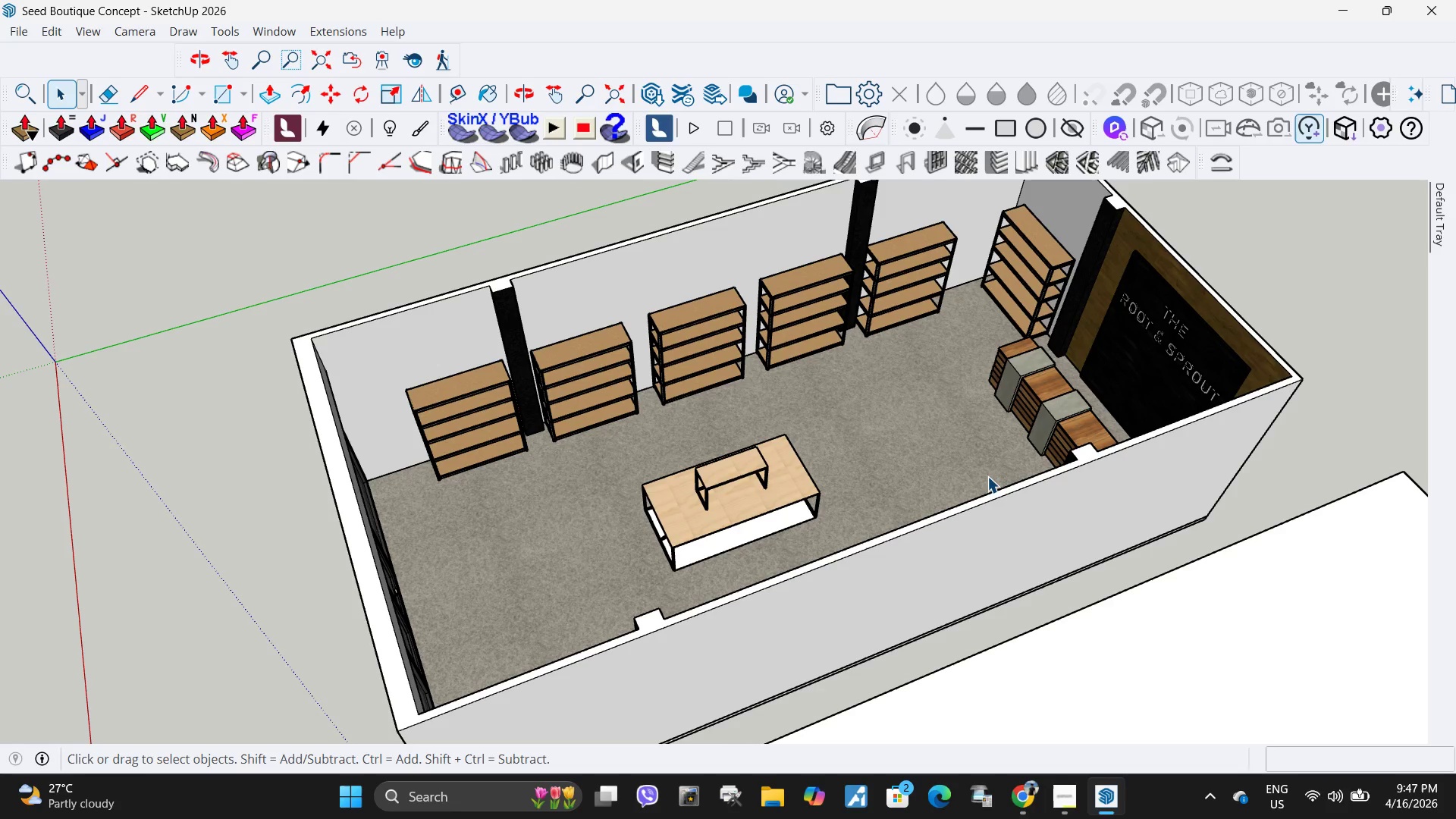 
scroll: coordinate [661, 409], scroll_direction: down, amount: 4.0
 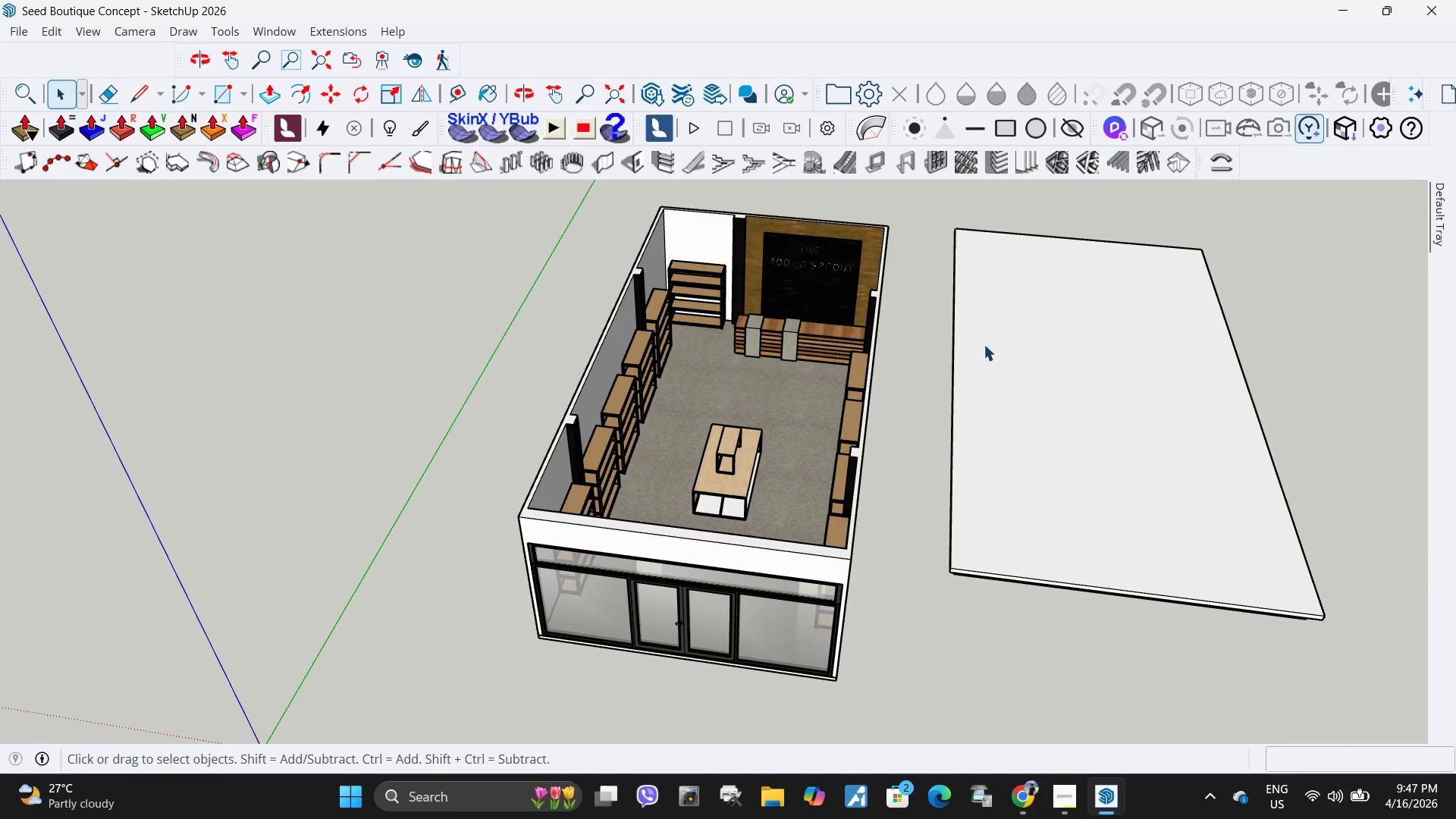 
scroll: coordinate [975, 324], scroll_direction: up, amount: 4.0
 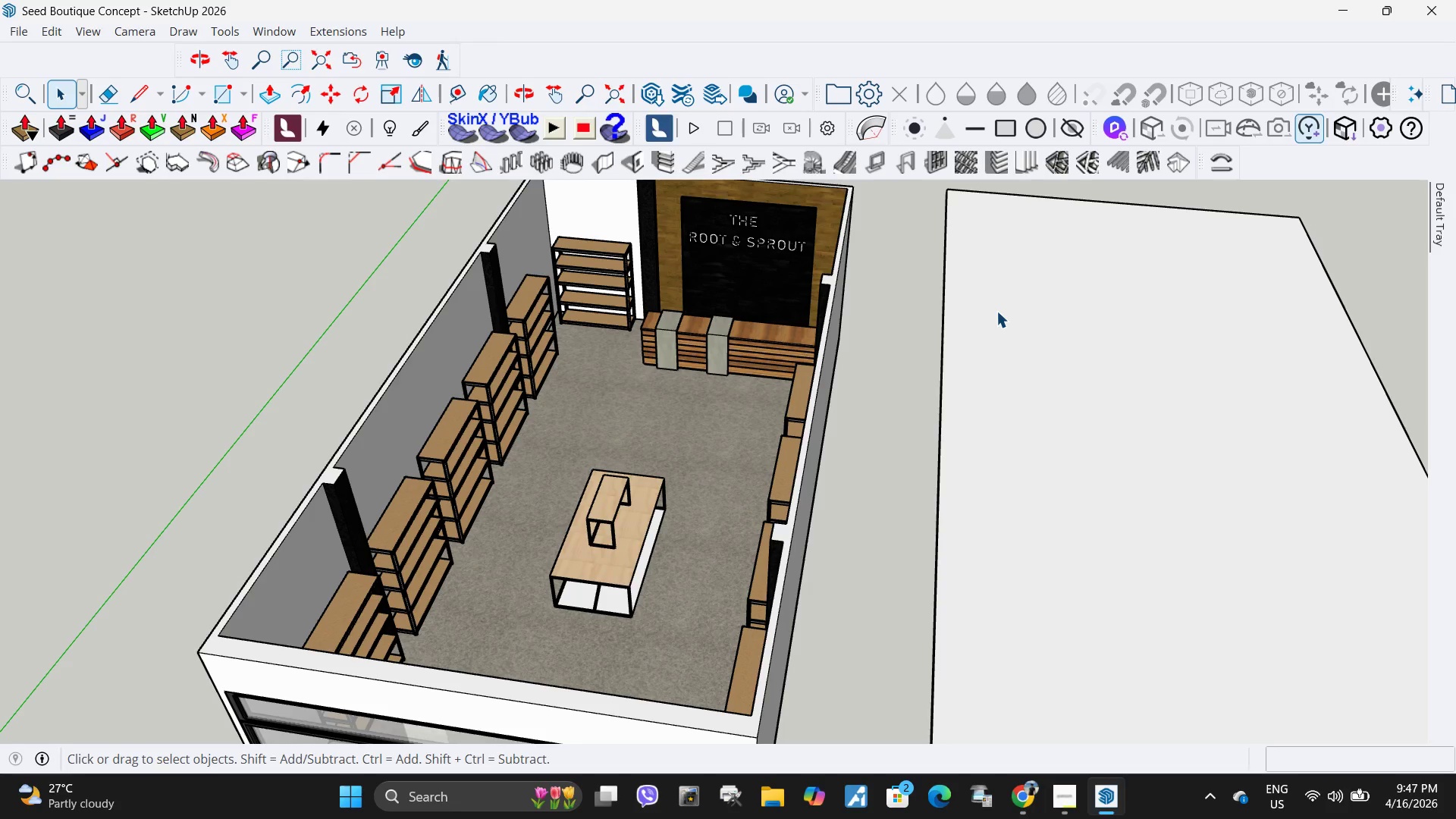 
wait(19.95)
 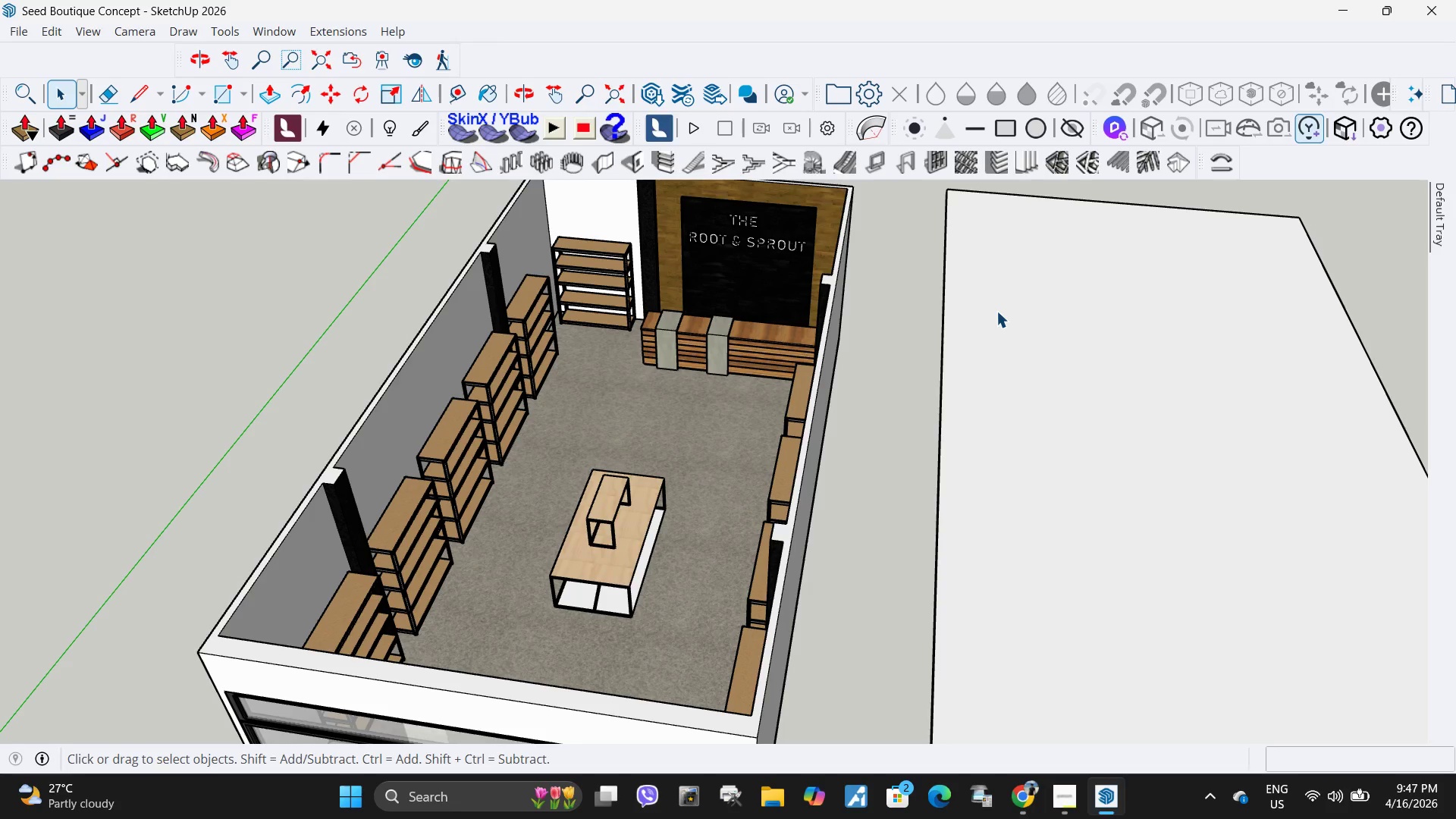 
scroll: coordinate [763, 466], scroll_direction: down, amount: 3.0
 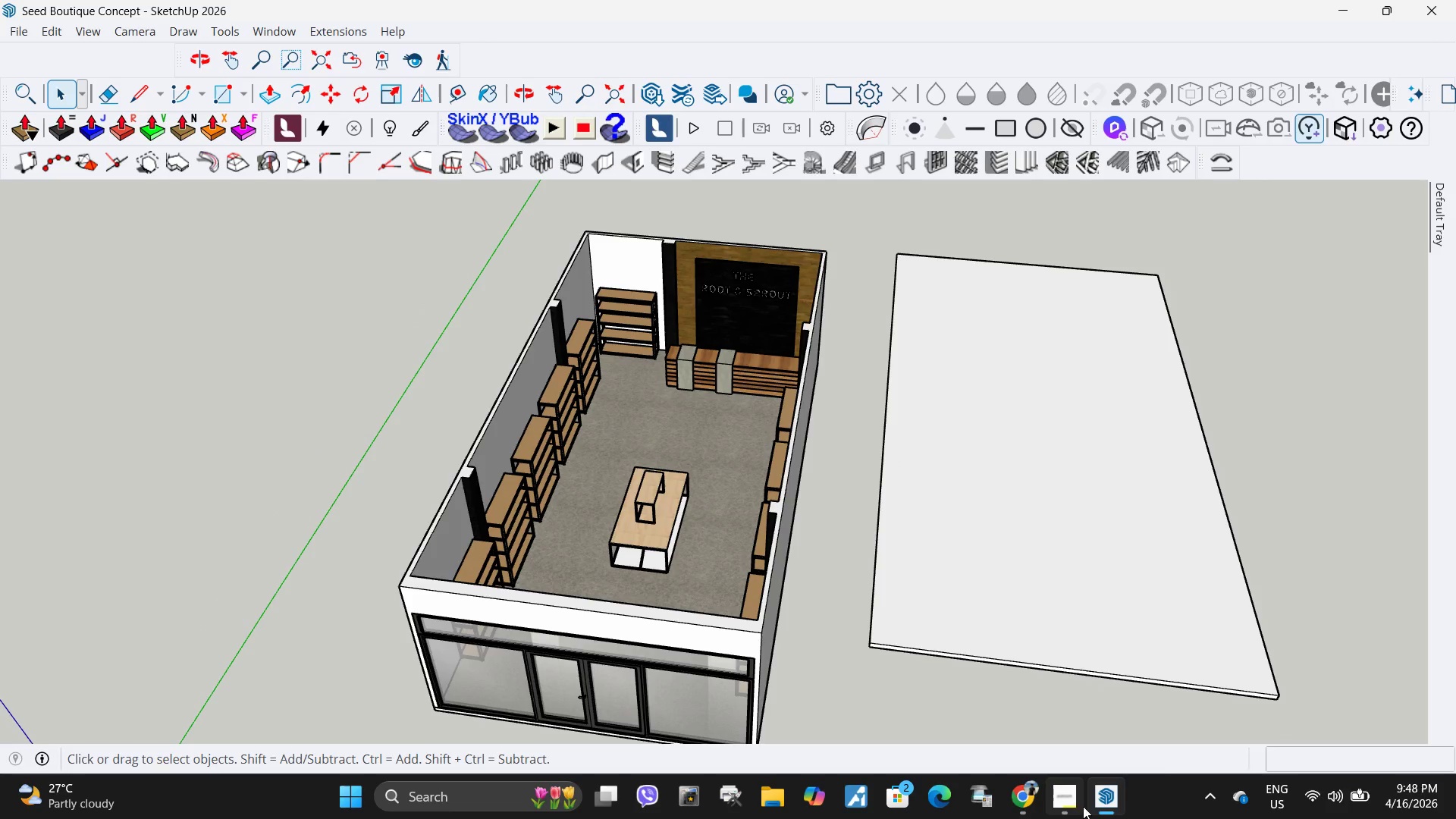 
mouse_move([956, 669])
 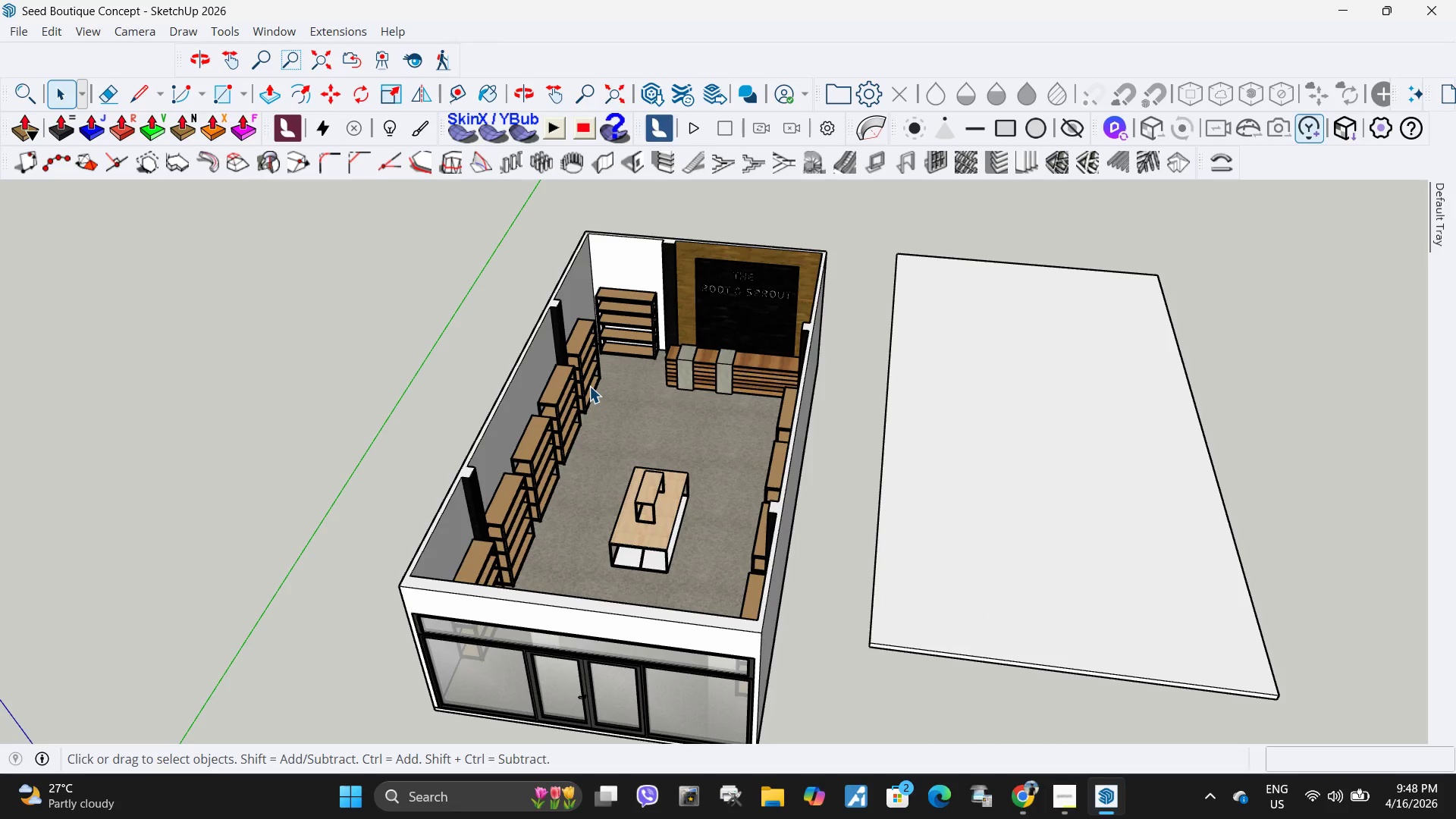 
scroll: coordinate [490, 320], scroll_direction: up, amount: 9.0
 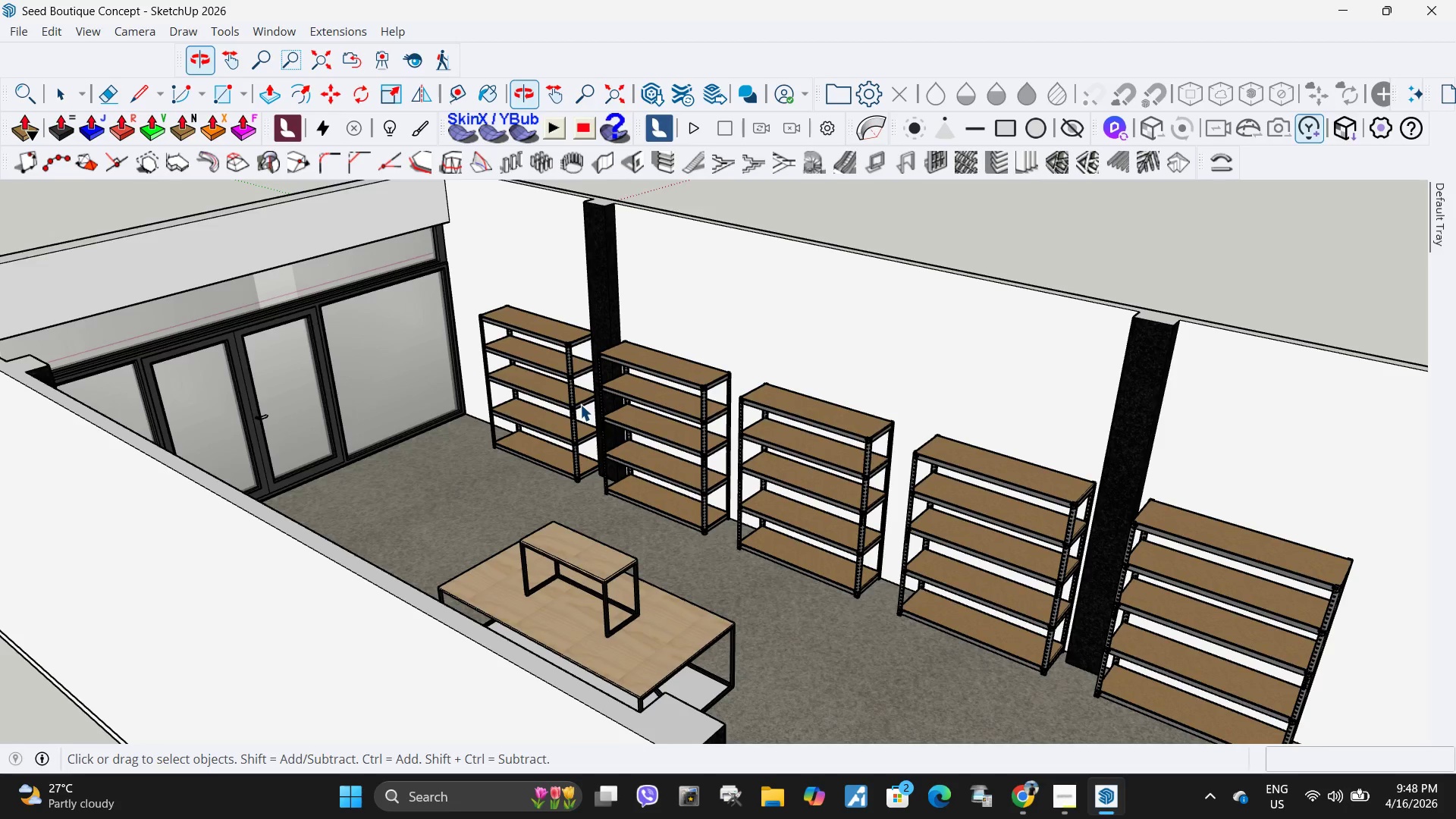 
scroll: coordinate [652, 418], scroll_direction: down, amount: 3.0
 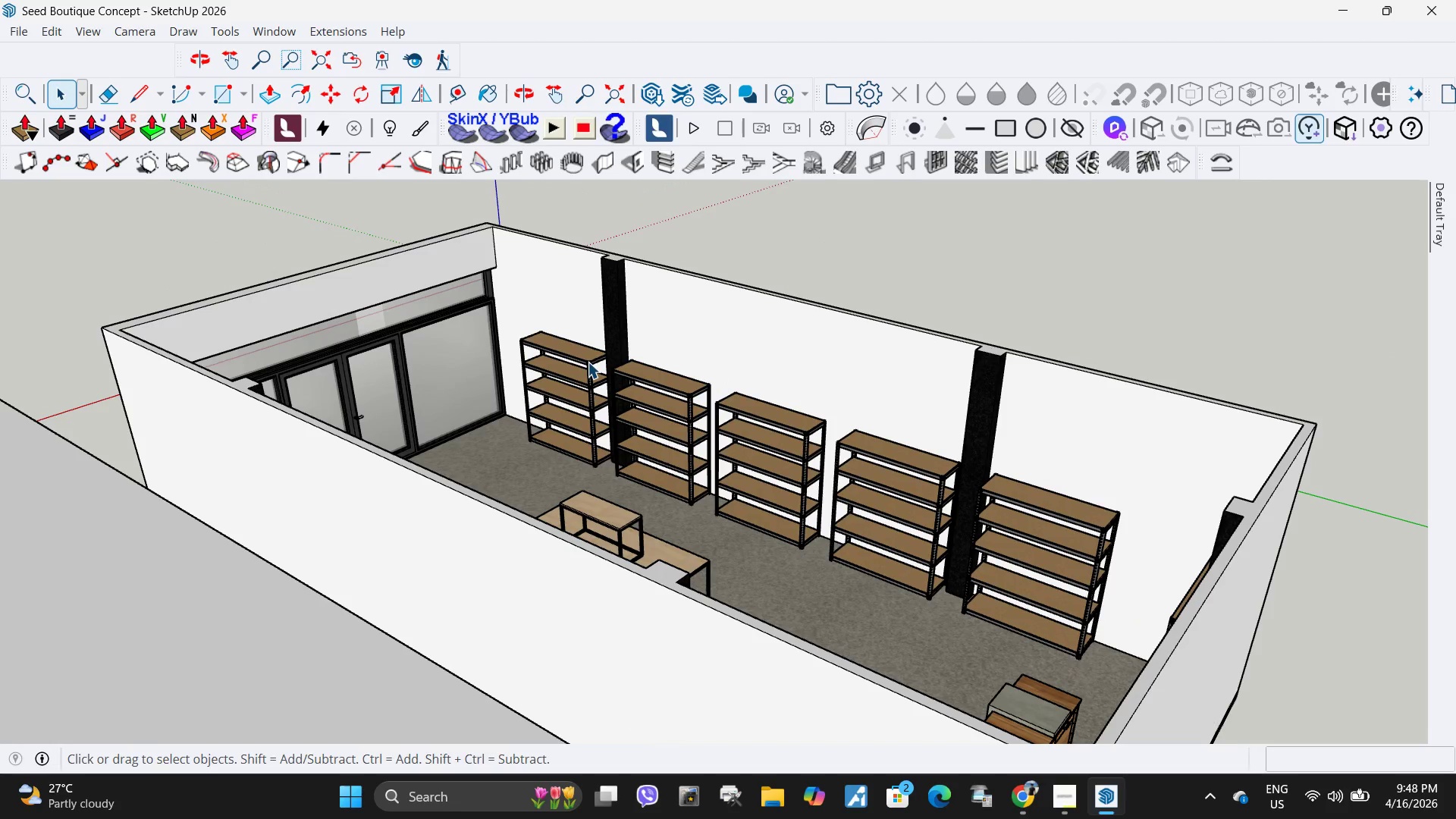 
scroll: coordinate [573, 254], scroll_direction: up, amount: 10.0
 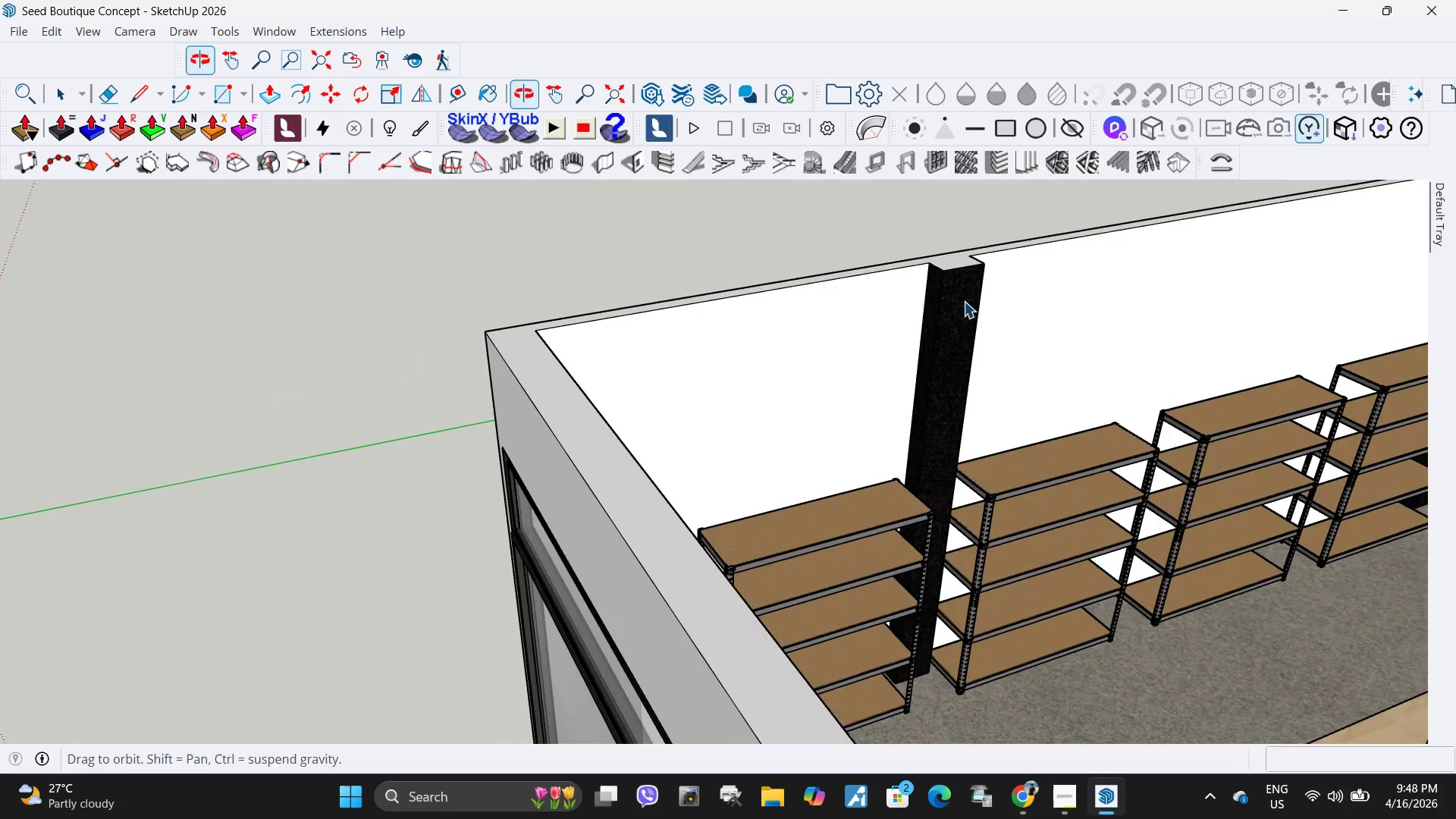 
double_click([911, 262])
 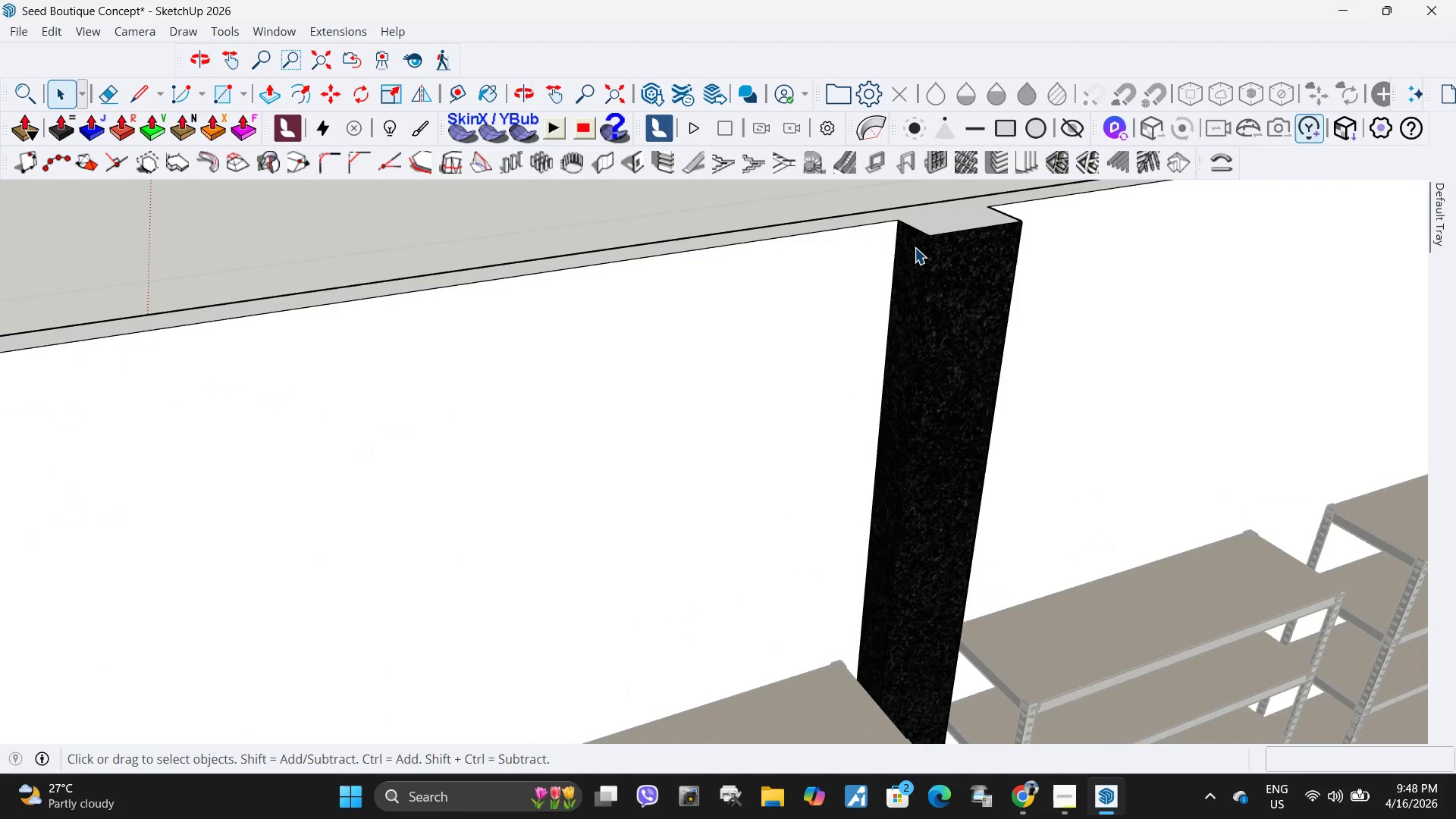 
scroll: coordinate [926, 269], scroll_direction: up, amount: 8.0
 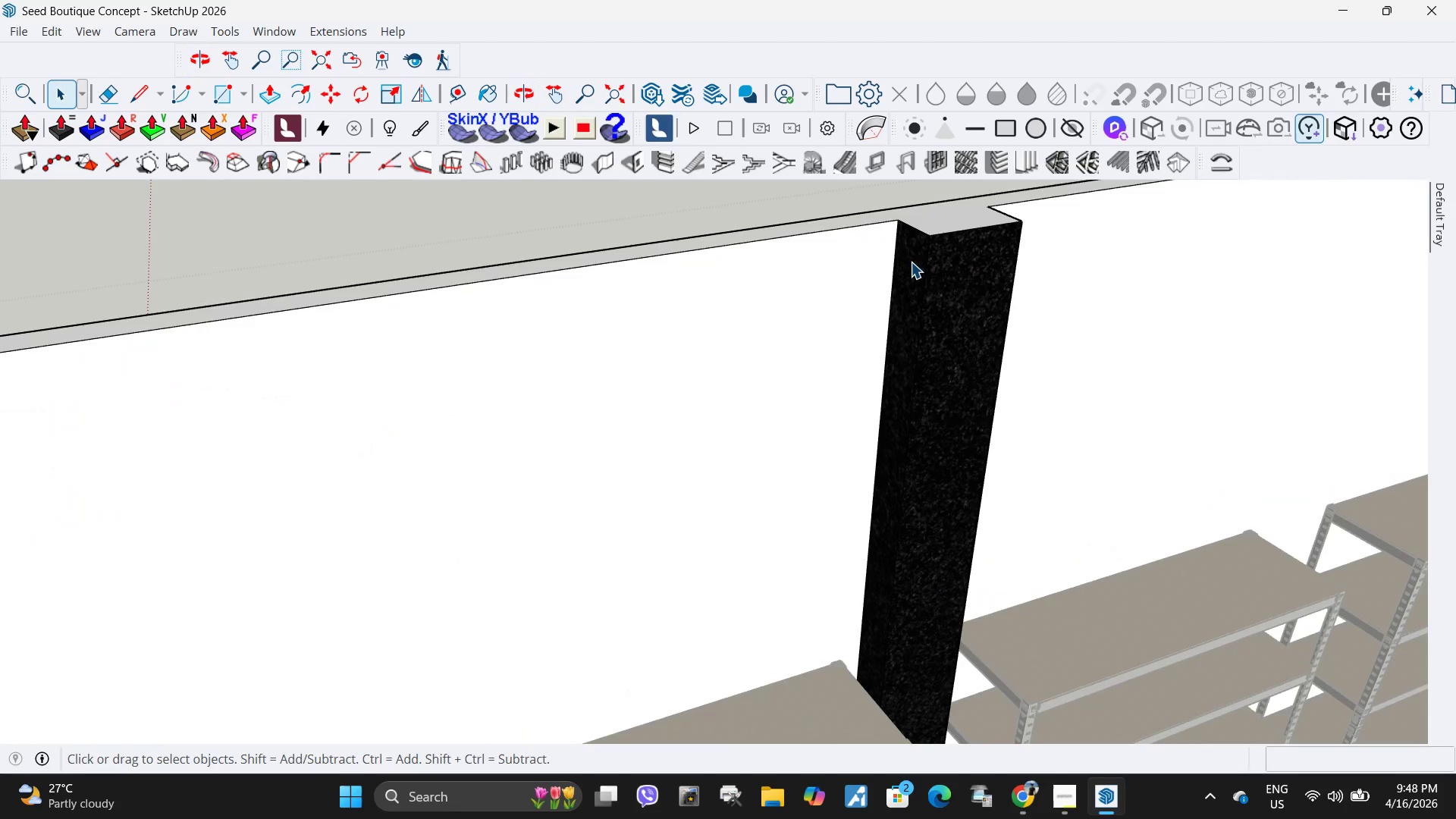 
triple_click([915, 247])
 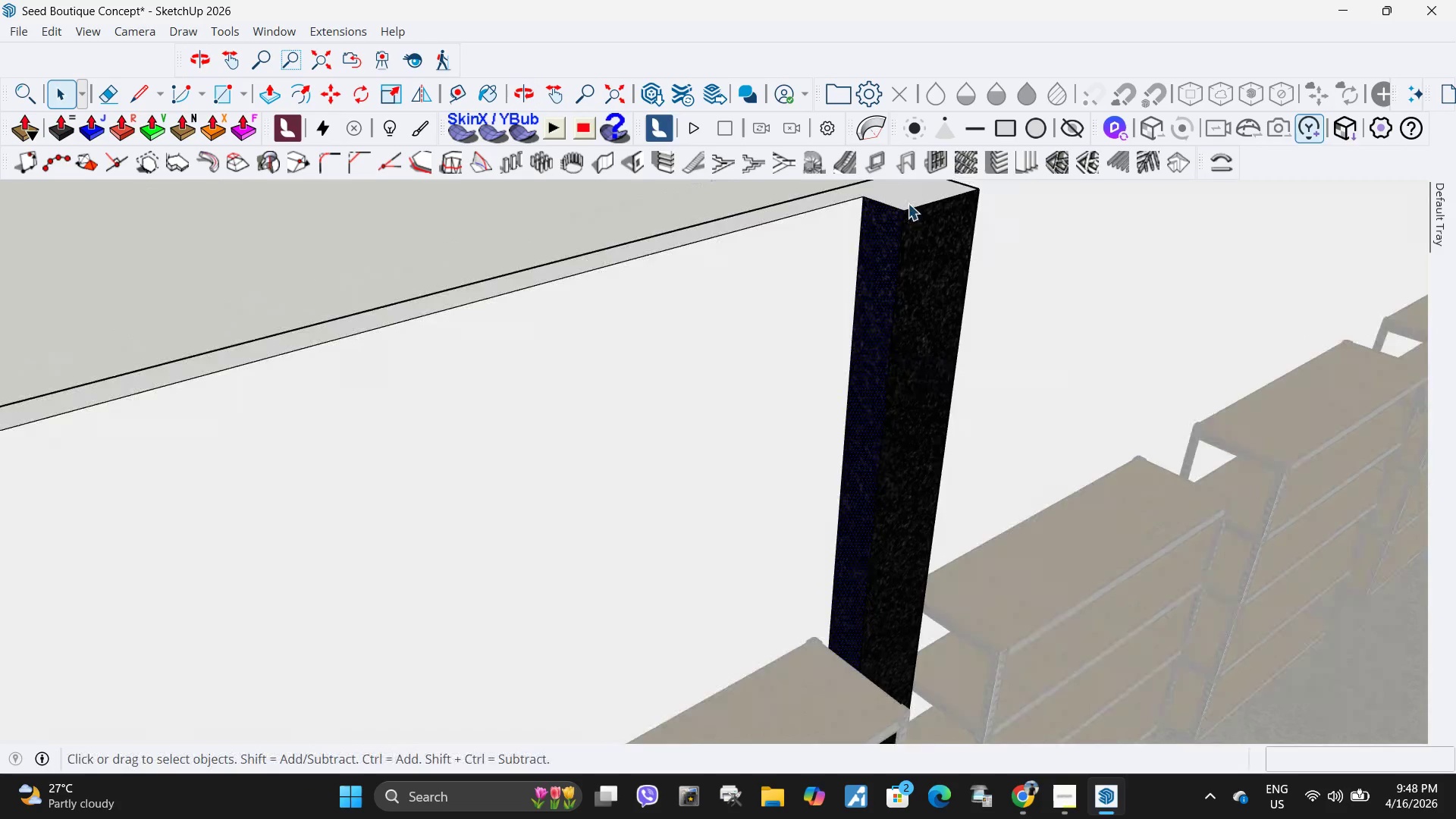 
scroll: coordinate [864, 201], scroll_direction: up, amount: 9.0
 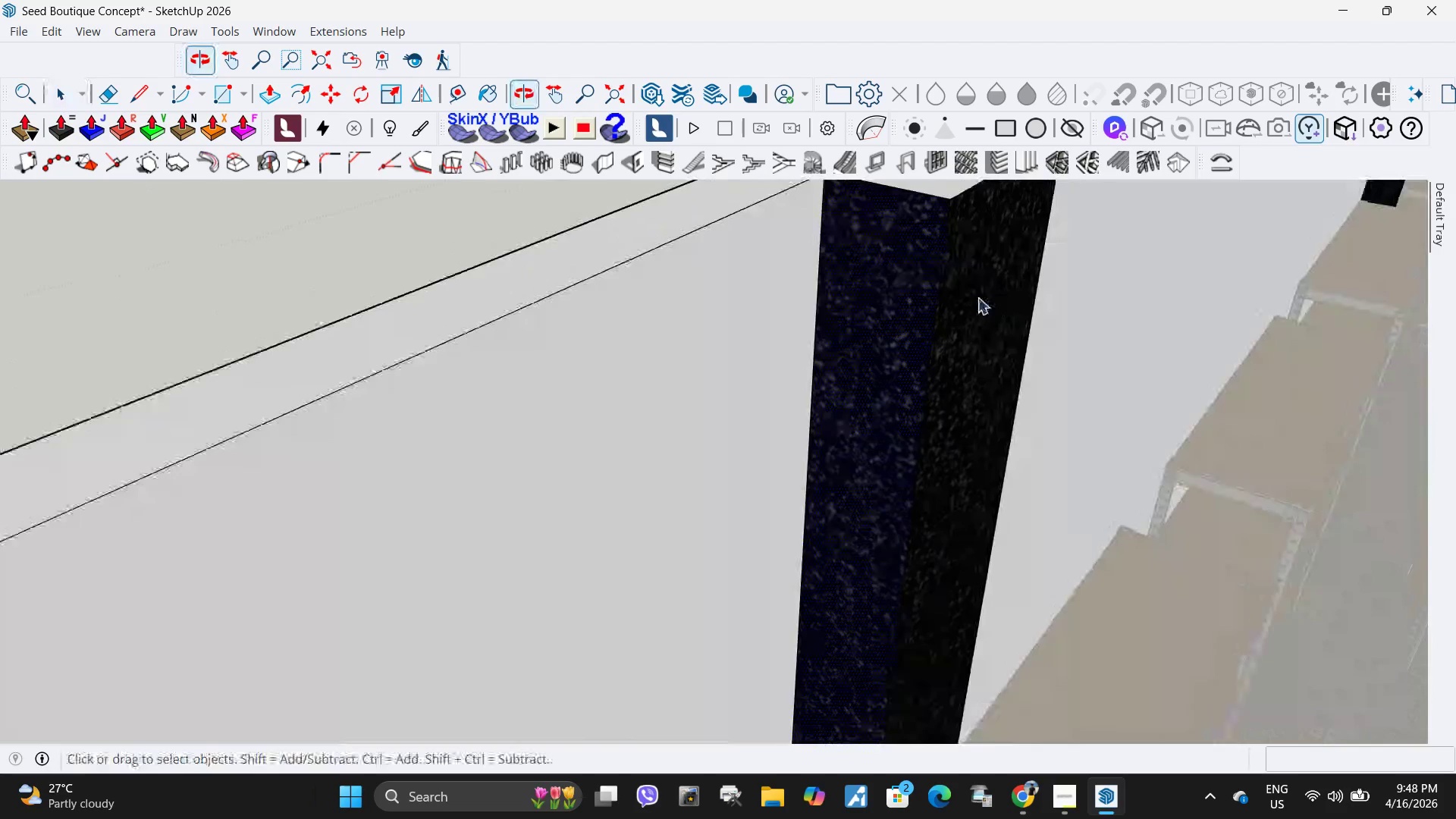 
key(R)
 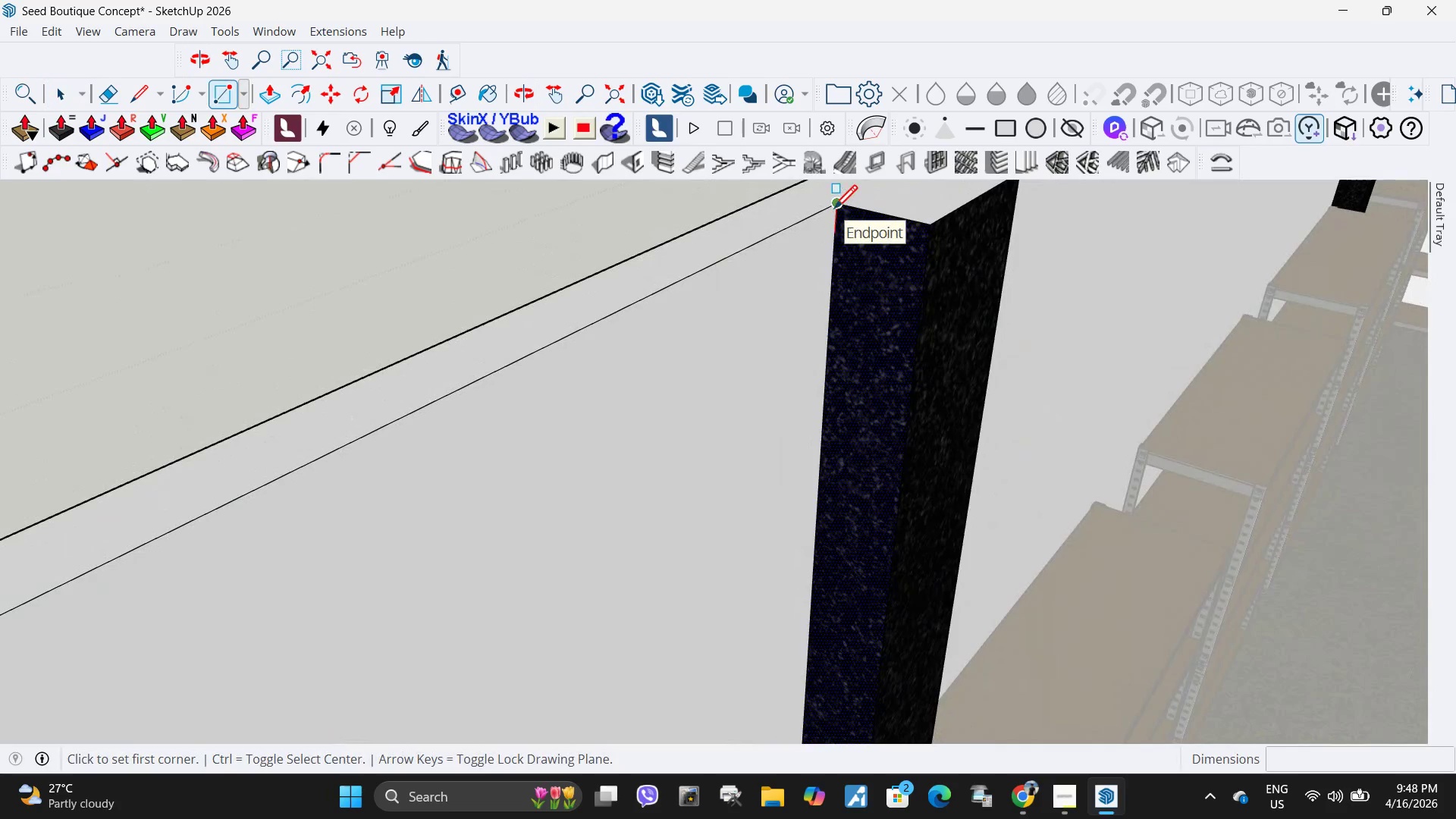 
scroll: coordinate [872, 297], scroll_direction: down, amount: 3.0
 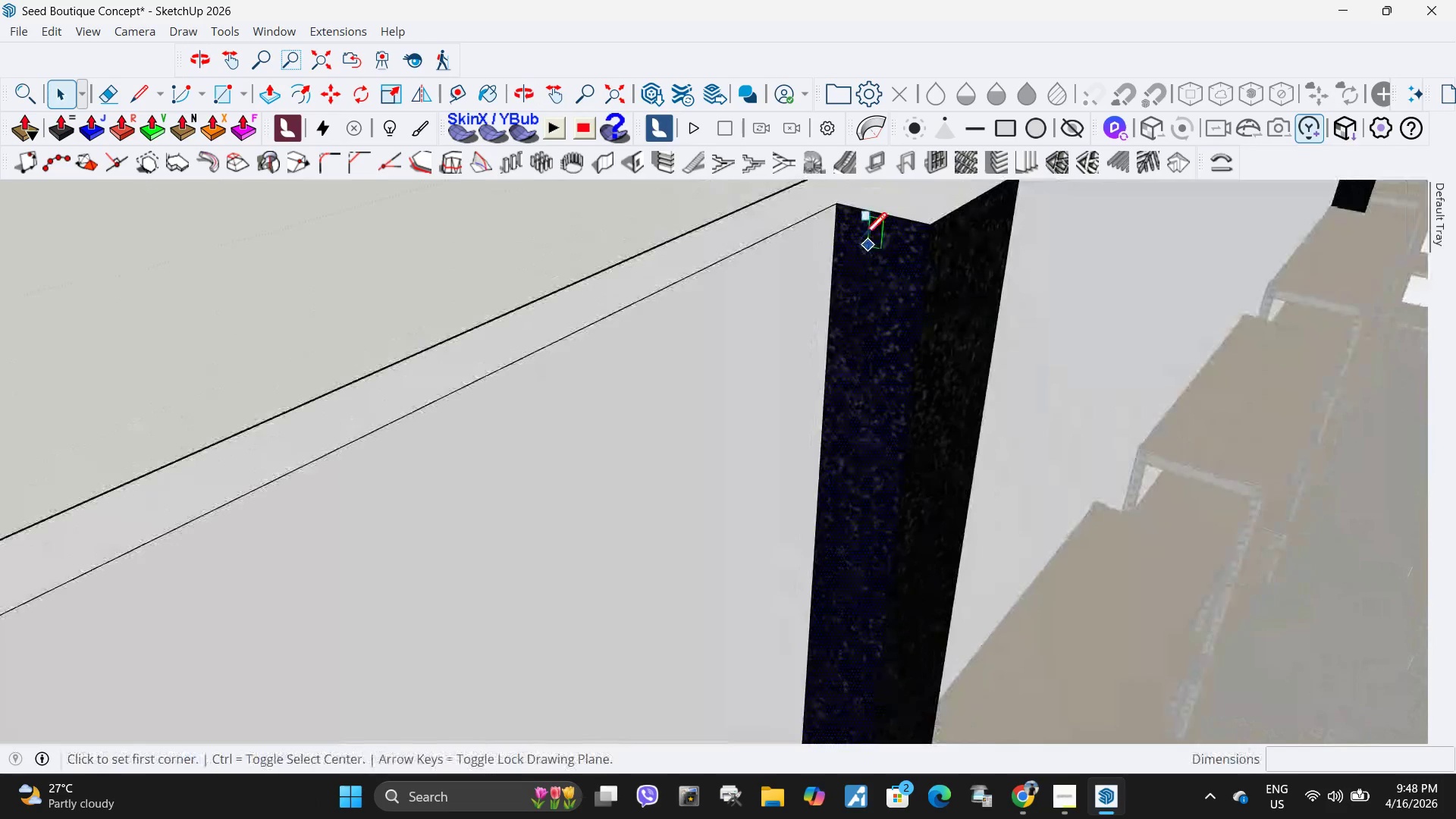 
key(L)
 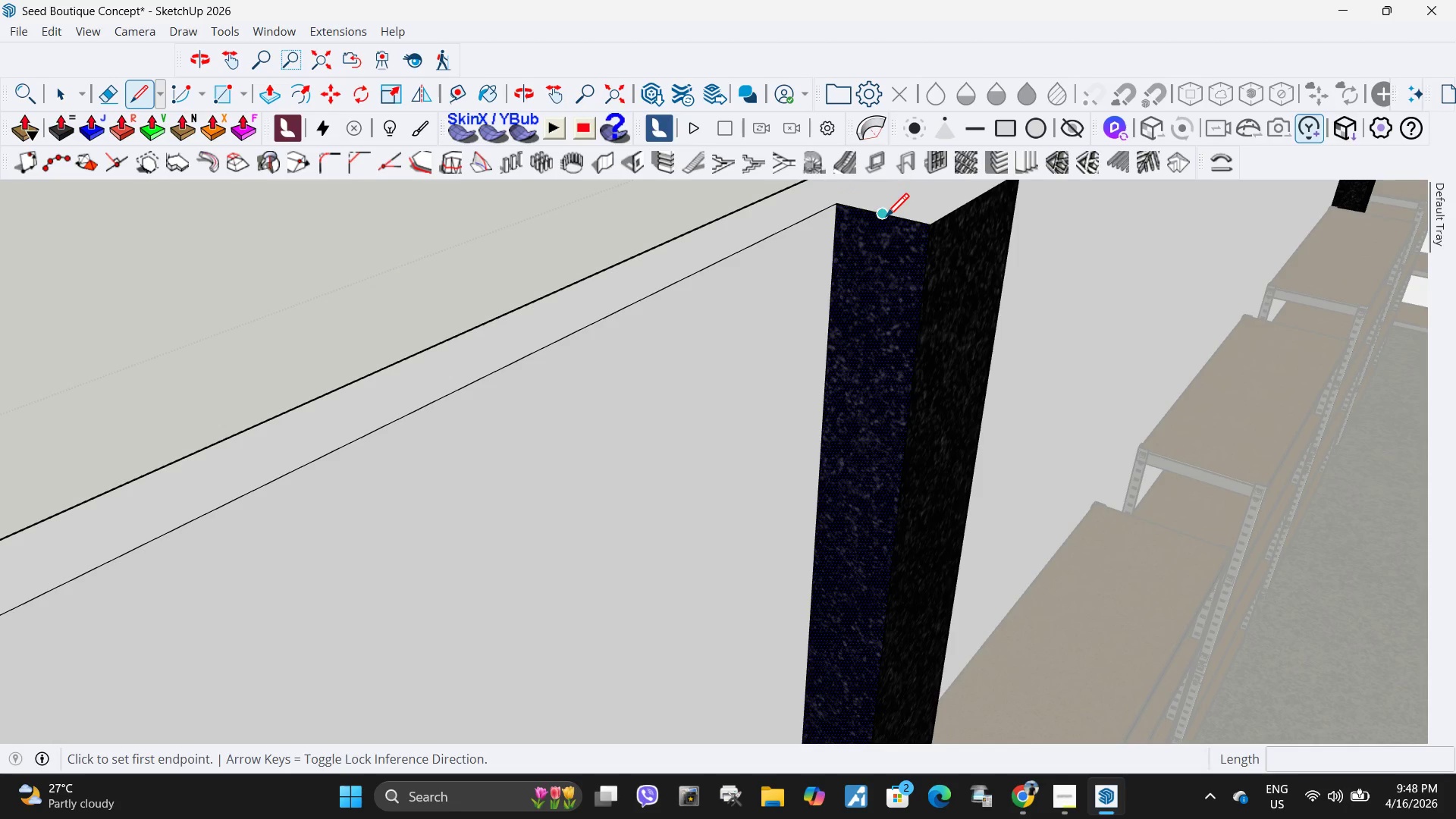 
left_click([886, 218])
 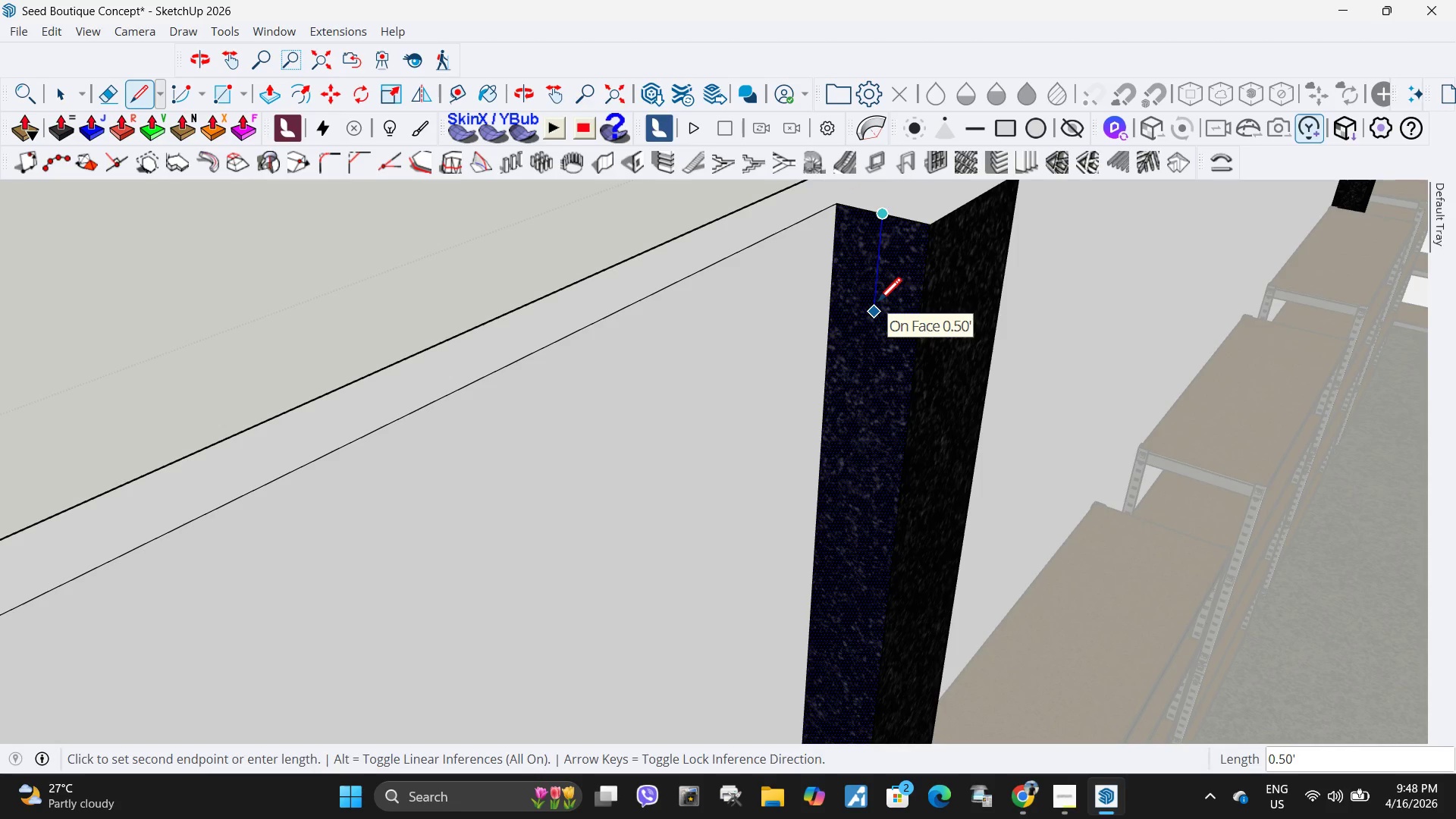 
key(NumpadDecimal)
 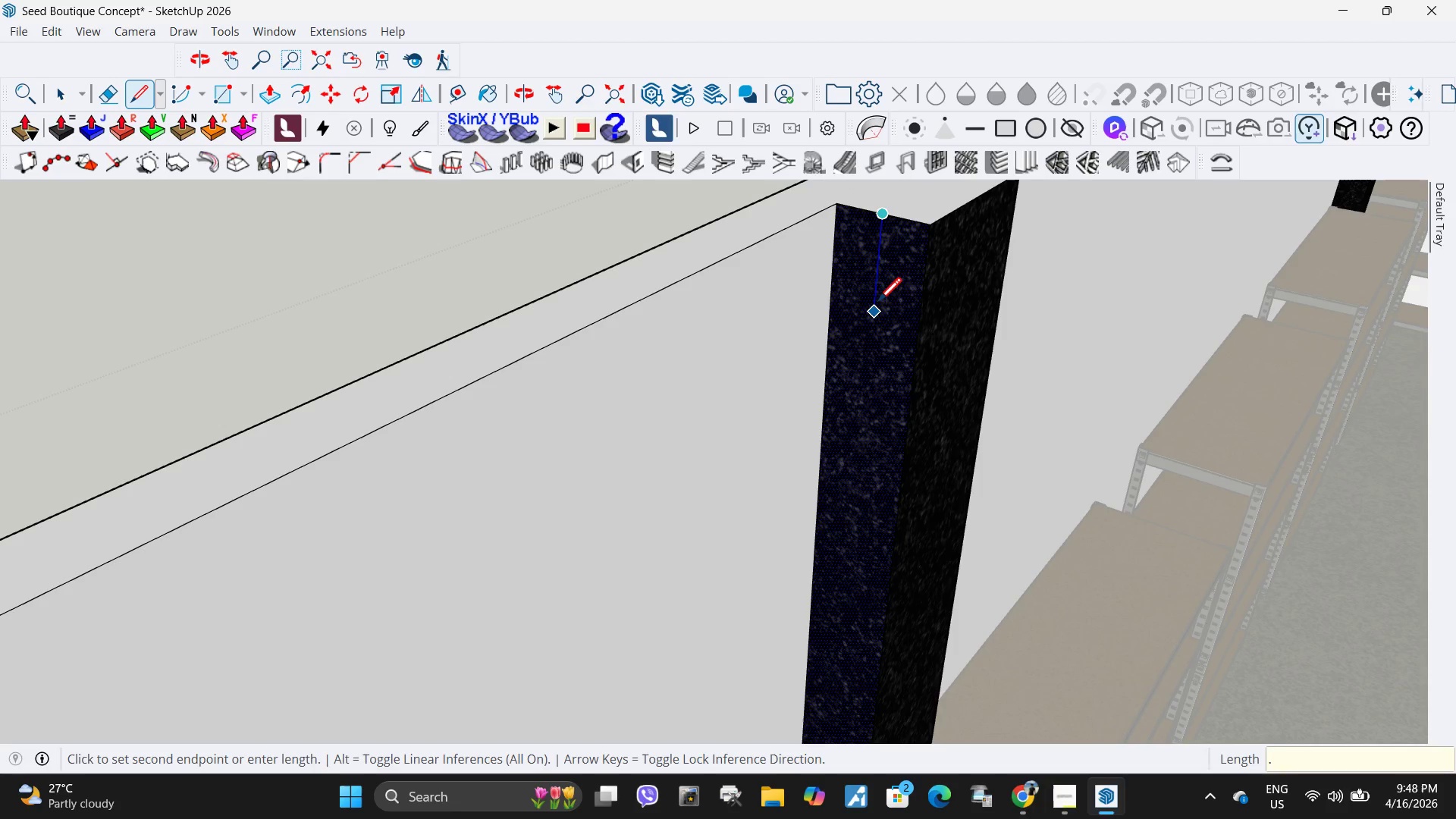 
key(Numpad5)
 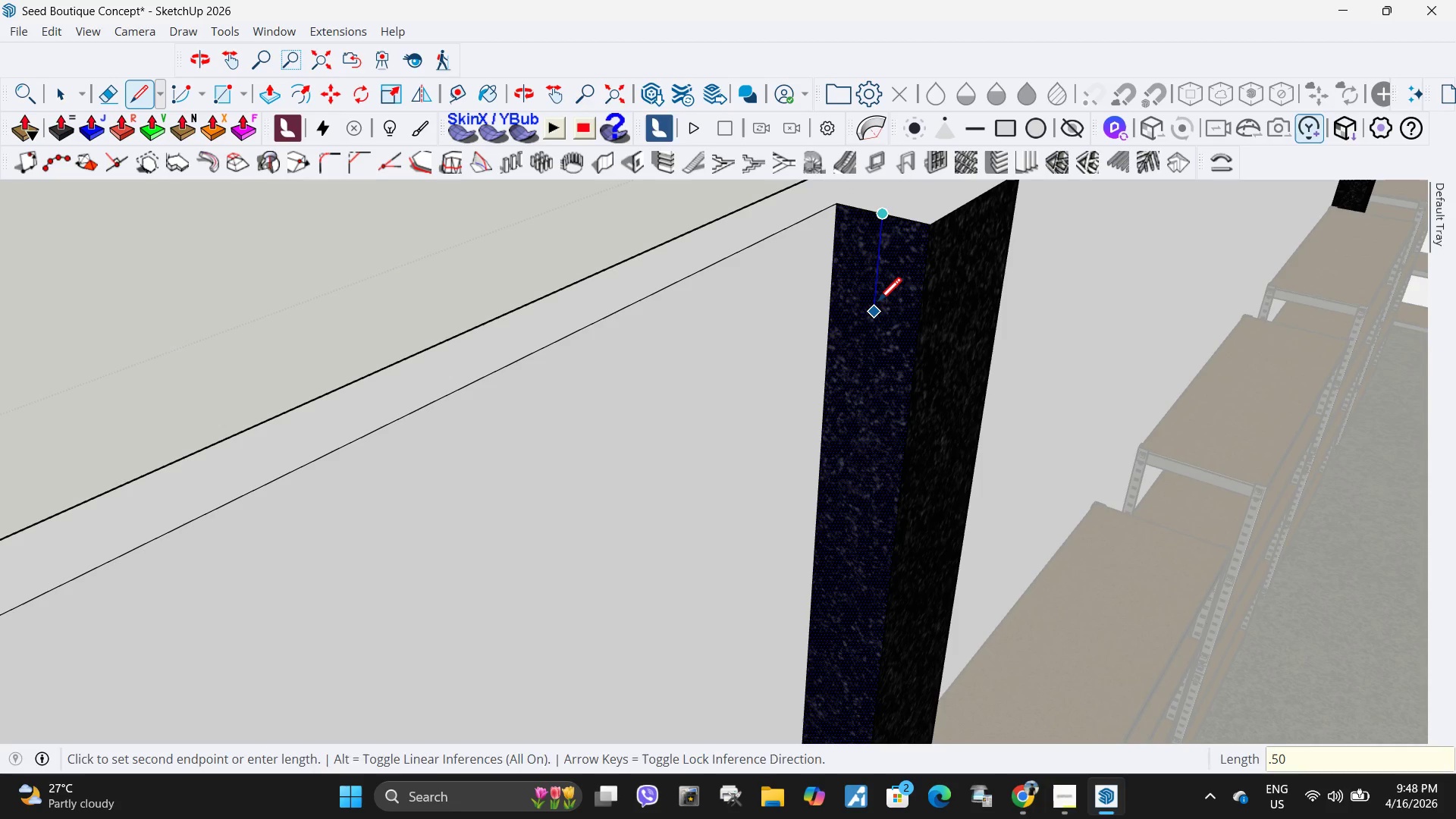 
key(Numpad0)
 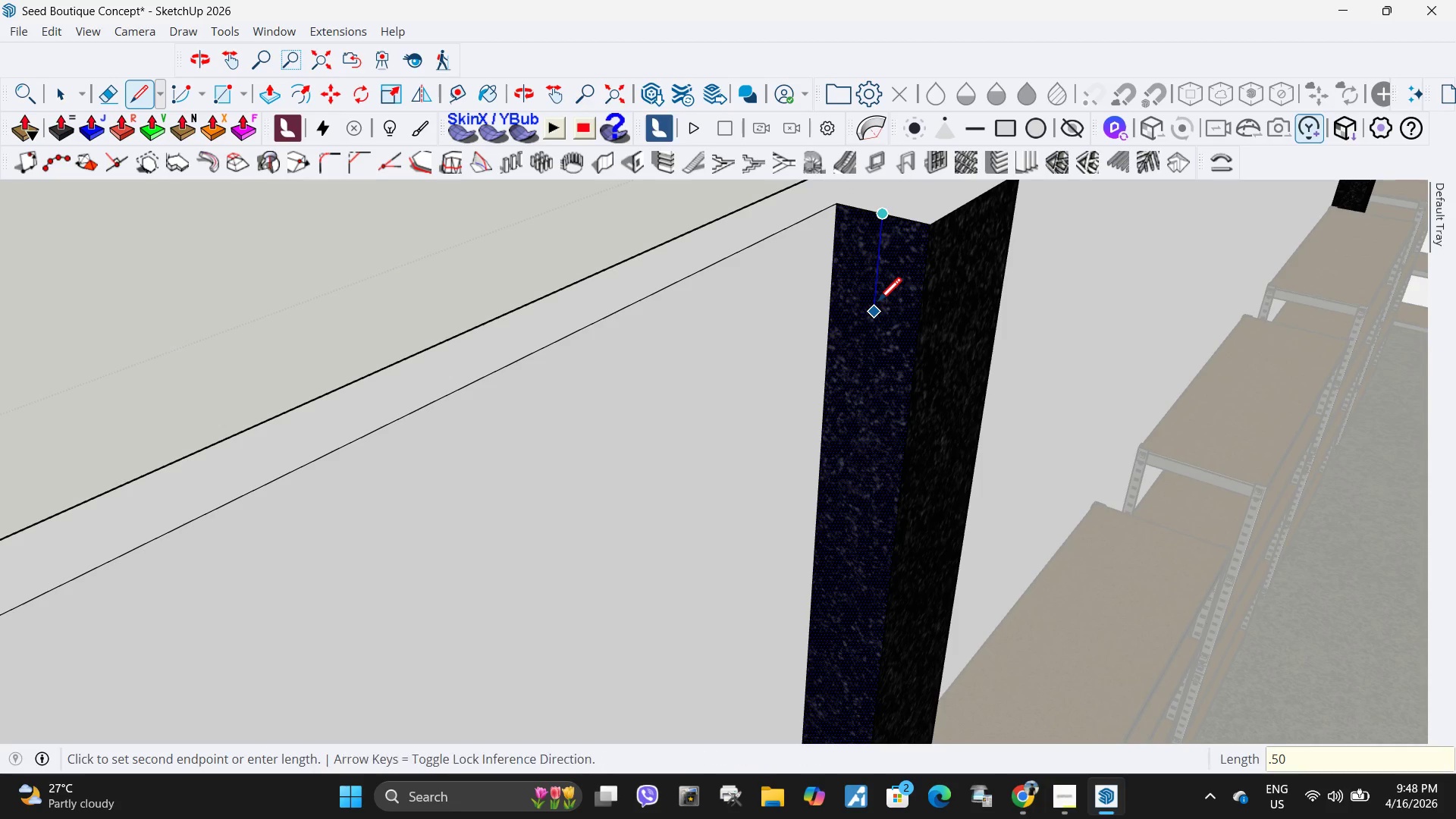 
key(NumpadEnter)
 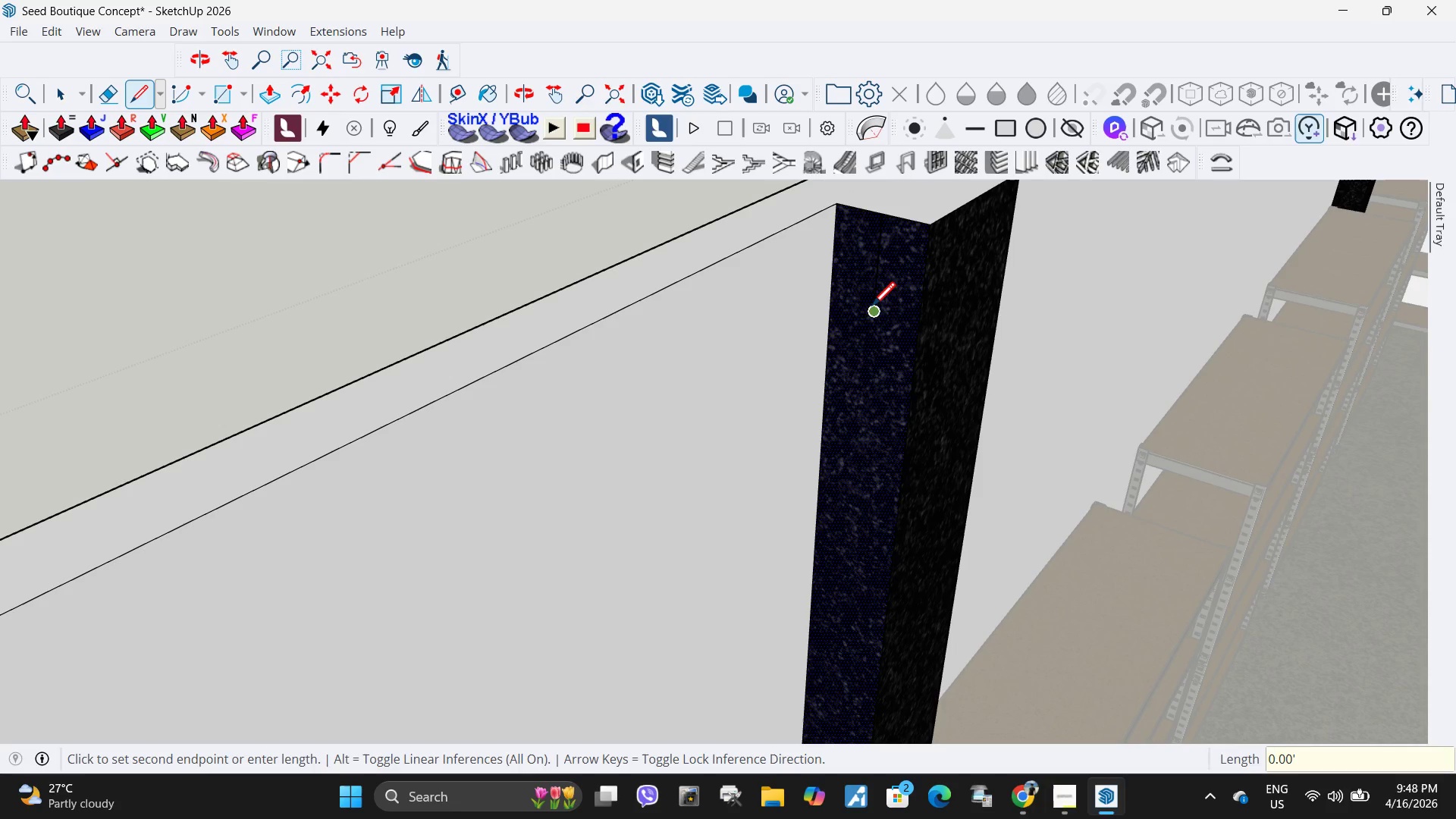 
left_click([871, 315])
 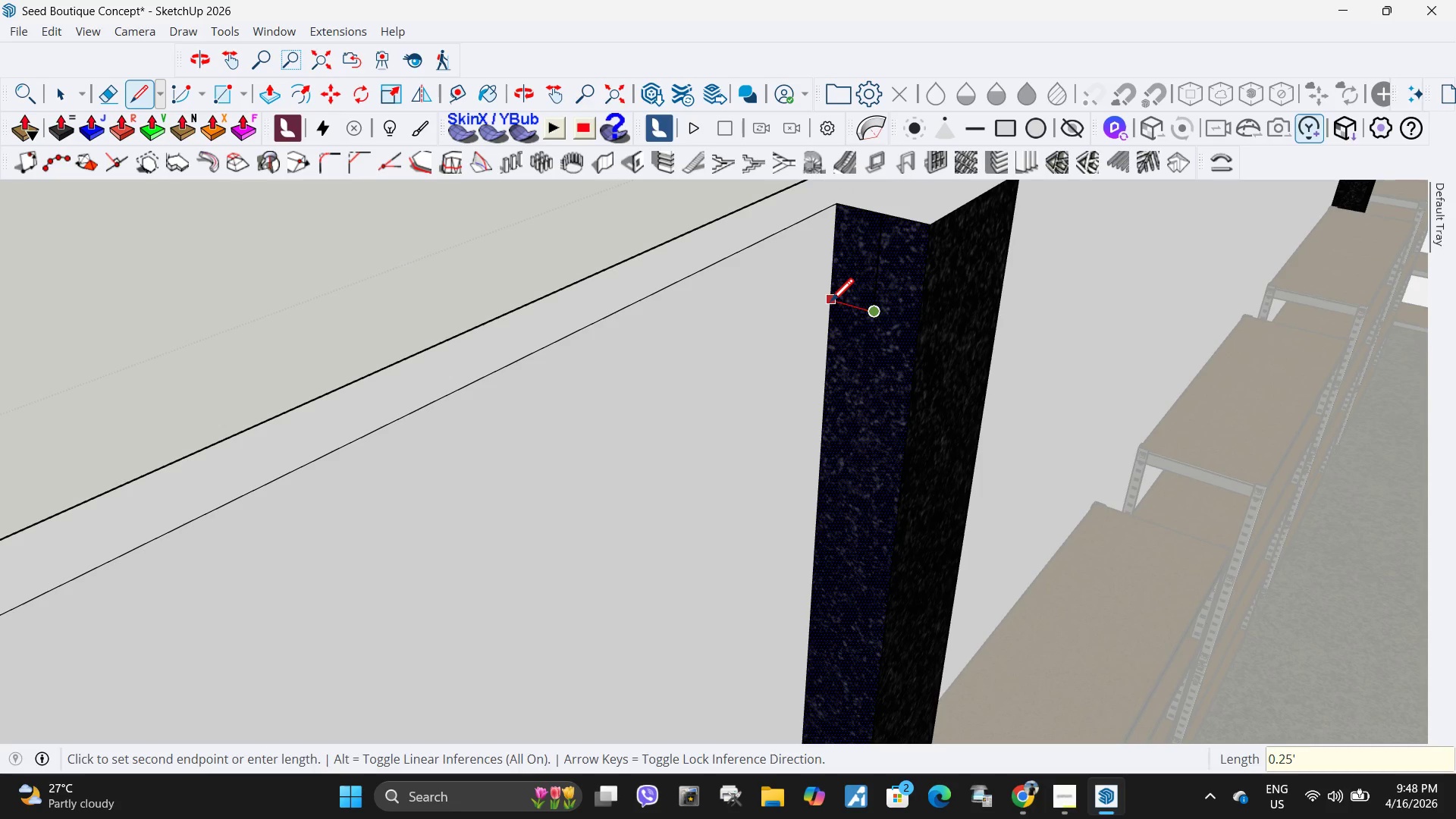 
left_click([830, 304])
 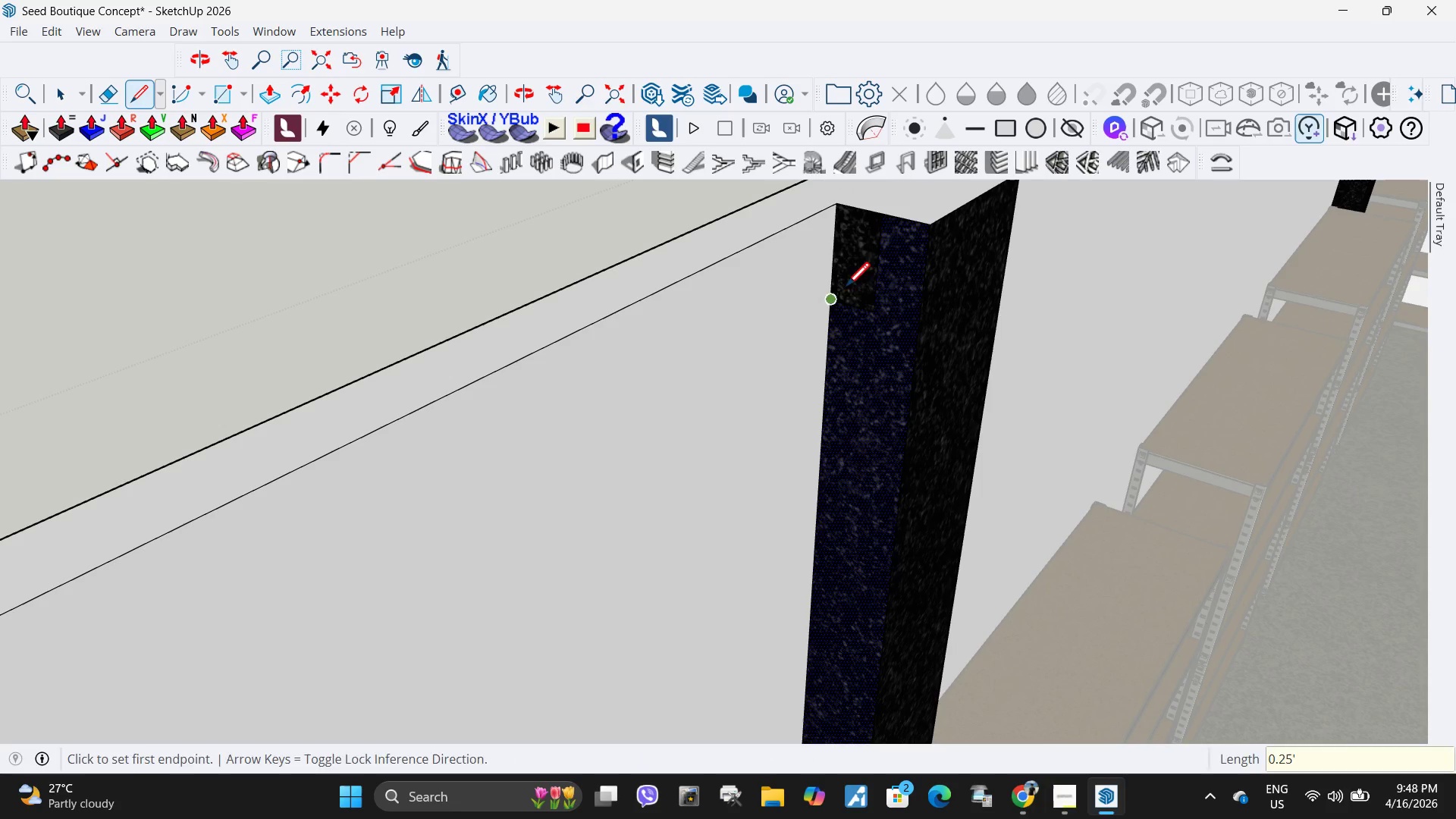 
key(Space)
 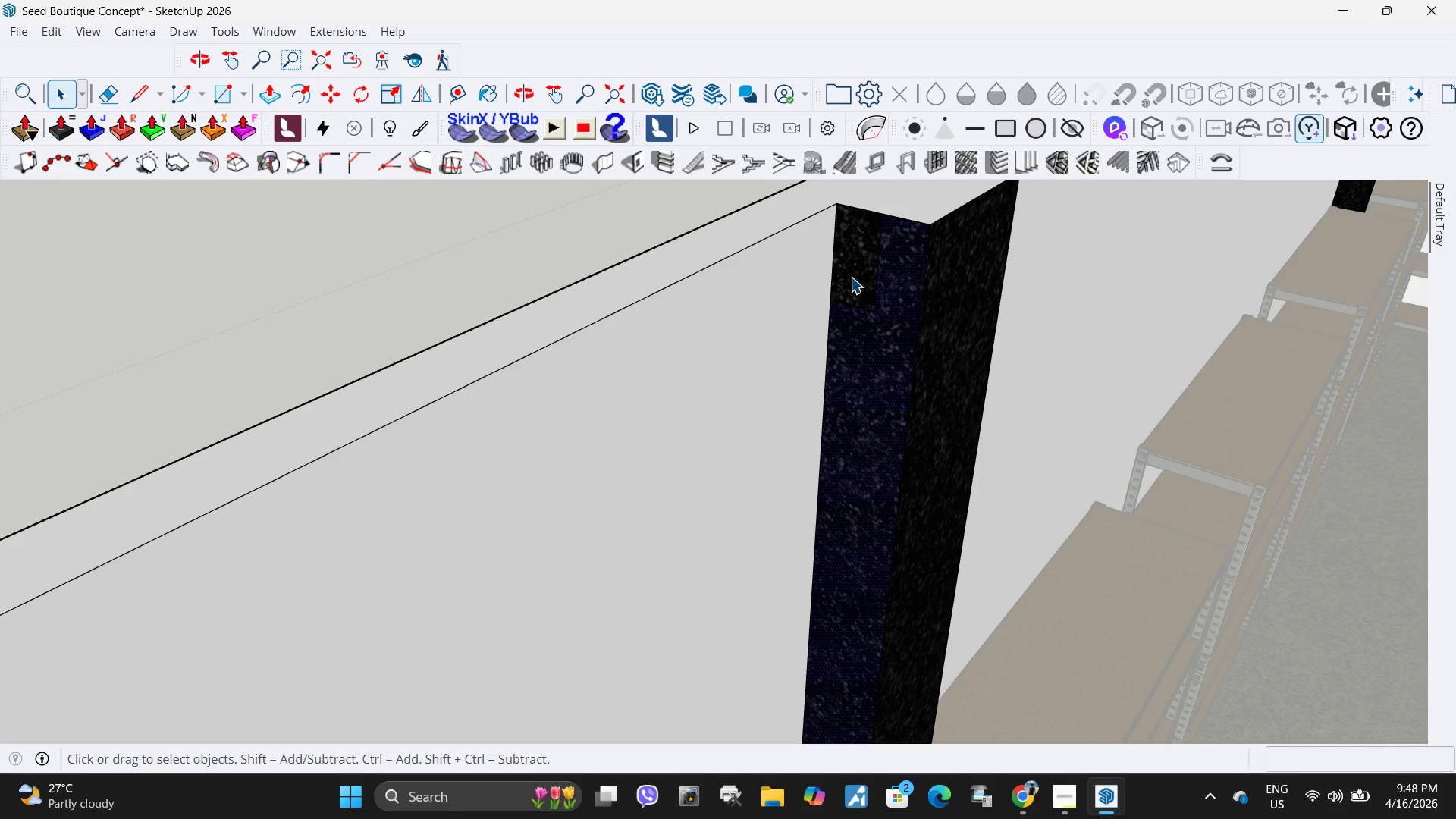 
double_click([851, 277])
 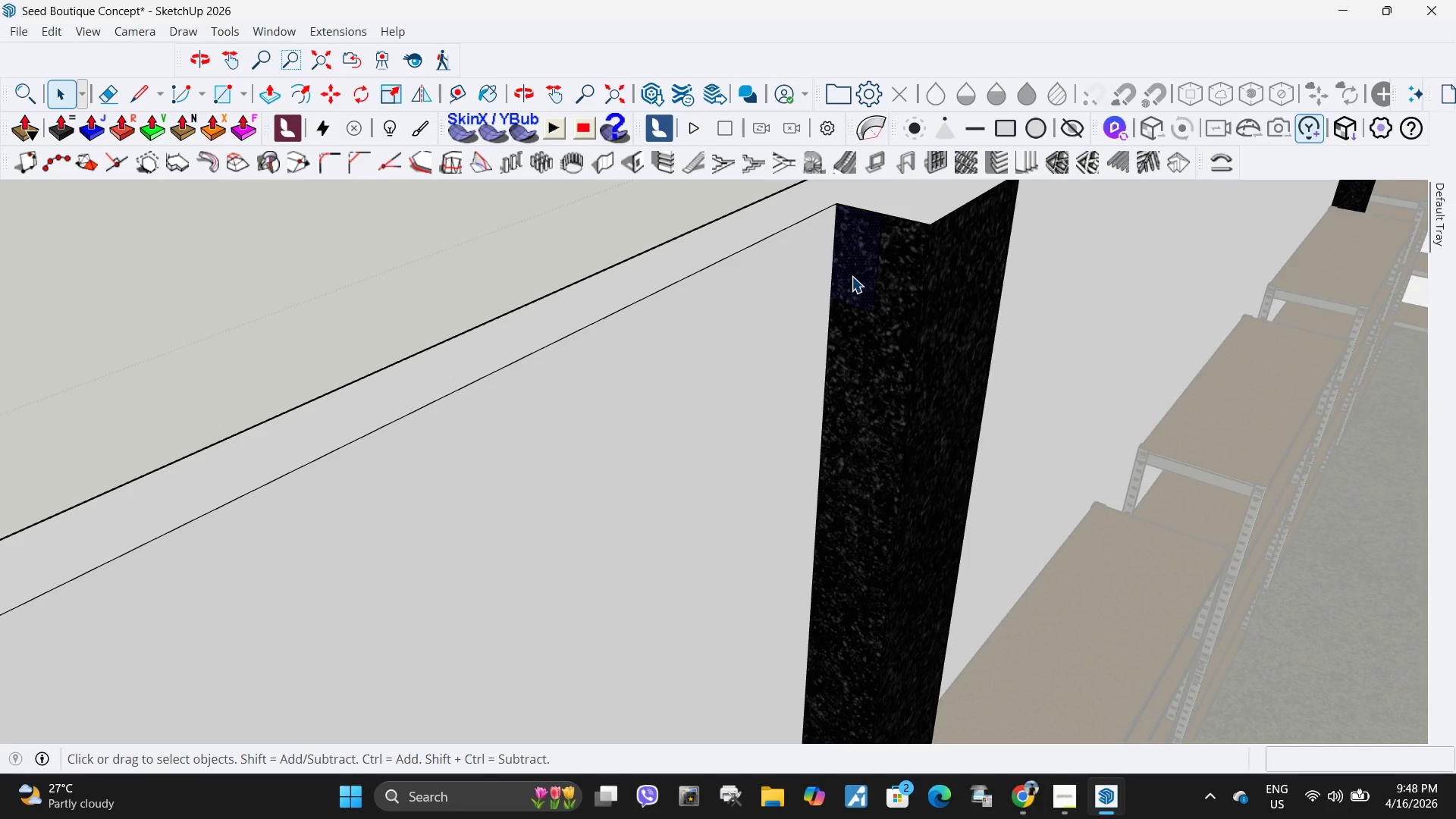 
key(P)
 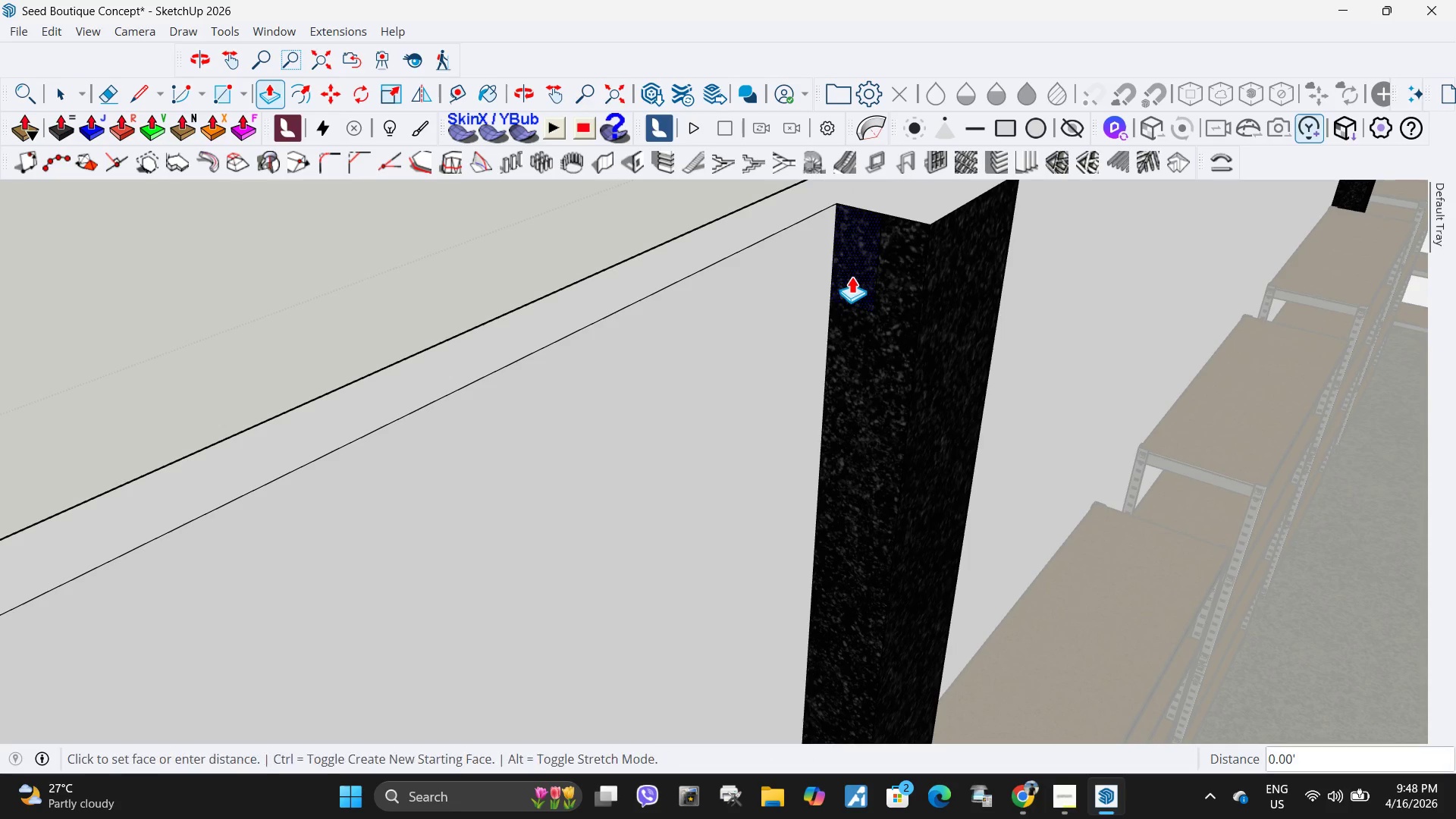 
left_click([852, 276])
 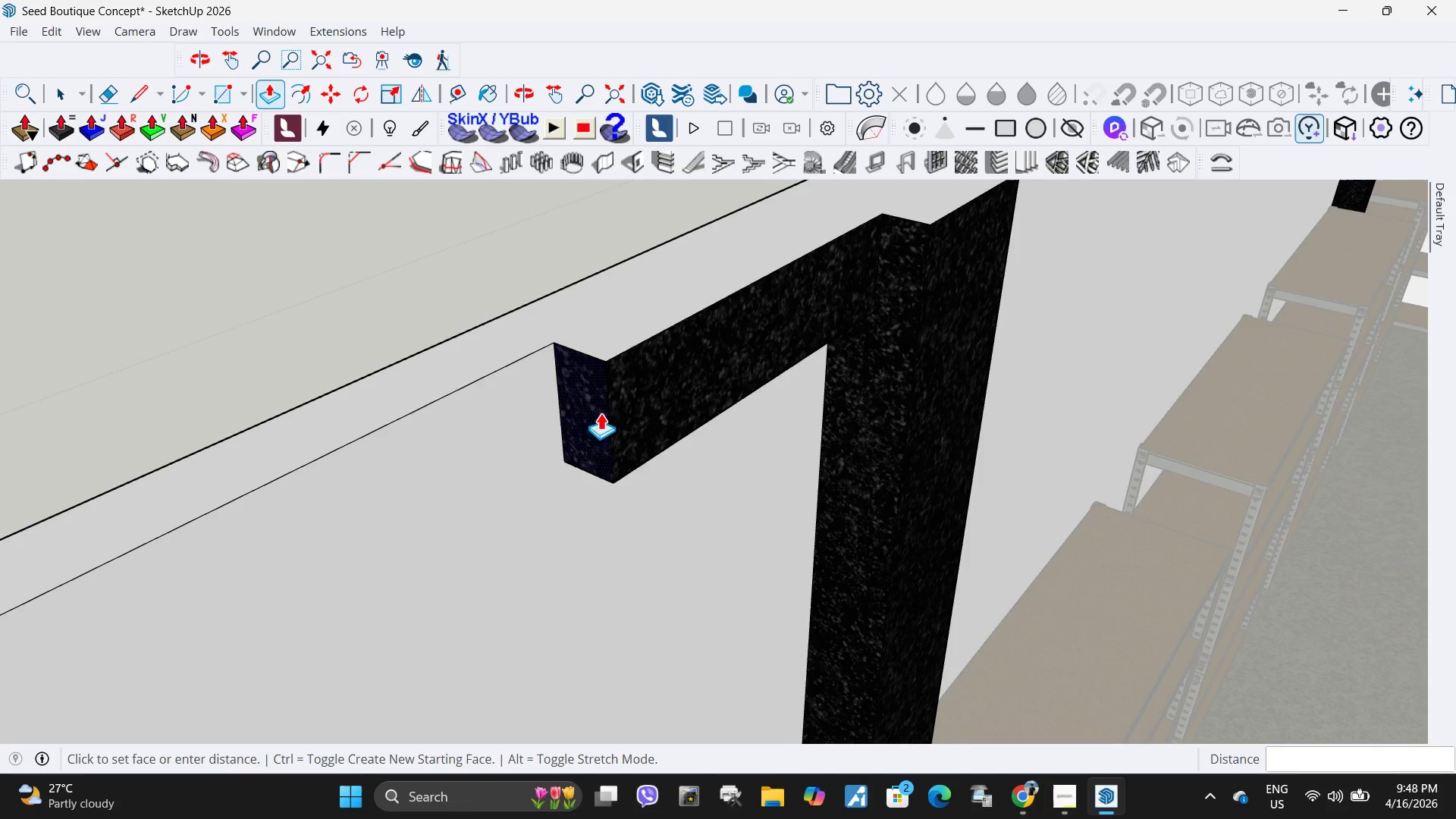 
scroll: coordinate [420, 378], scroll_direction: down, amount: 20.0
 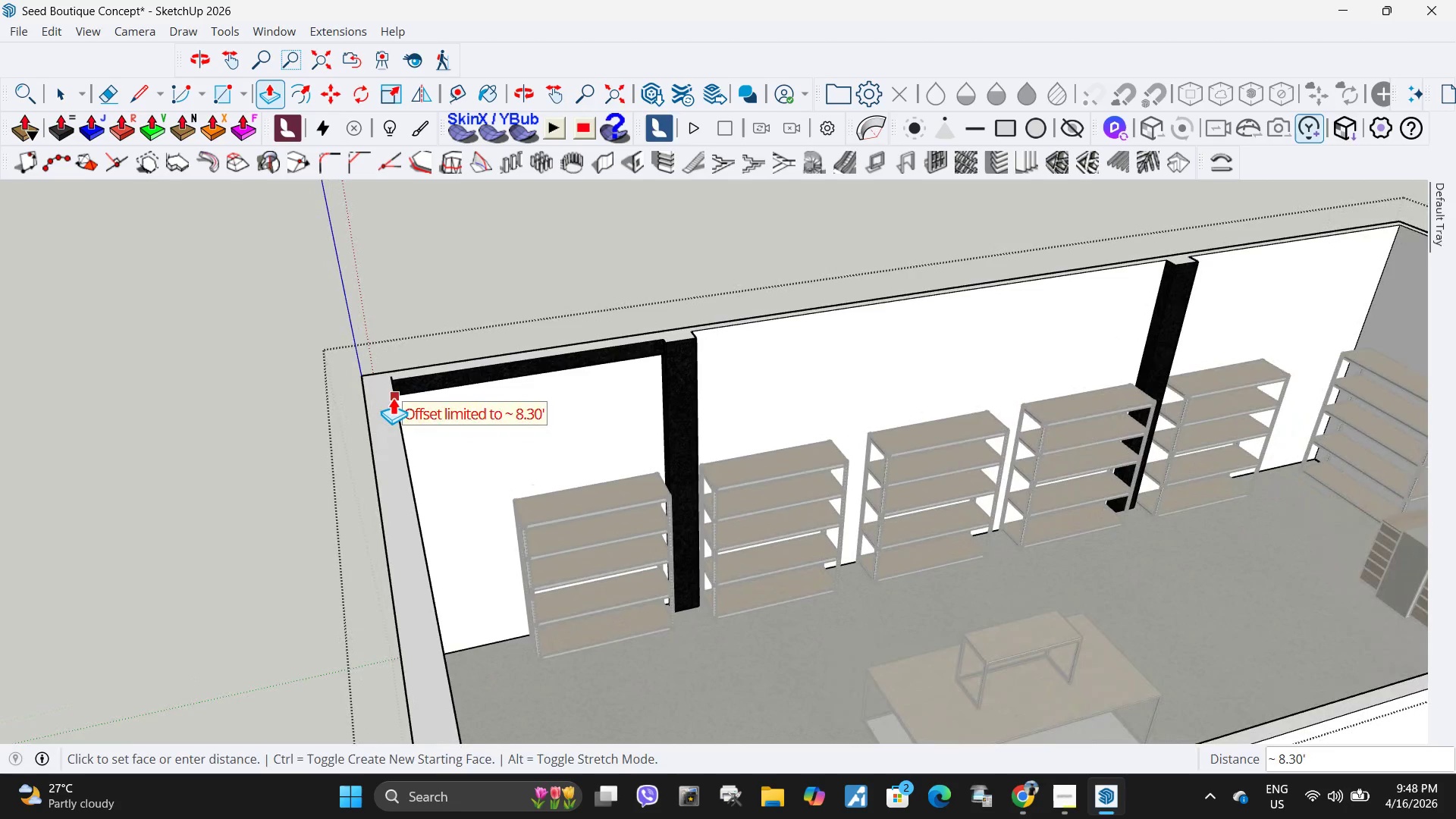 
left_click([393, 398])
 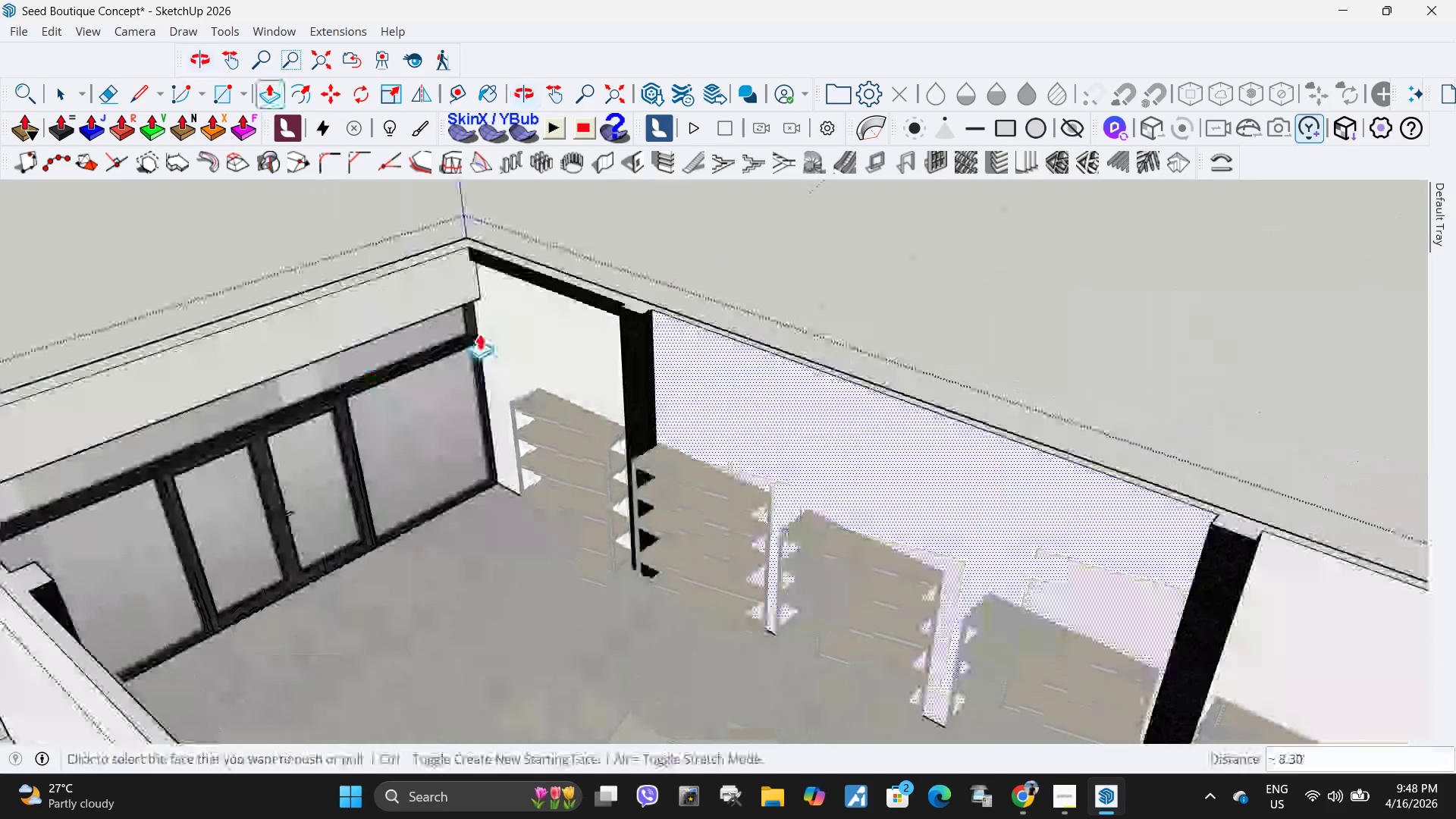 
scroll: coordinate [644, 319], scroll_direction: up, amount: 10.0
 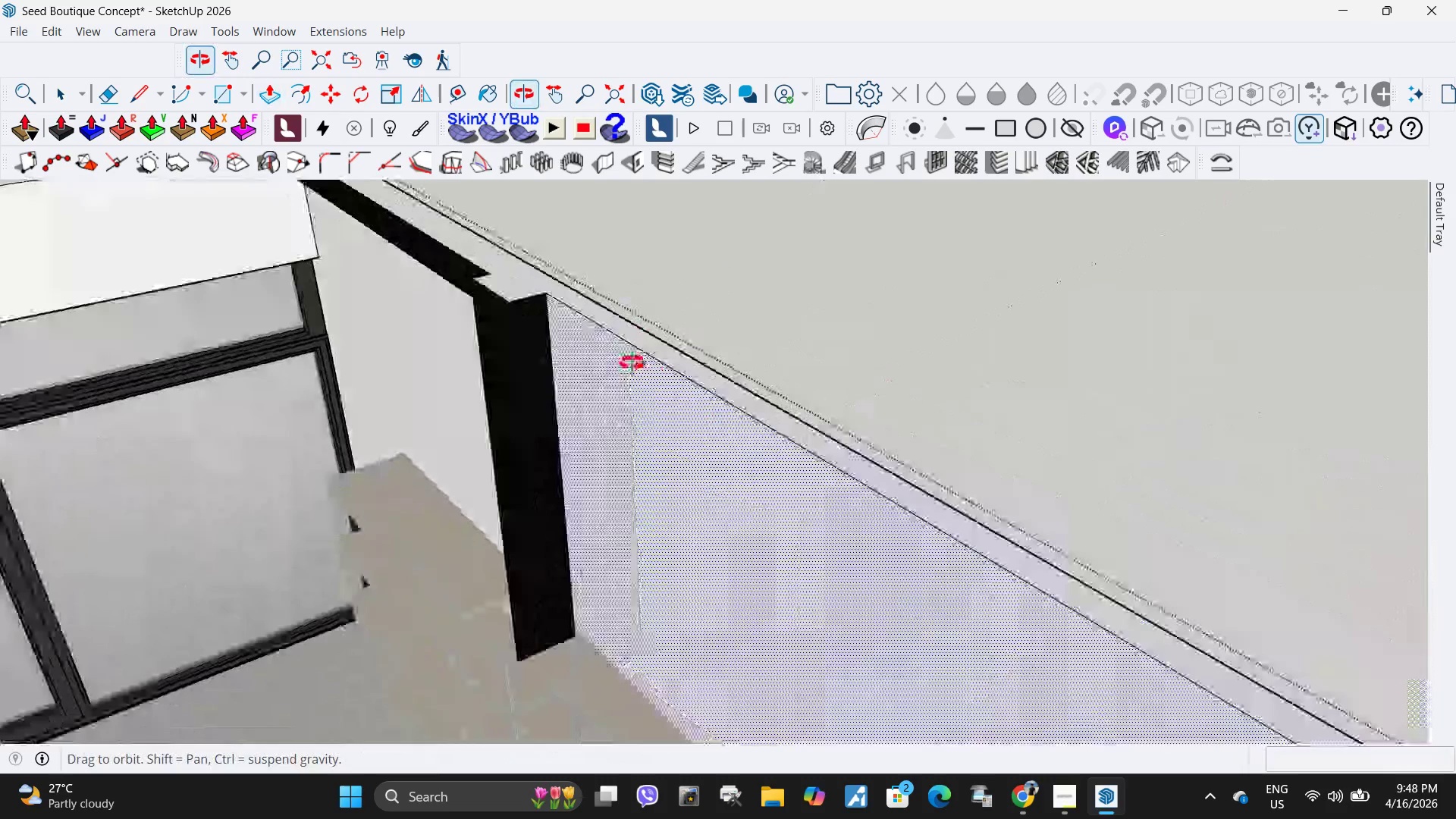 
key(L)
 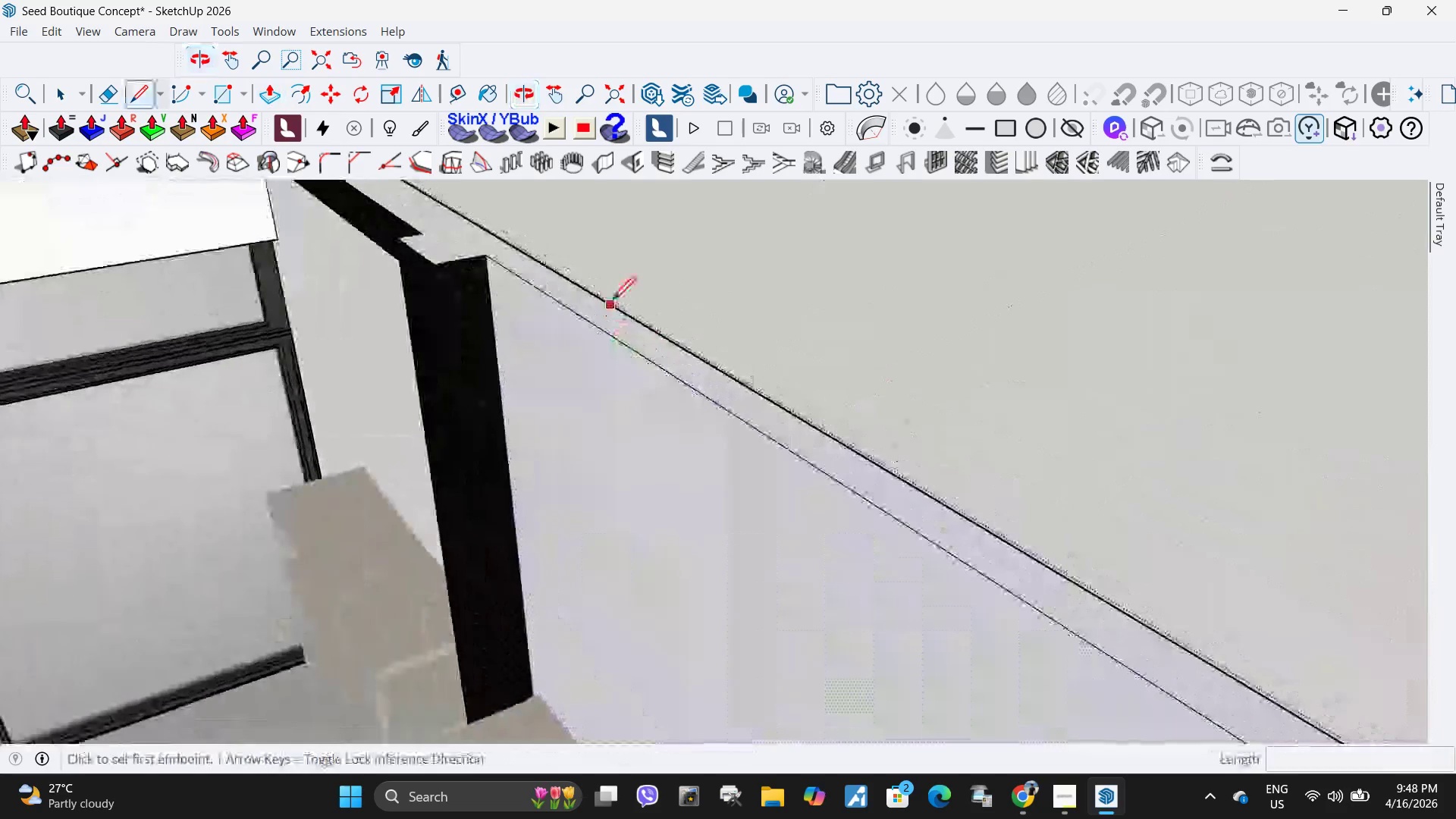 
scroll: coordinate [612, 303], scroll_direction: up, amount: 3.0
 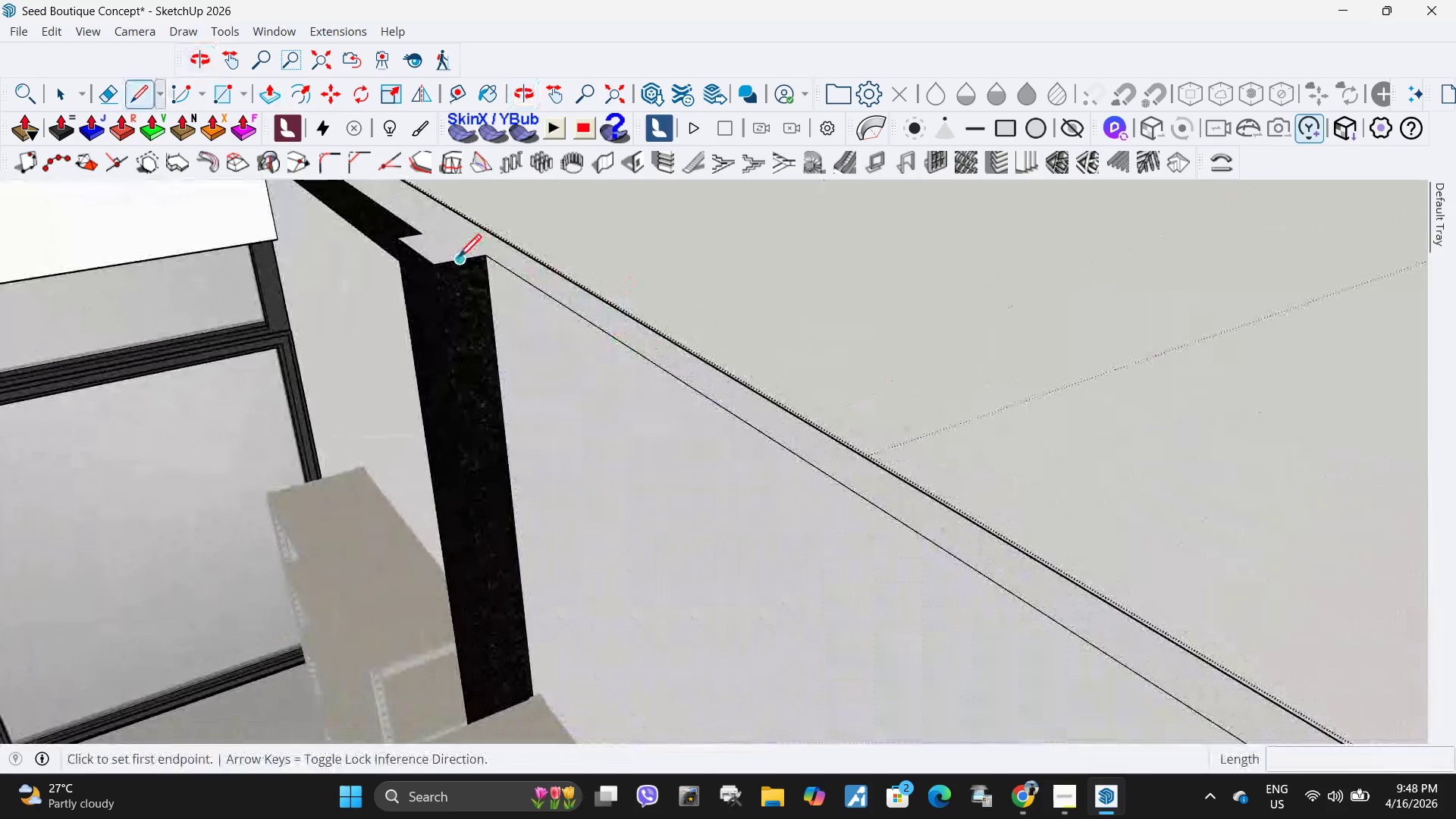 
left_click([458, 260])
 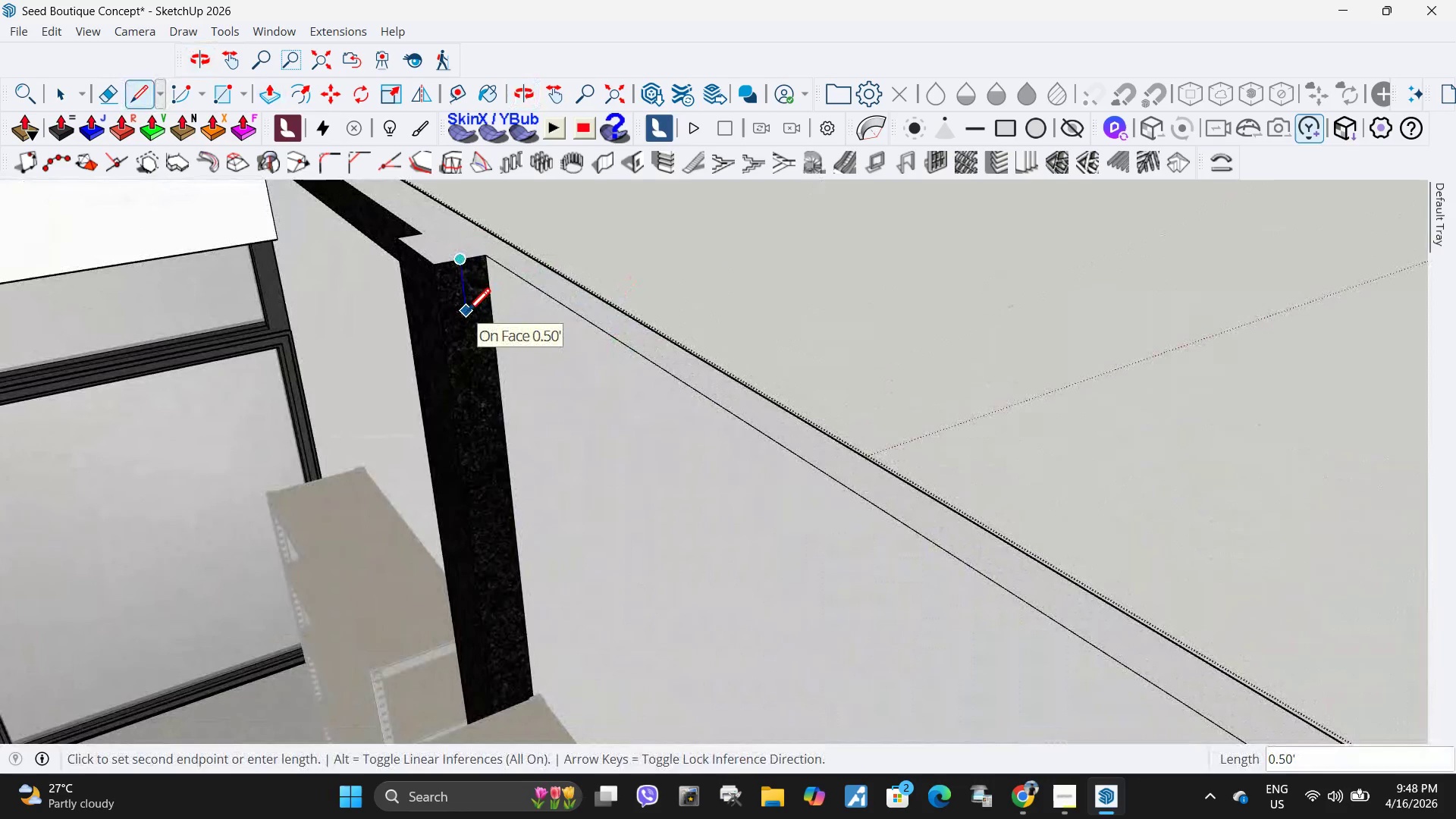 
key(NumpadDecimal)
 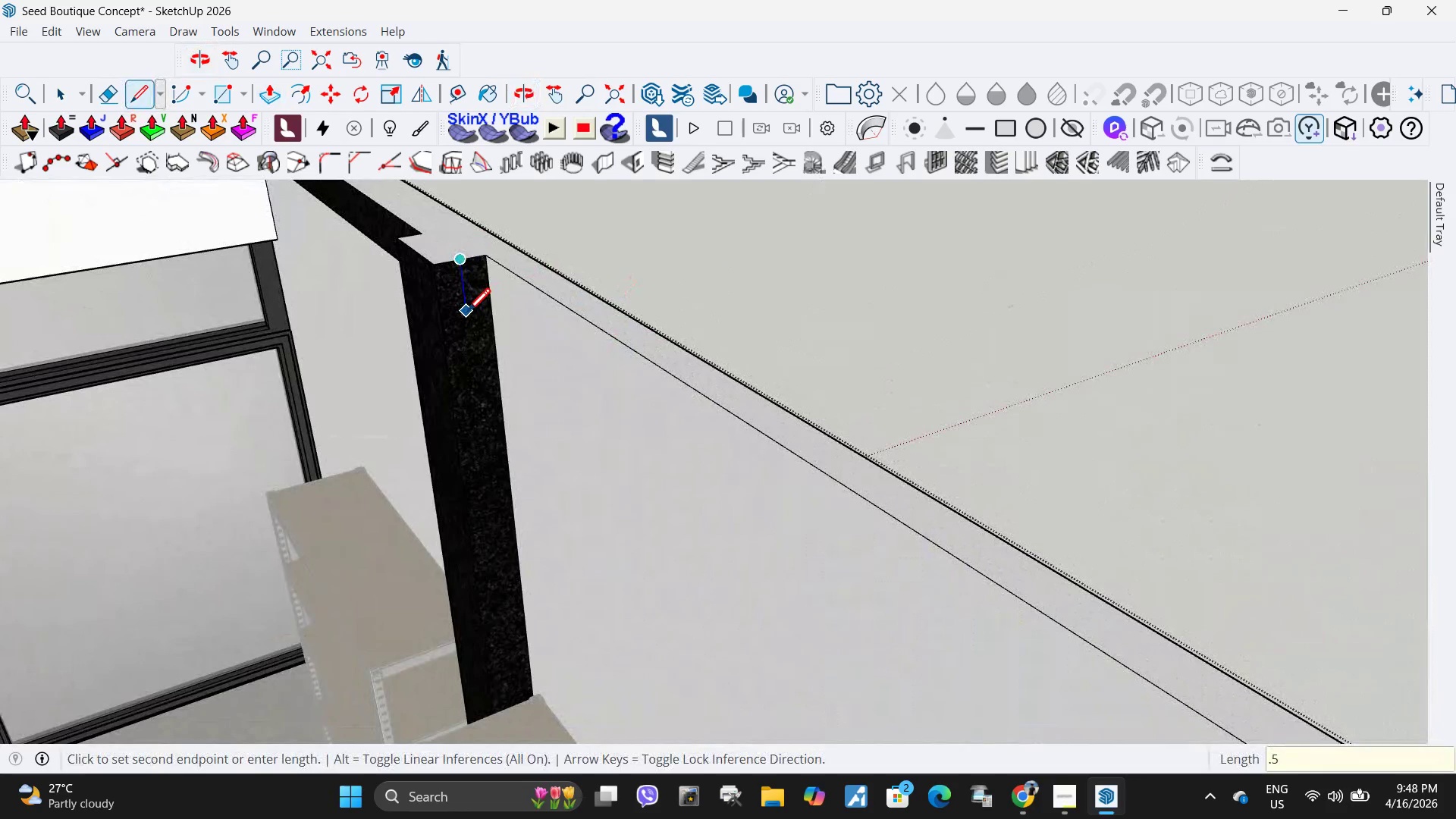 
key(Numpad5)
 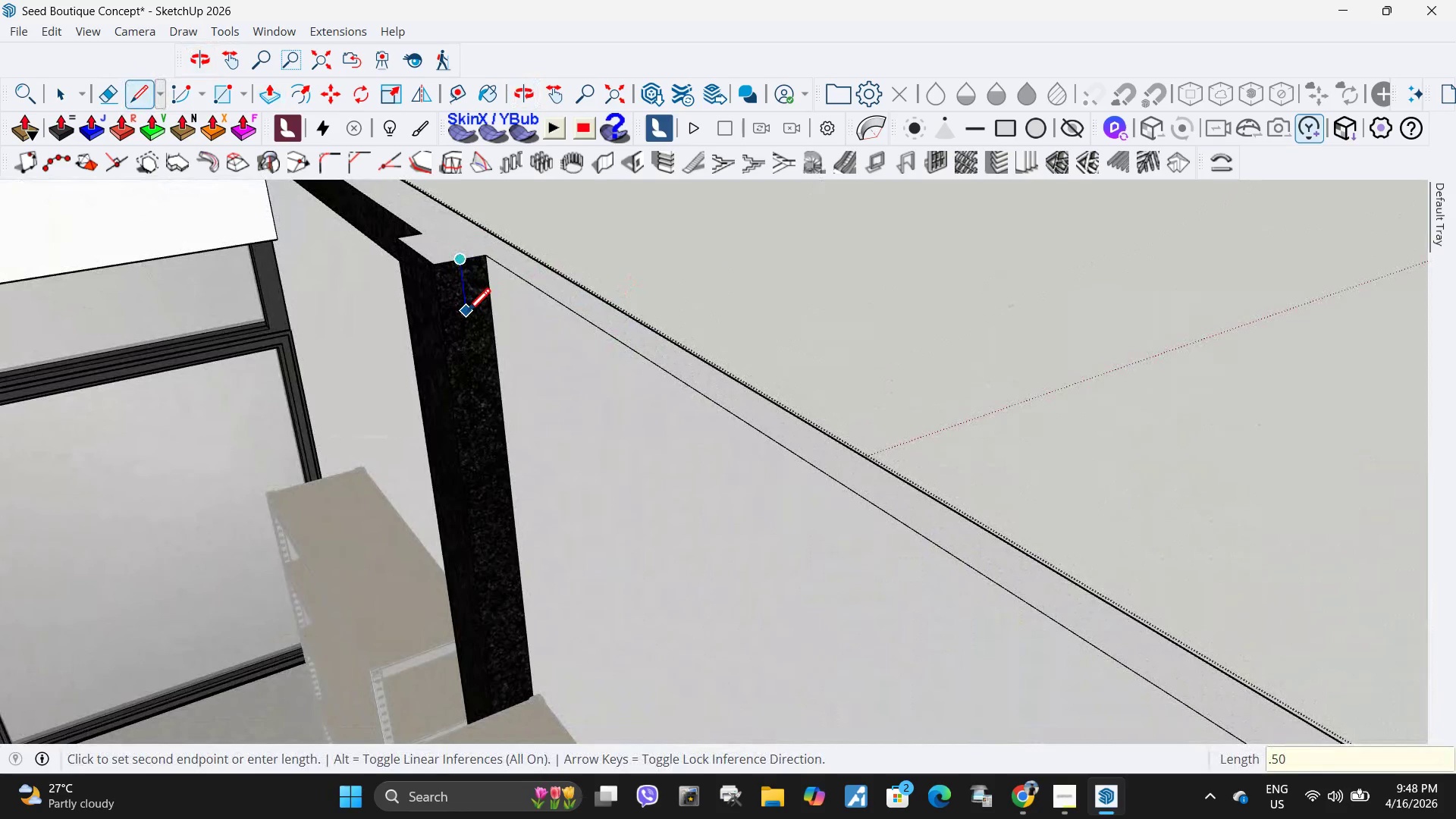 
key(Numpad0)
 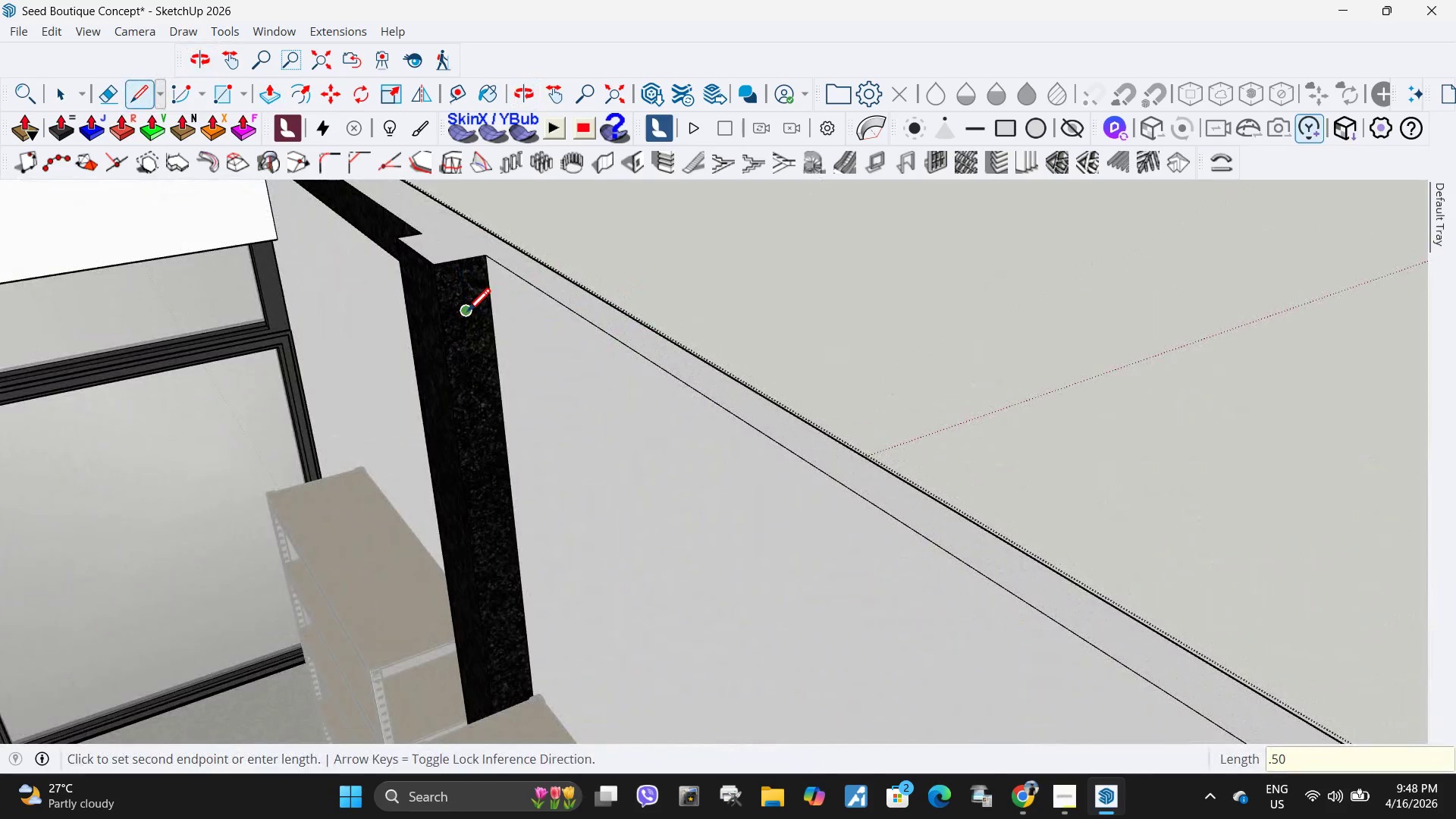 
key(NumpadEnter)
 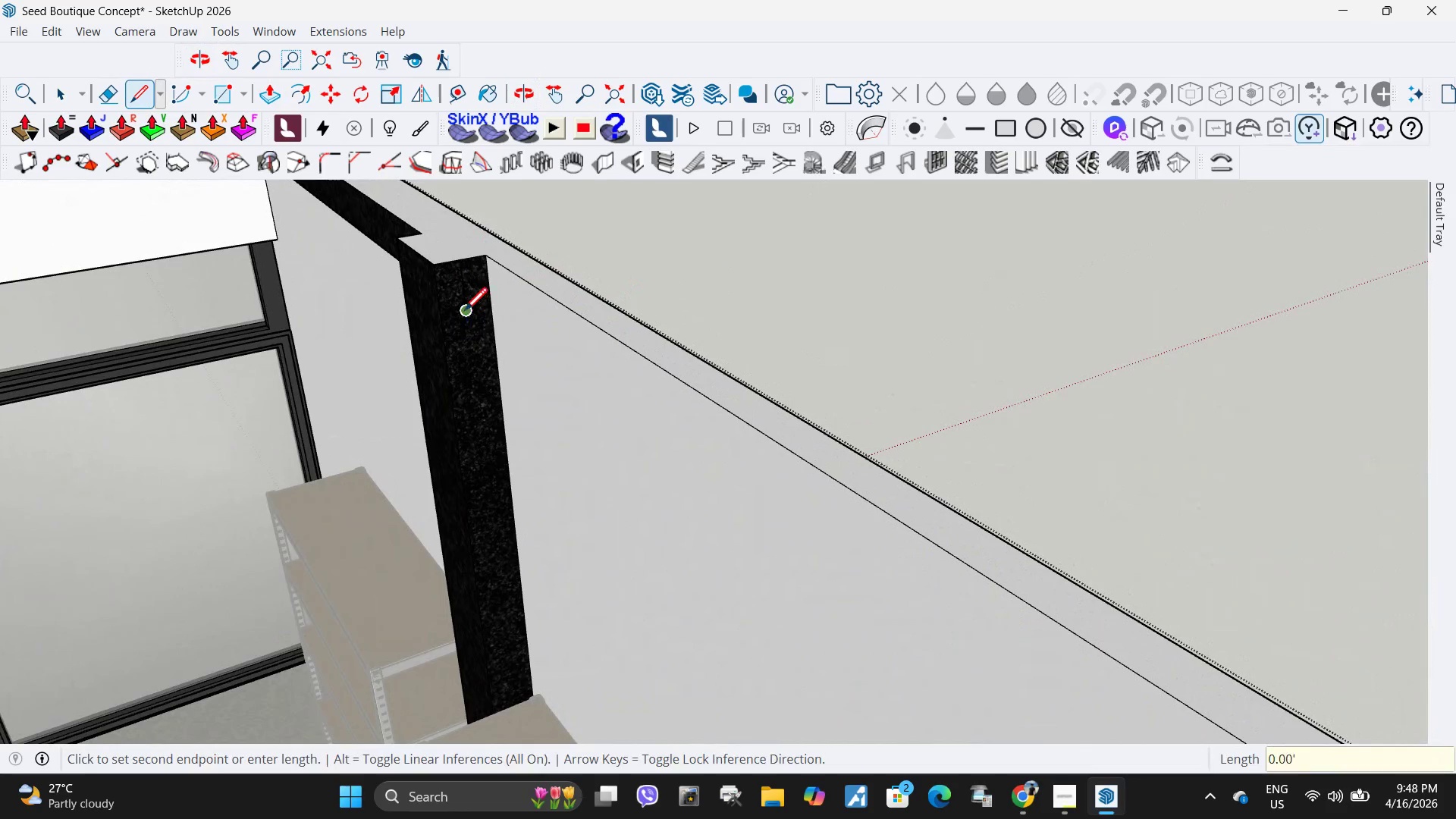 
left_click([464, 316])
 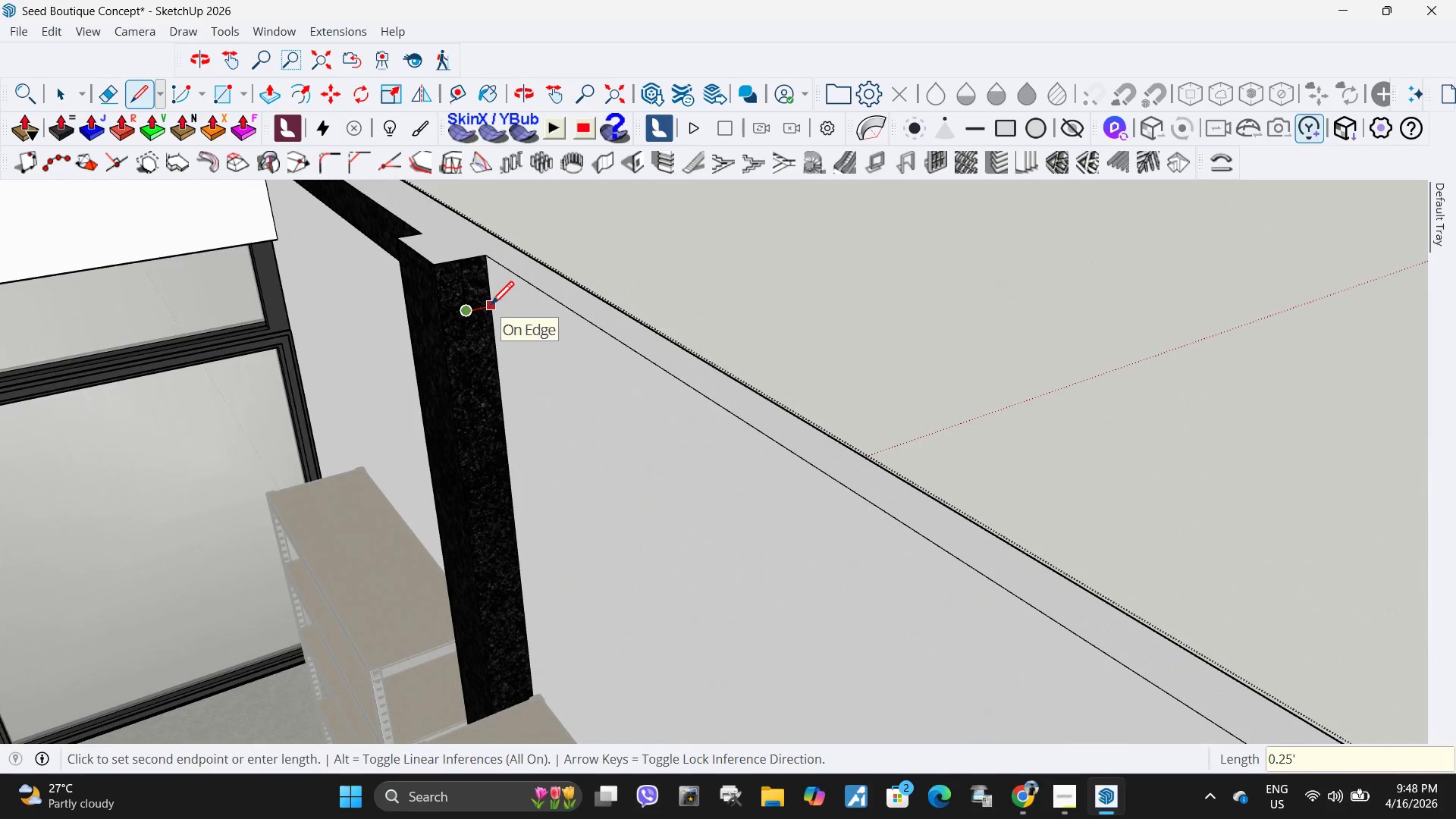 
left_click([491, 307])
 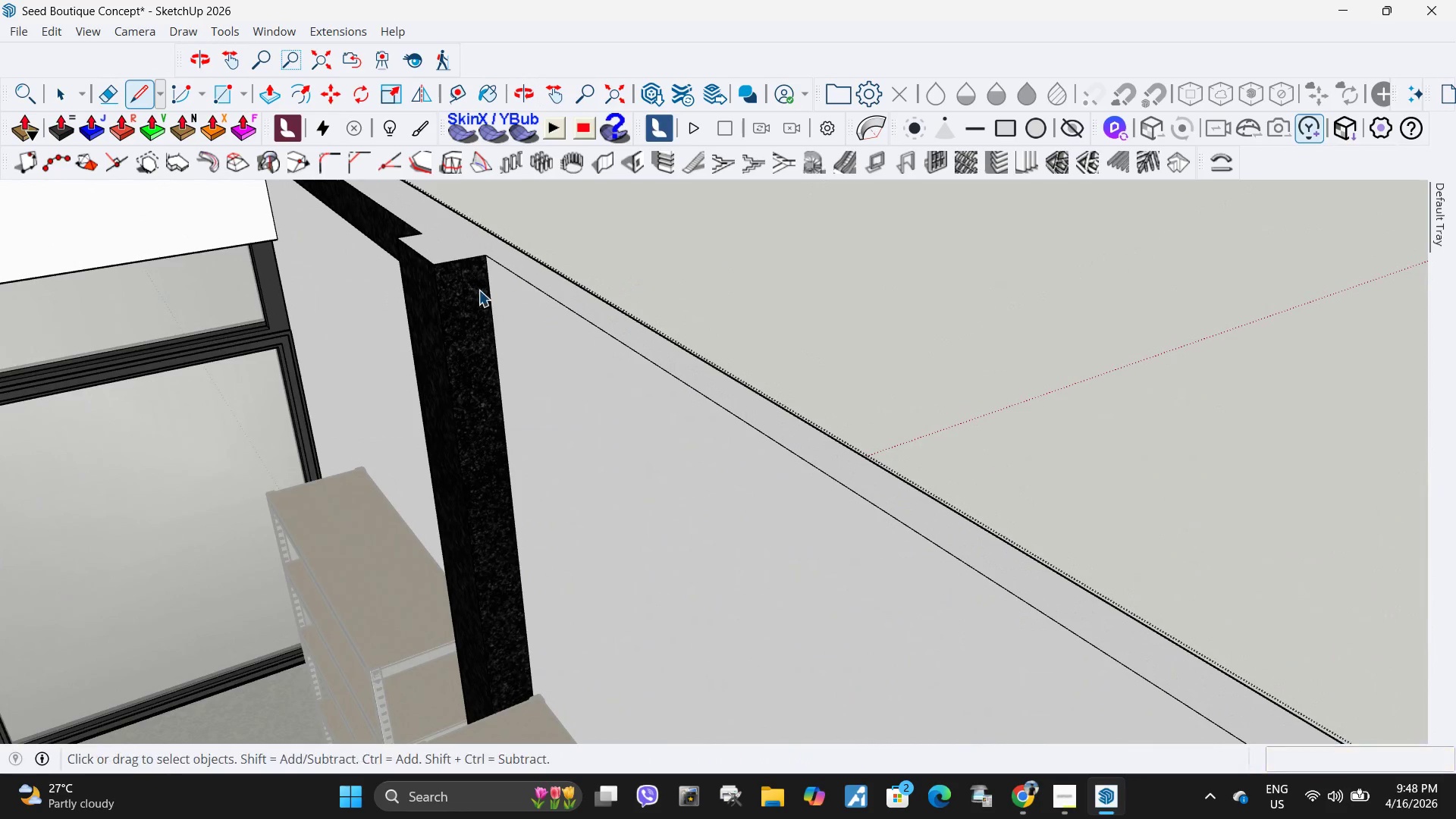 
key(Space)
 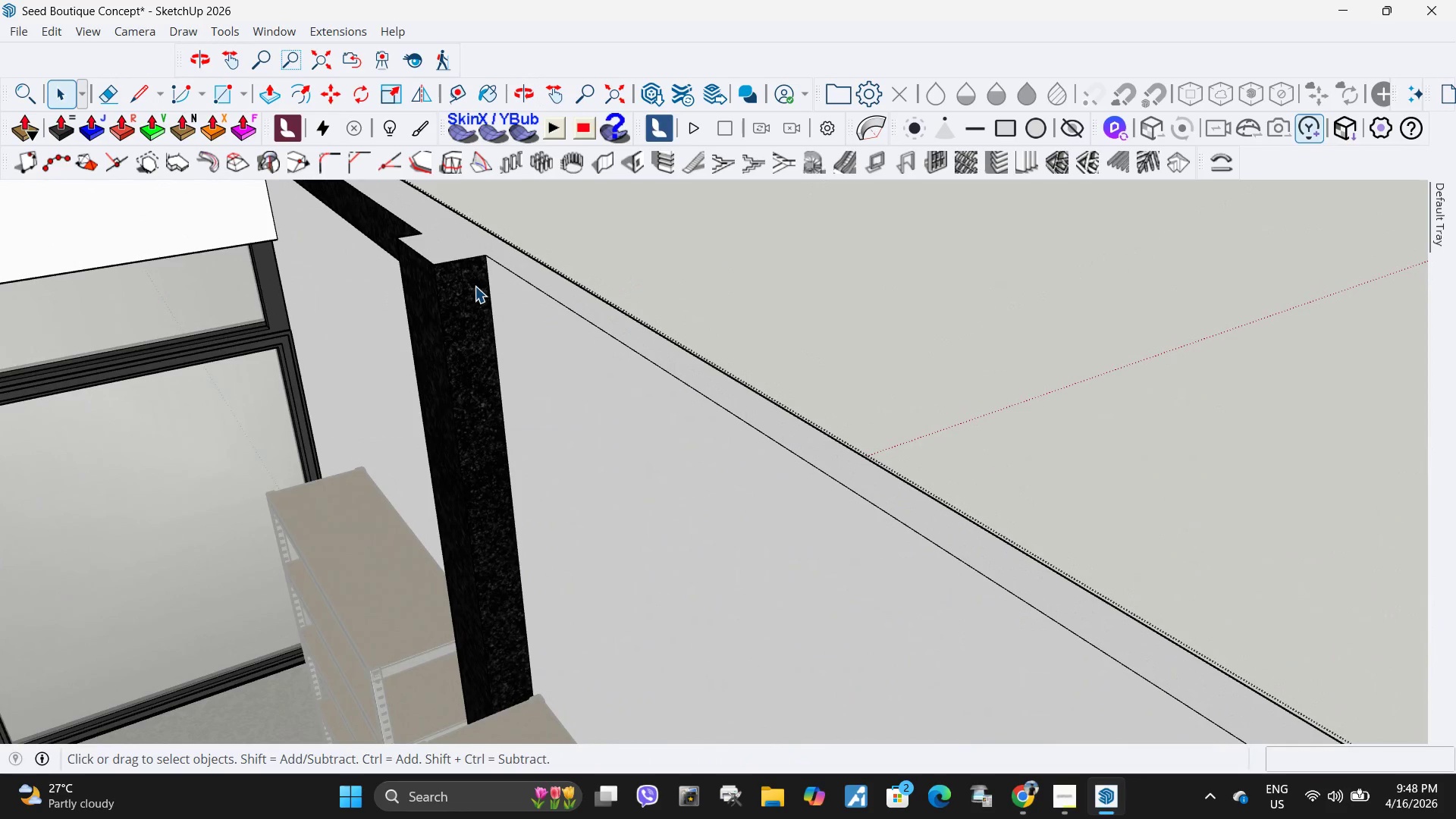 
double_click([475, 286])
 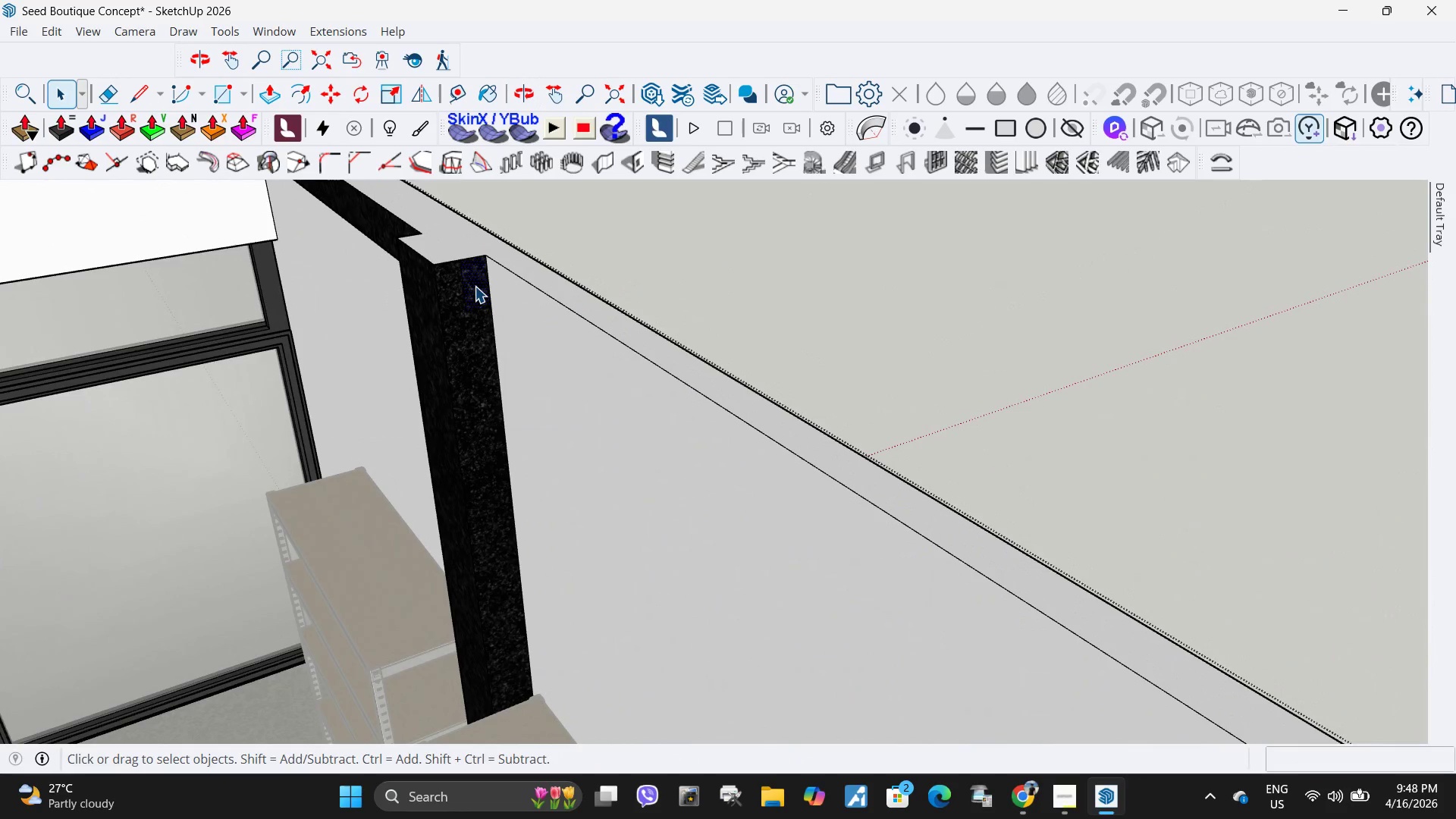 
key(P)
 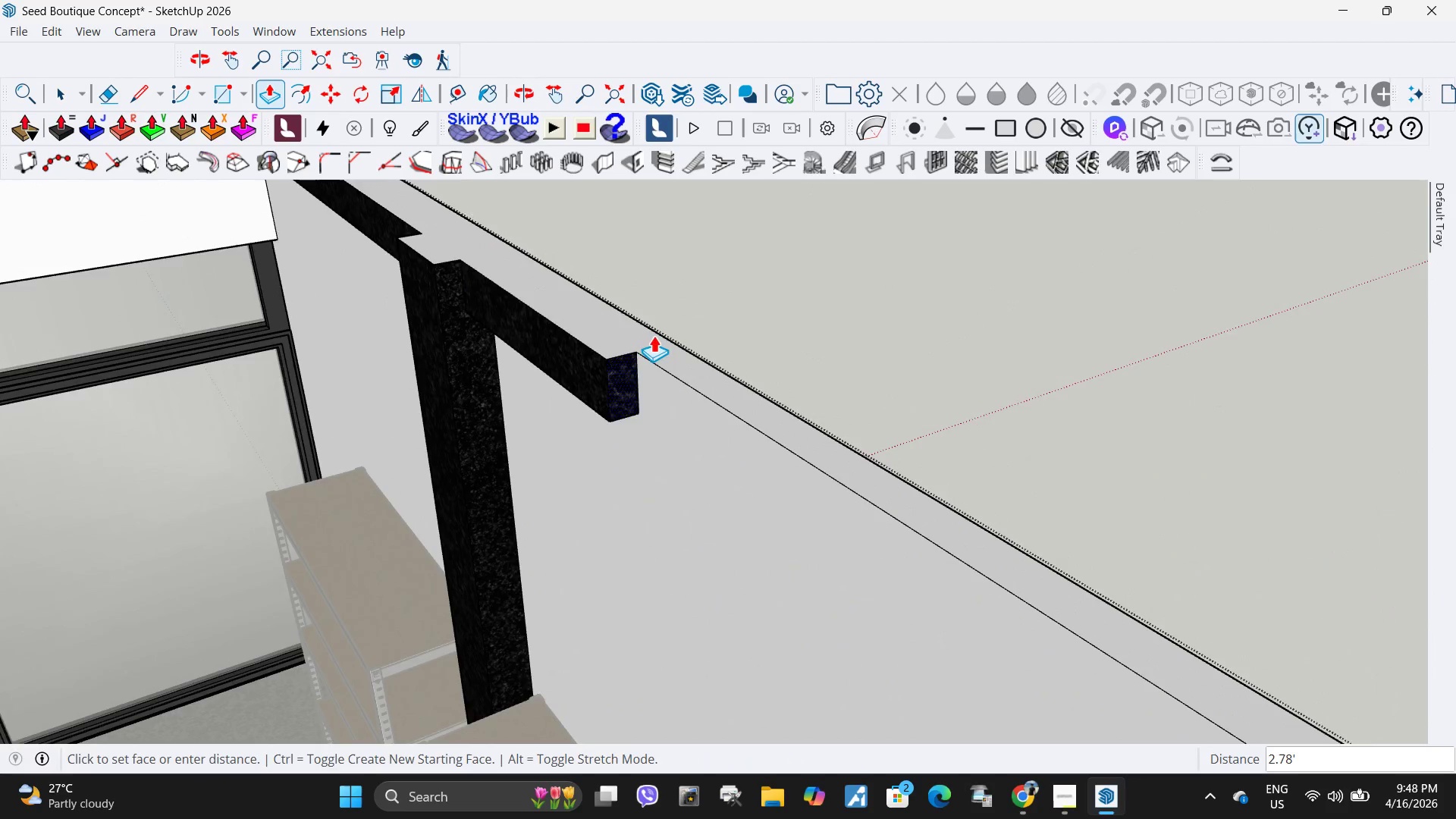 
scroll: coordinate [504, 299], scroll_direction: down, amount: 22.0
 